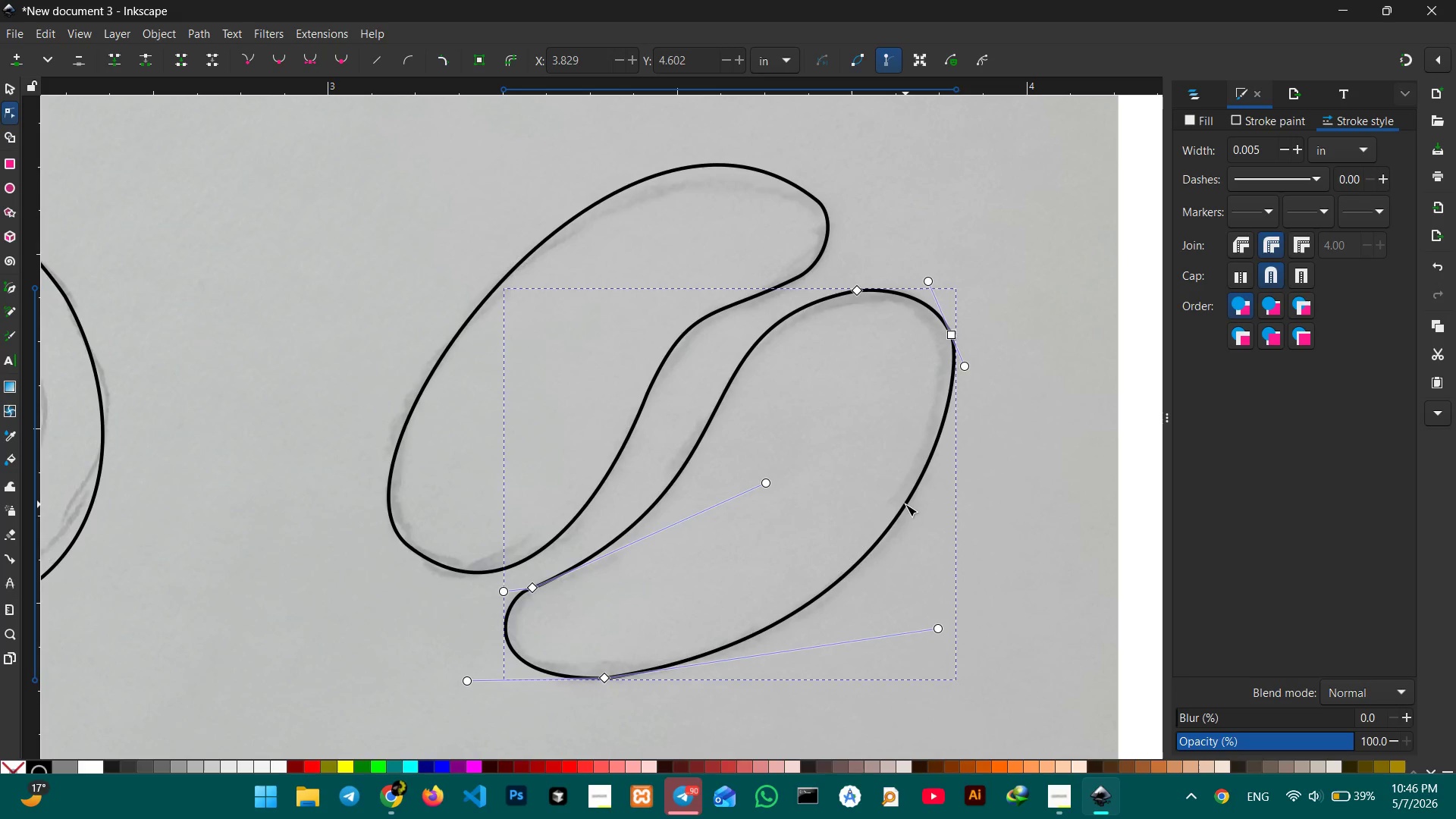 
key(Backspace)
 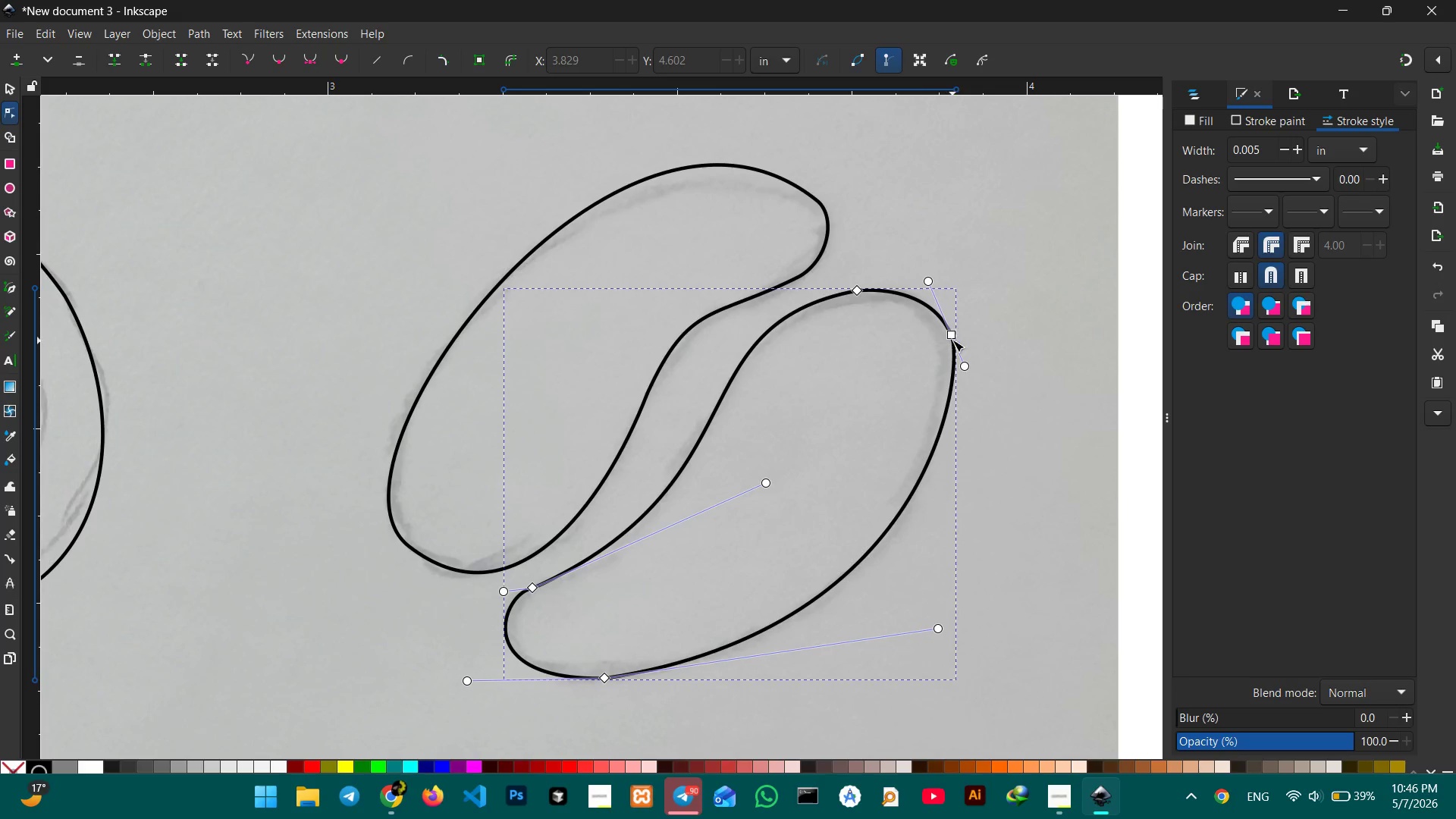 
left_click_drag(start_coordinate=[953, 338], to_coordinate=[949, 343])
 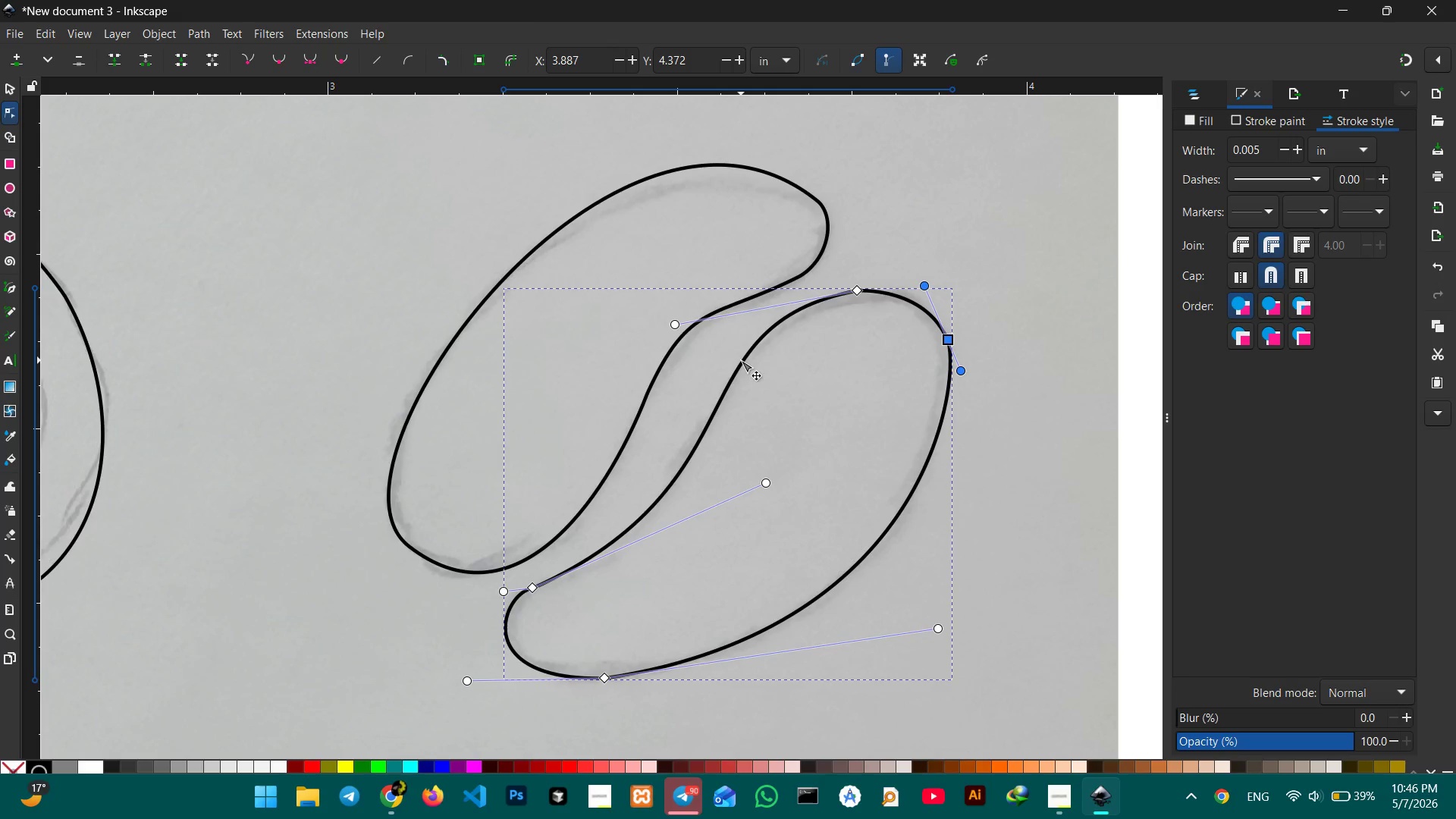 
left_click_drag(start_coordinate=[742, 356], to_coordinate=[734, 361])
 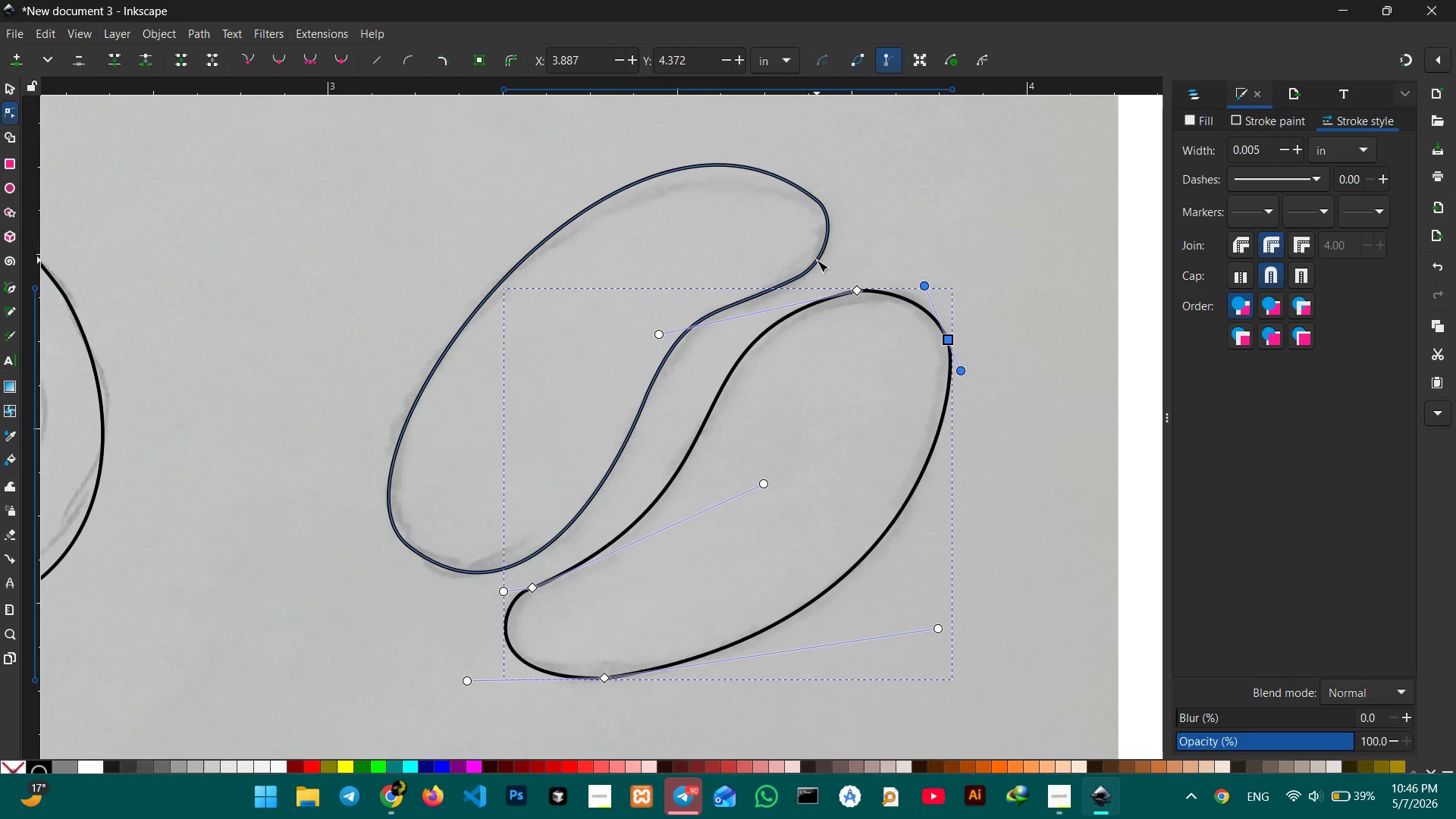 
left_click([815, 260])
 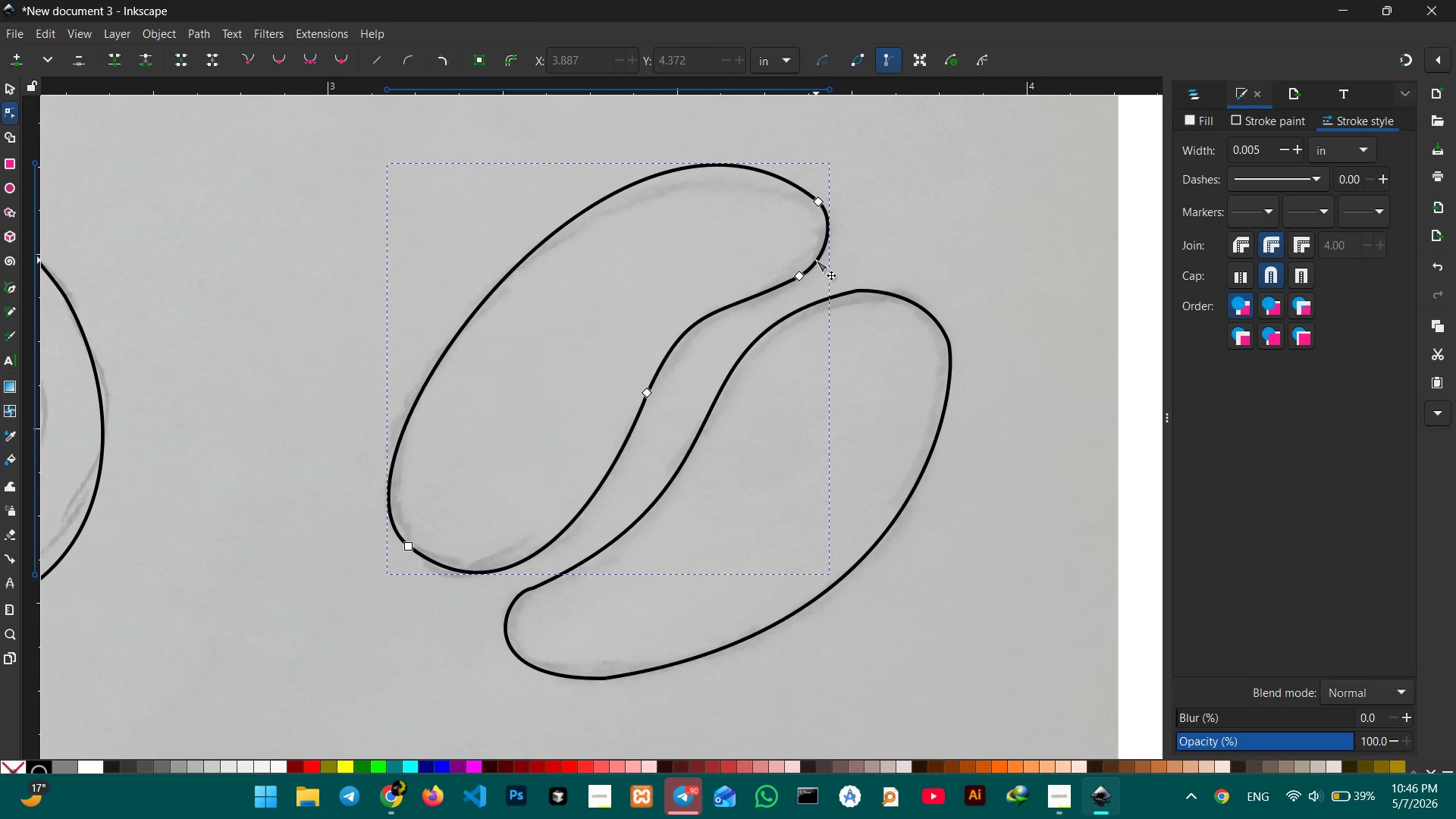 
left_click_drag(start_coordinate=[819, 259], to_coordinate=[830, 258])
 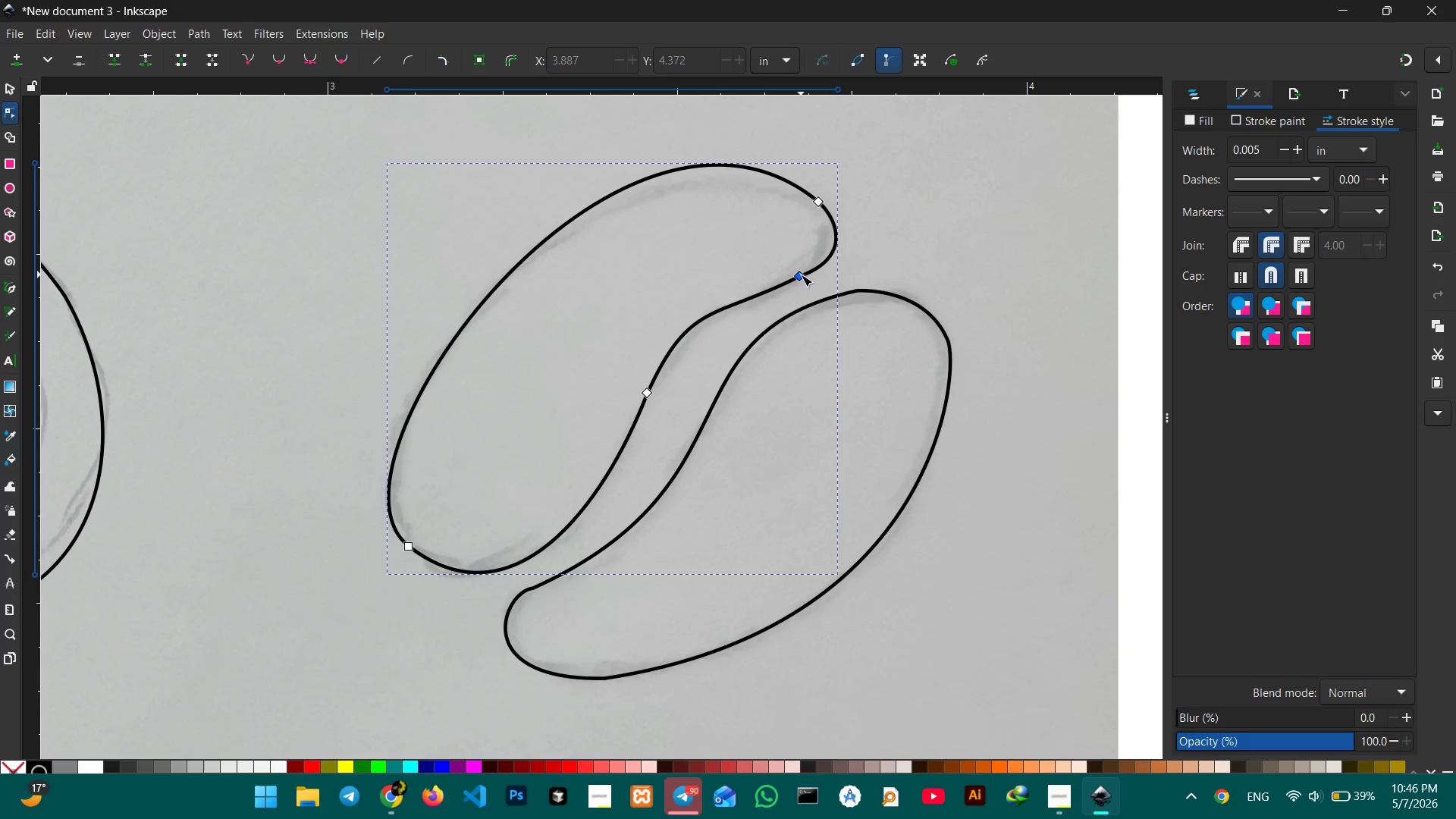 
left_click([801, 275])
 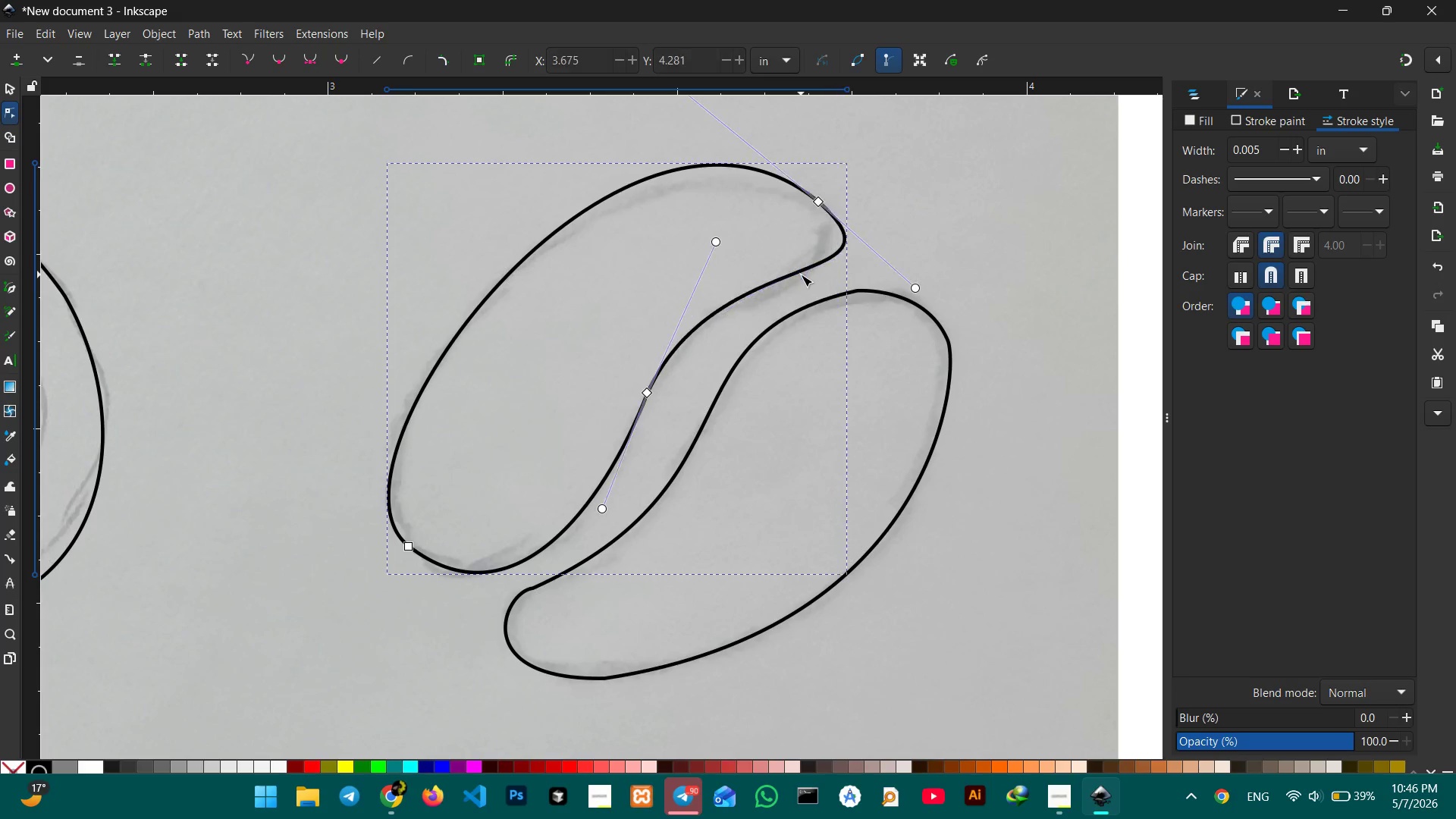 
key(Backspace)
 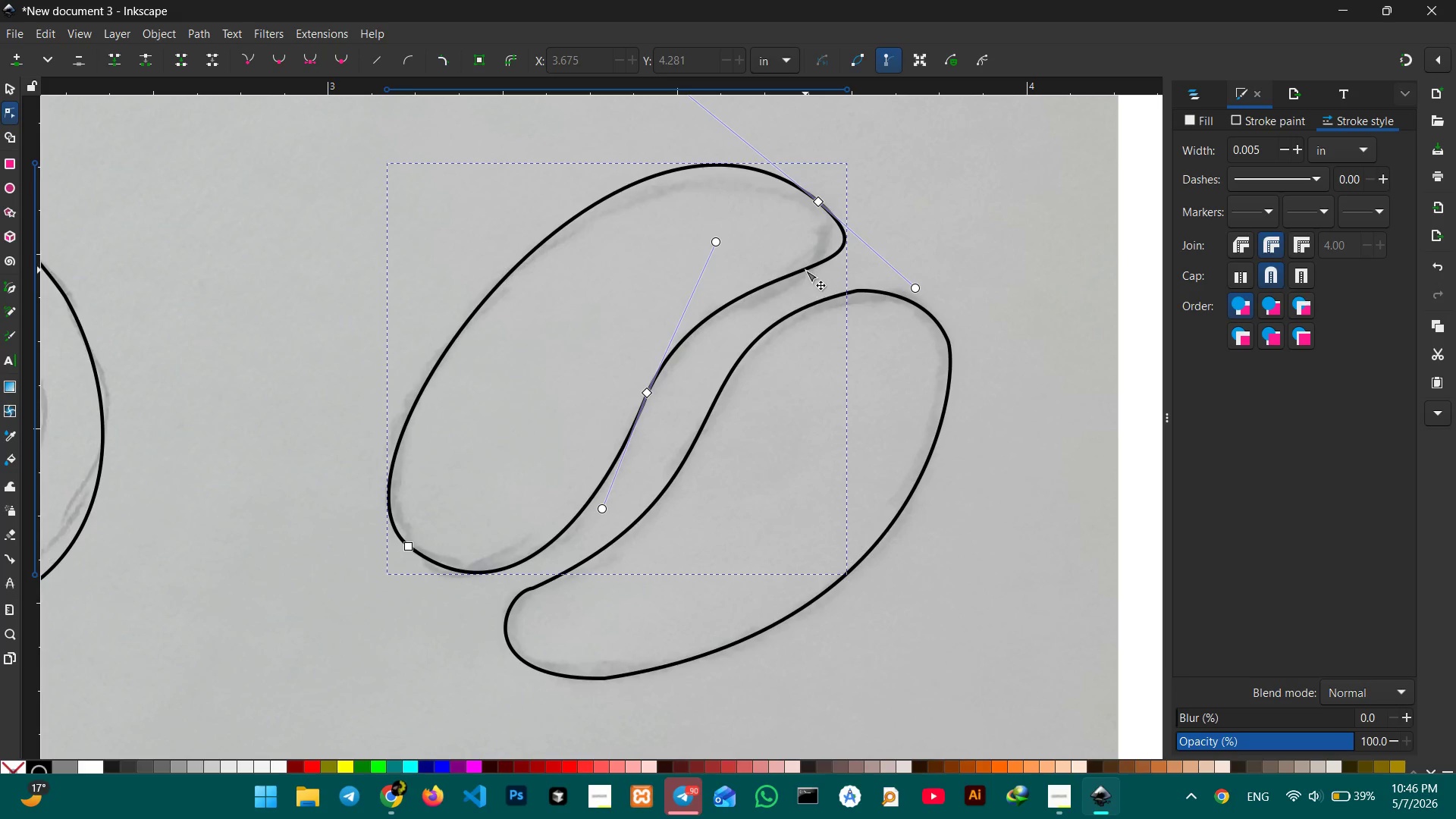 
left_click_drag(start_coordinate=[805, 270], to_coordinate=[796, 287])
 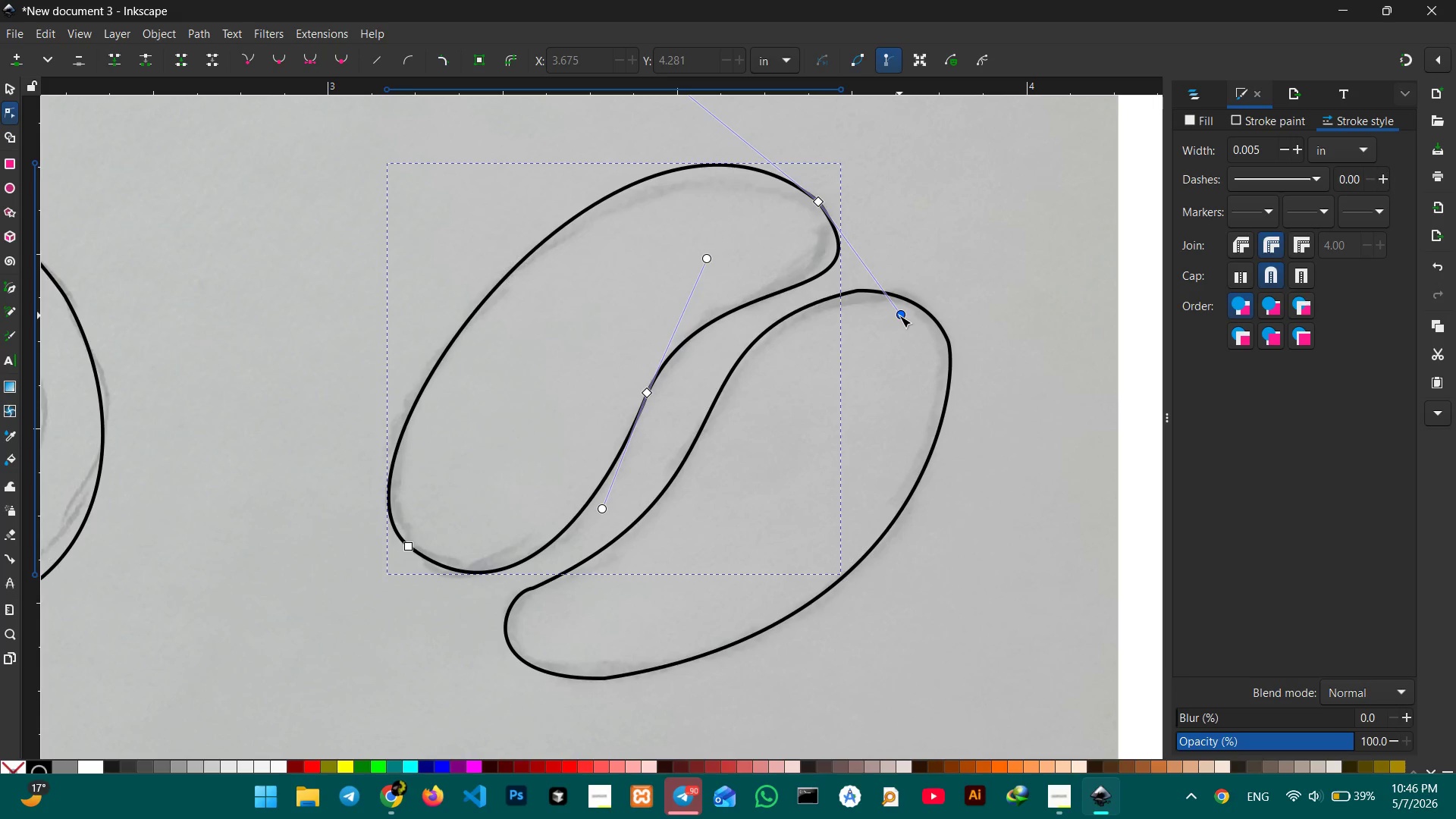 
left_click_drag(start_coordinate=[899, 315], to_coordinate=[861, 320])
 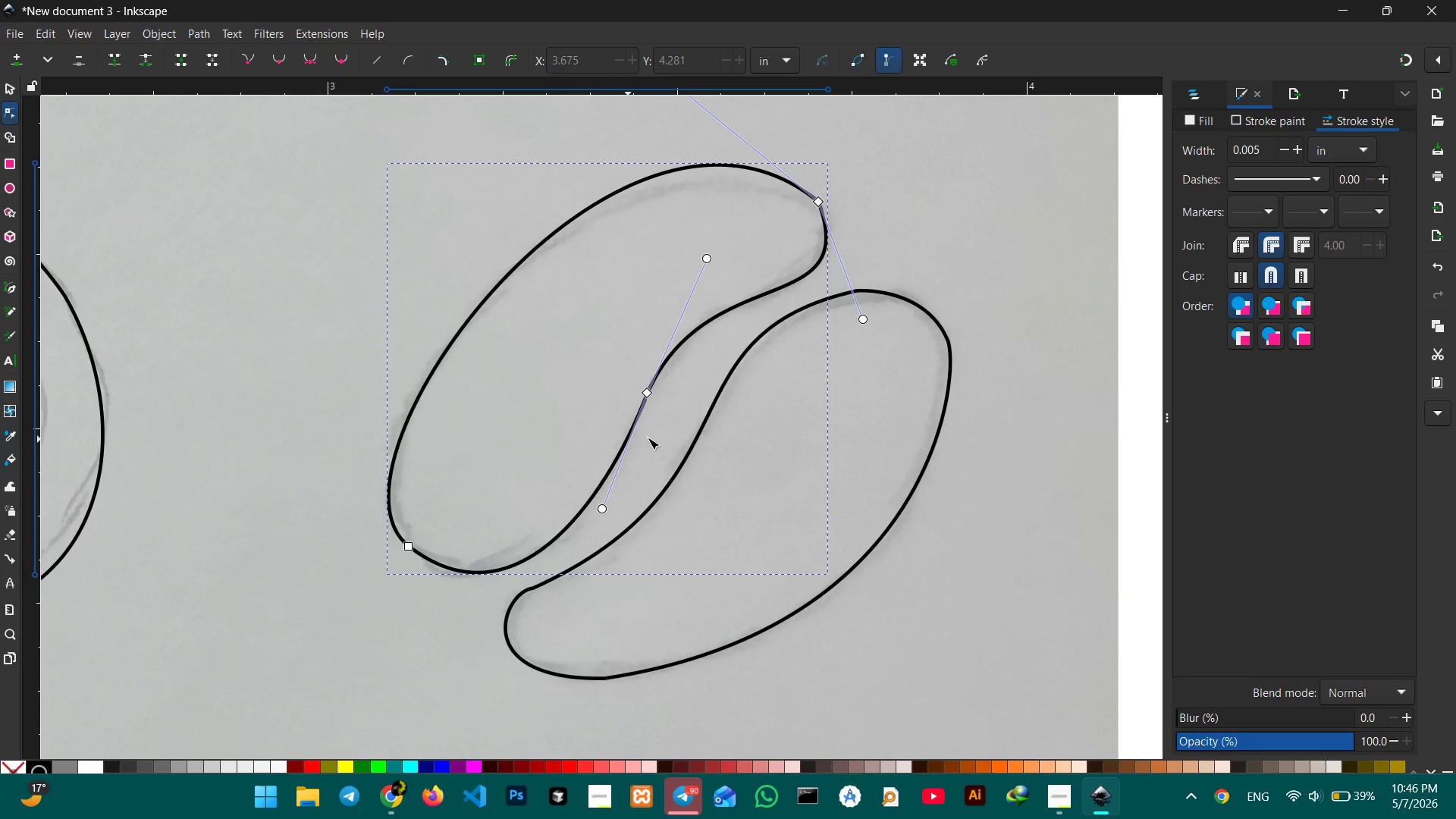 
scroll: coordinate [649, 438], scroll_direction: up, amount: 22.0
 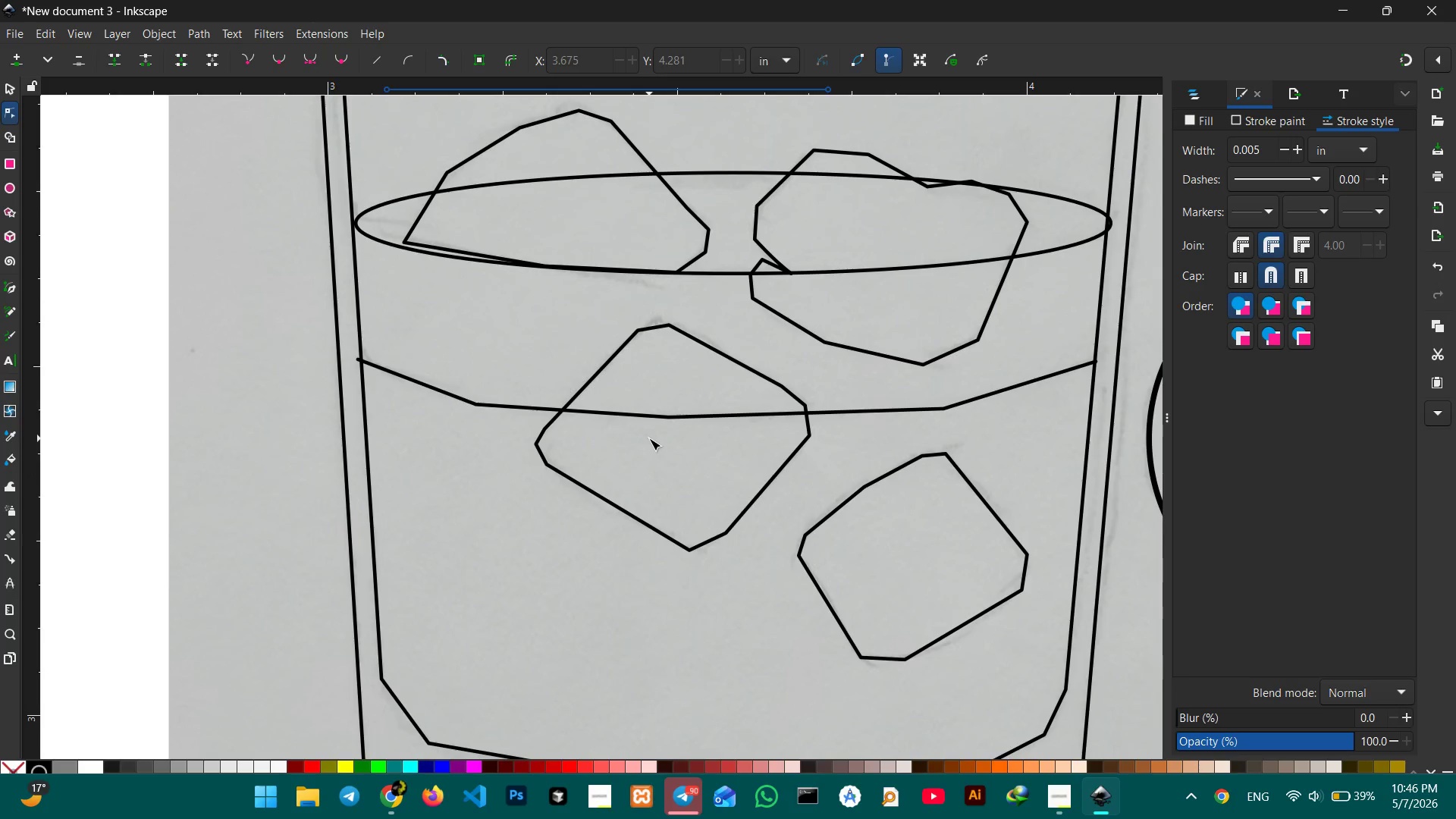 
hold_key(key=ControlLeft, duration=0.59)
scroll: coordinate [650, 438], scroll_direction: down, amount: 3.0
 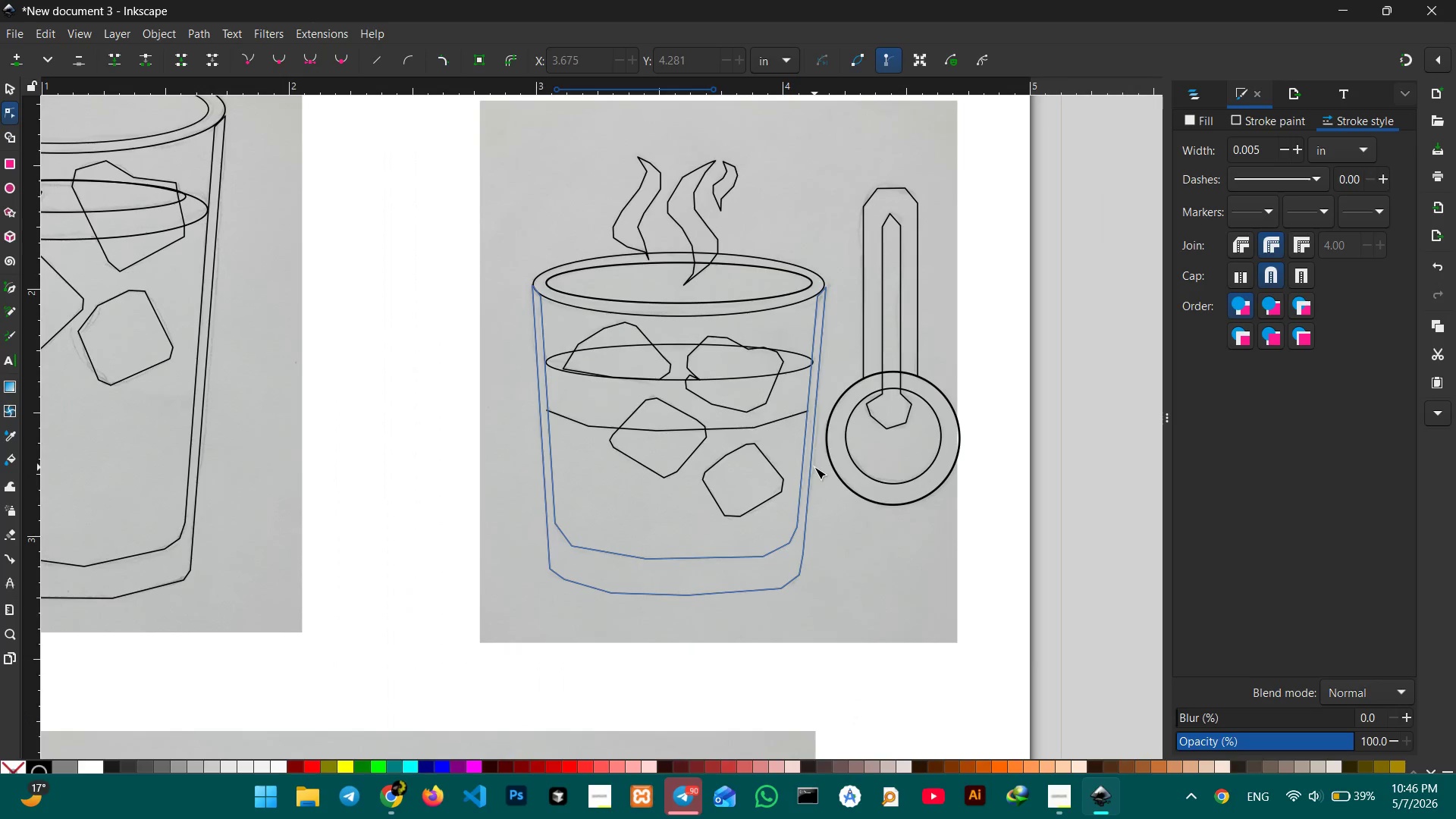 
hold_key(key=ControlLeft, duration=1.0)
scroll: coordinate [774, 460], scroll_direction: up, amount: 1.0
 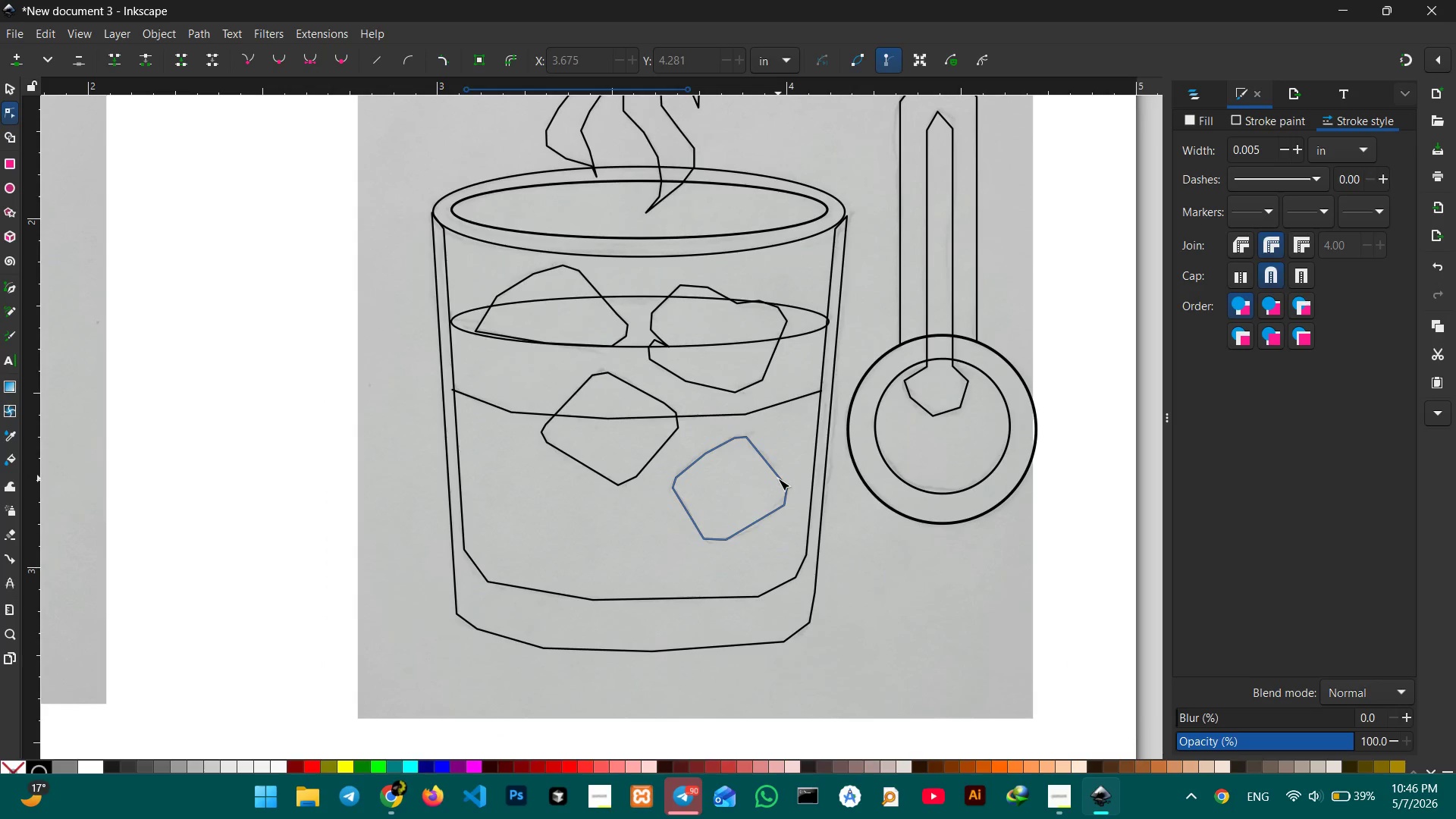 
left_click([778, 479])
 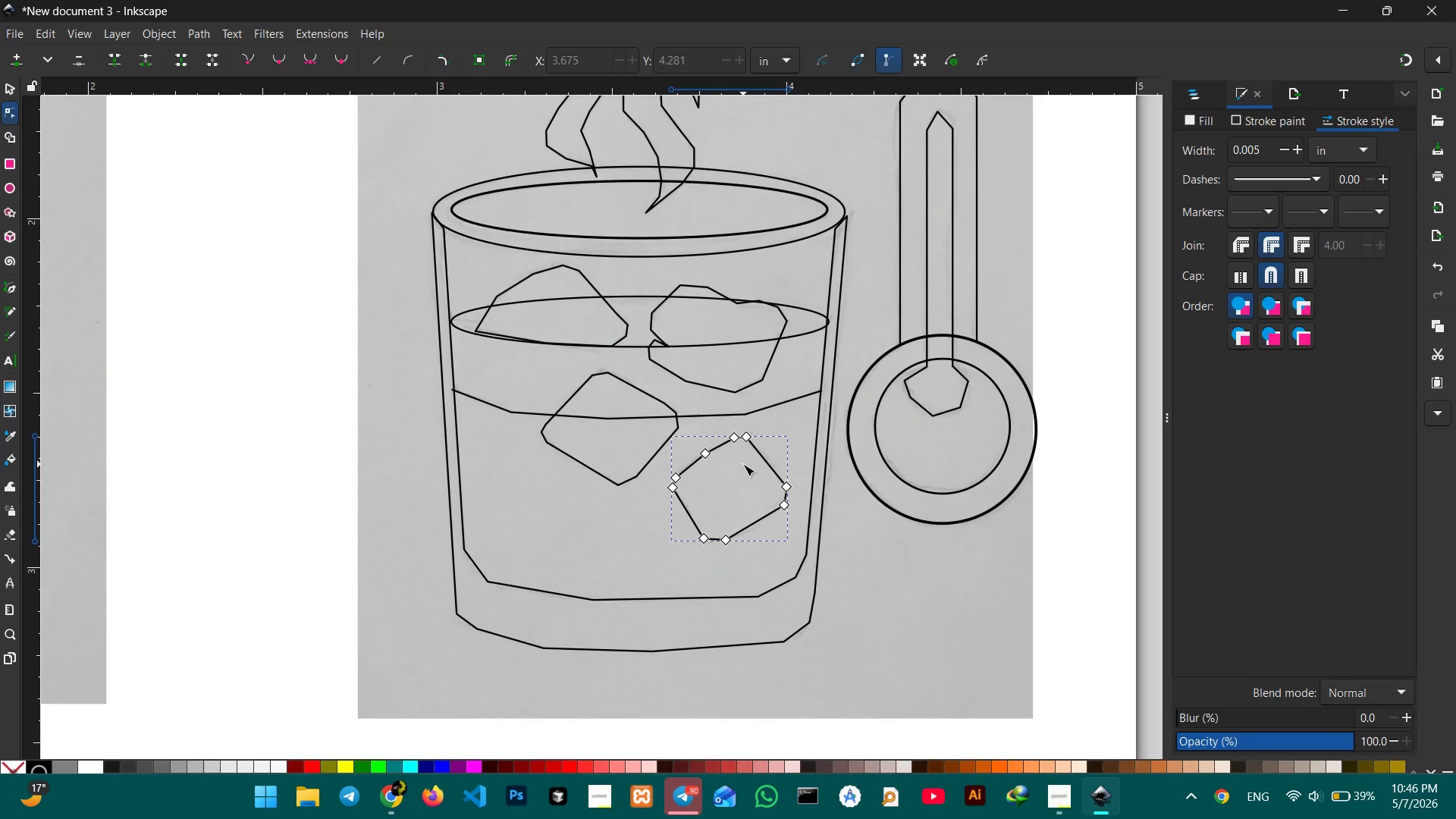 
hold_key(key=ControlLeft, duration=0.84)
scroll: coordinate [743, 463], scroll_direction: up, amount: 3.0
 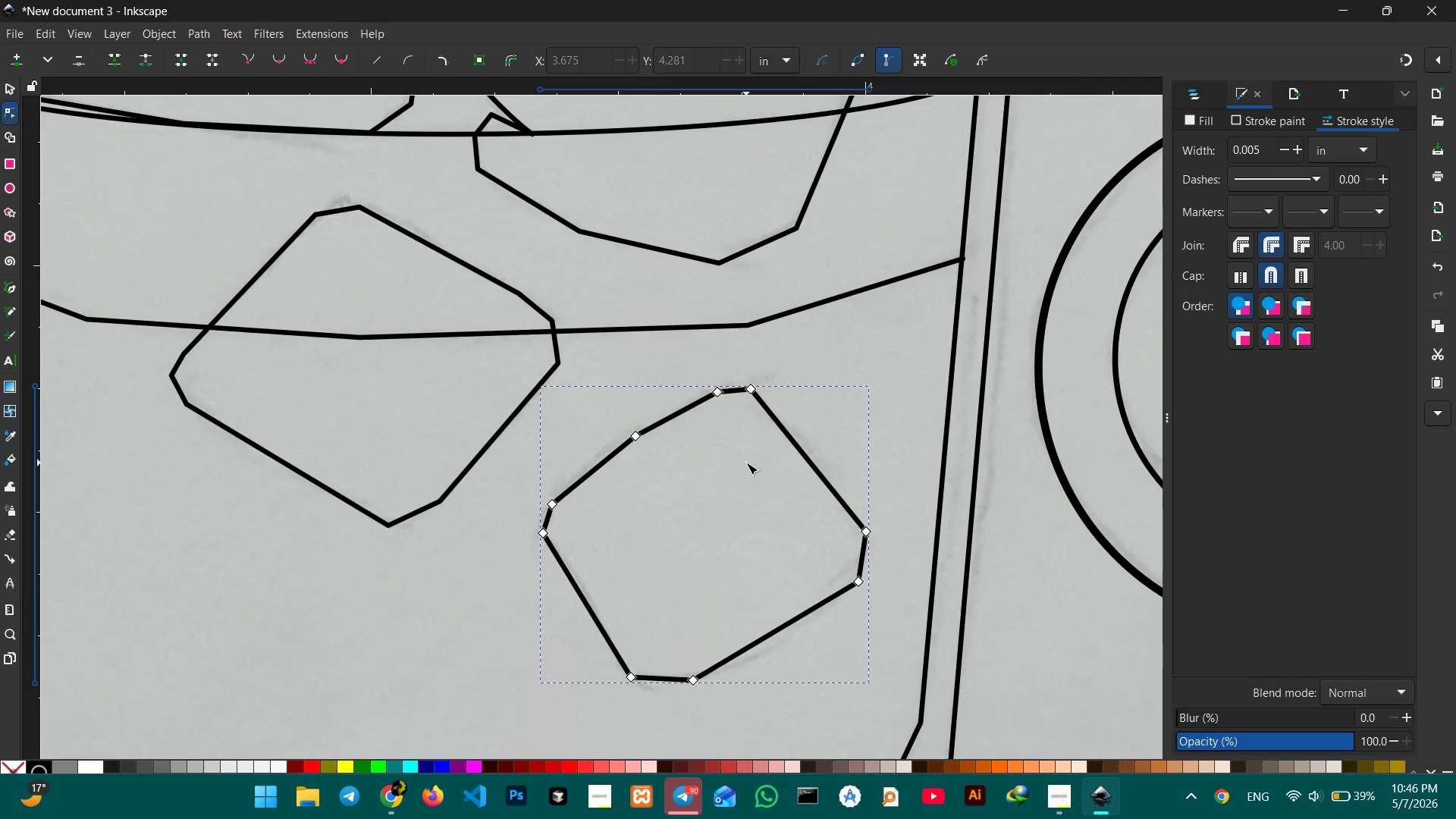 
wait(5.12)
 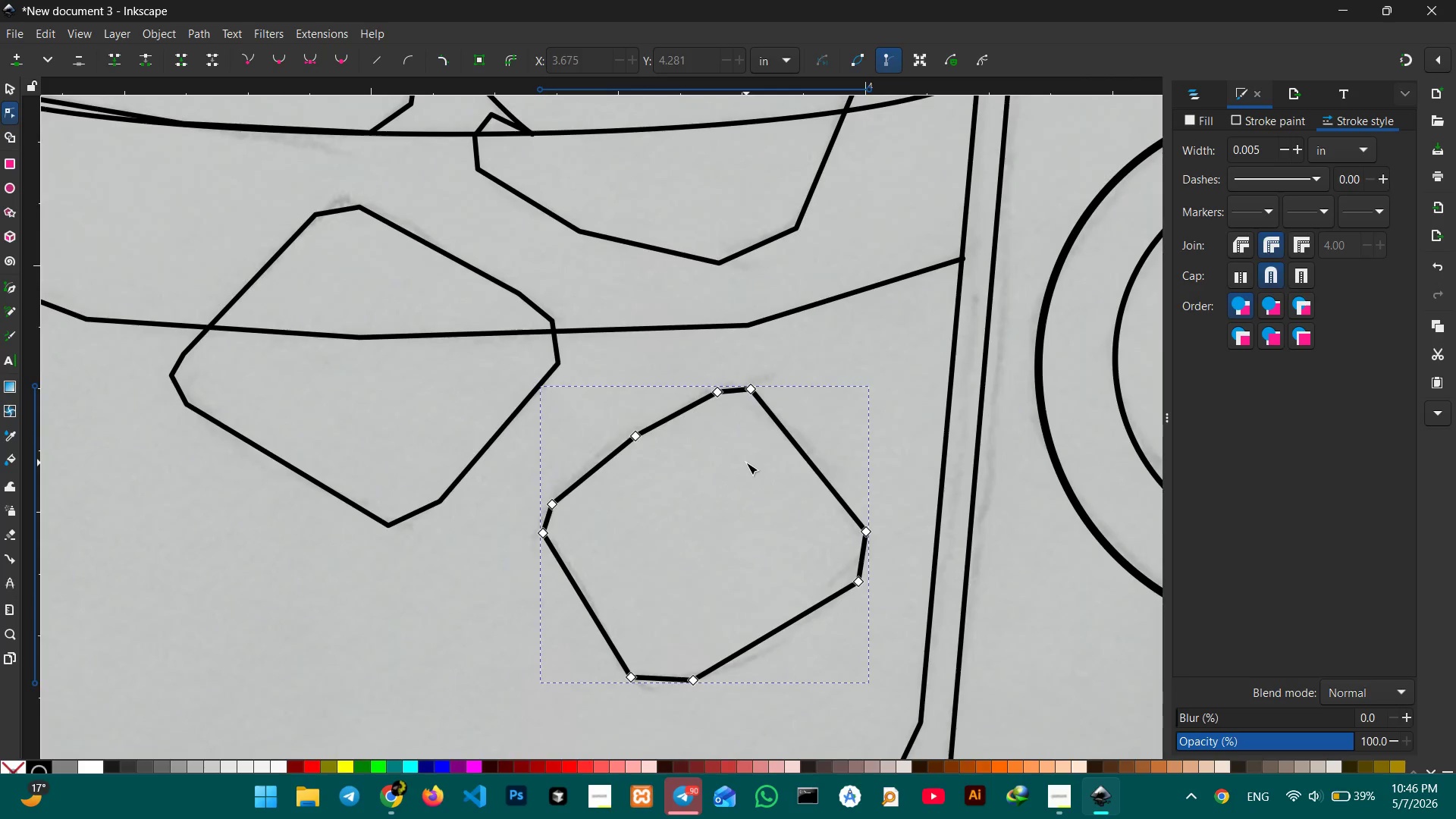 
left_click([719, 388])
 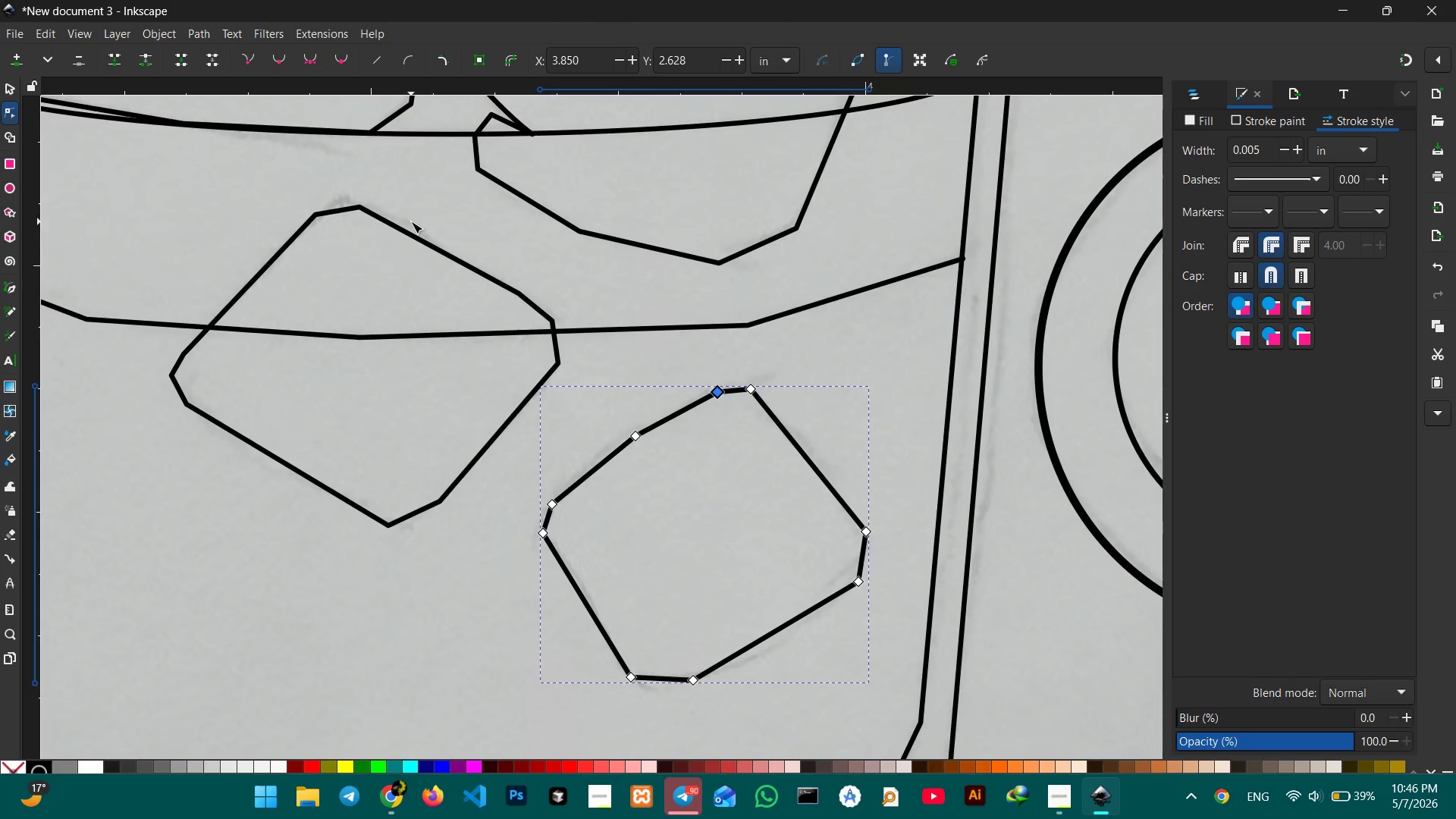 
key(Backspace)
 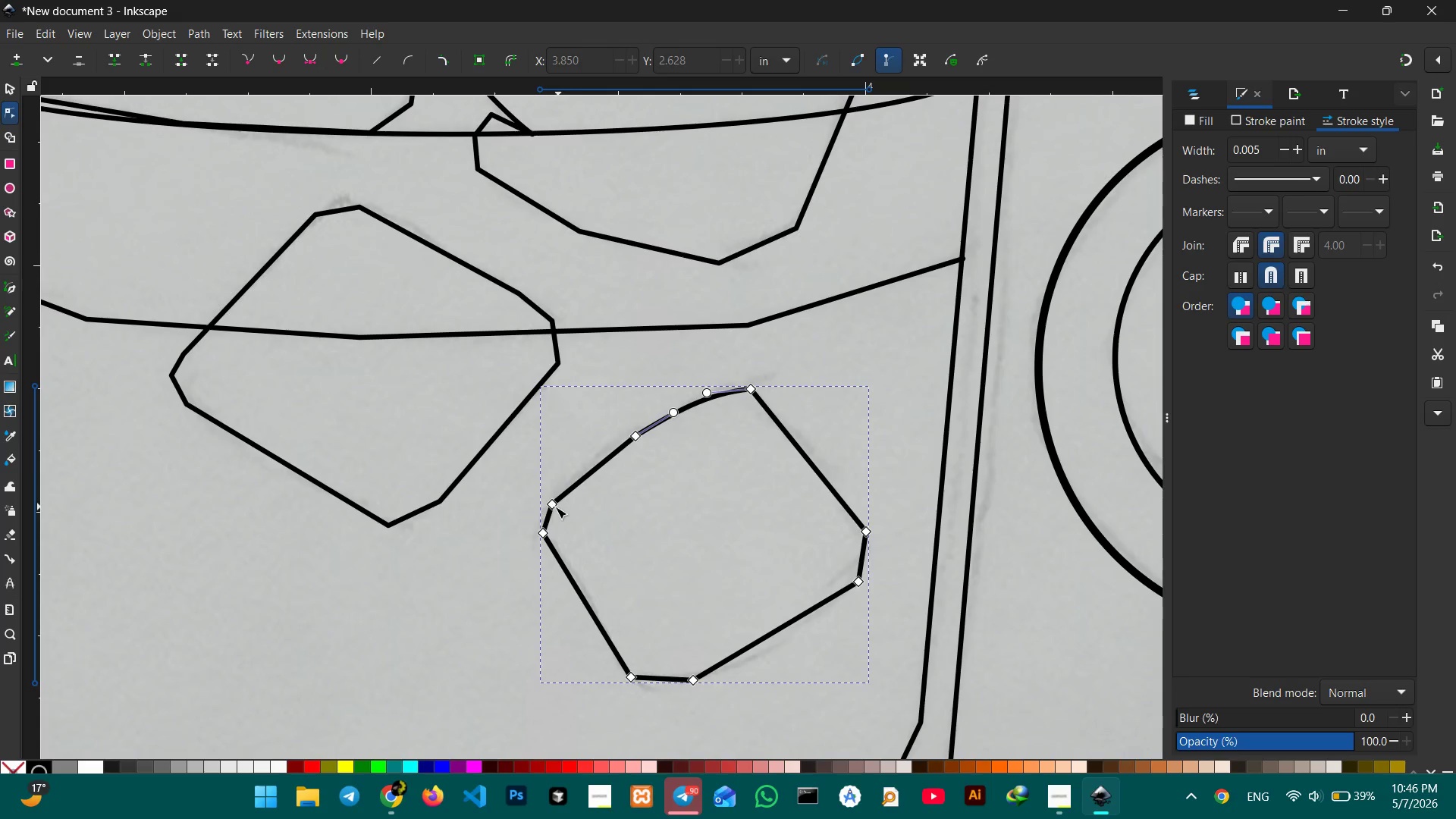 
left_click([553, 507])
 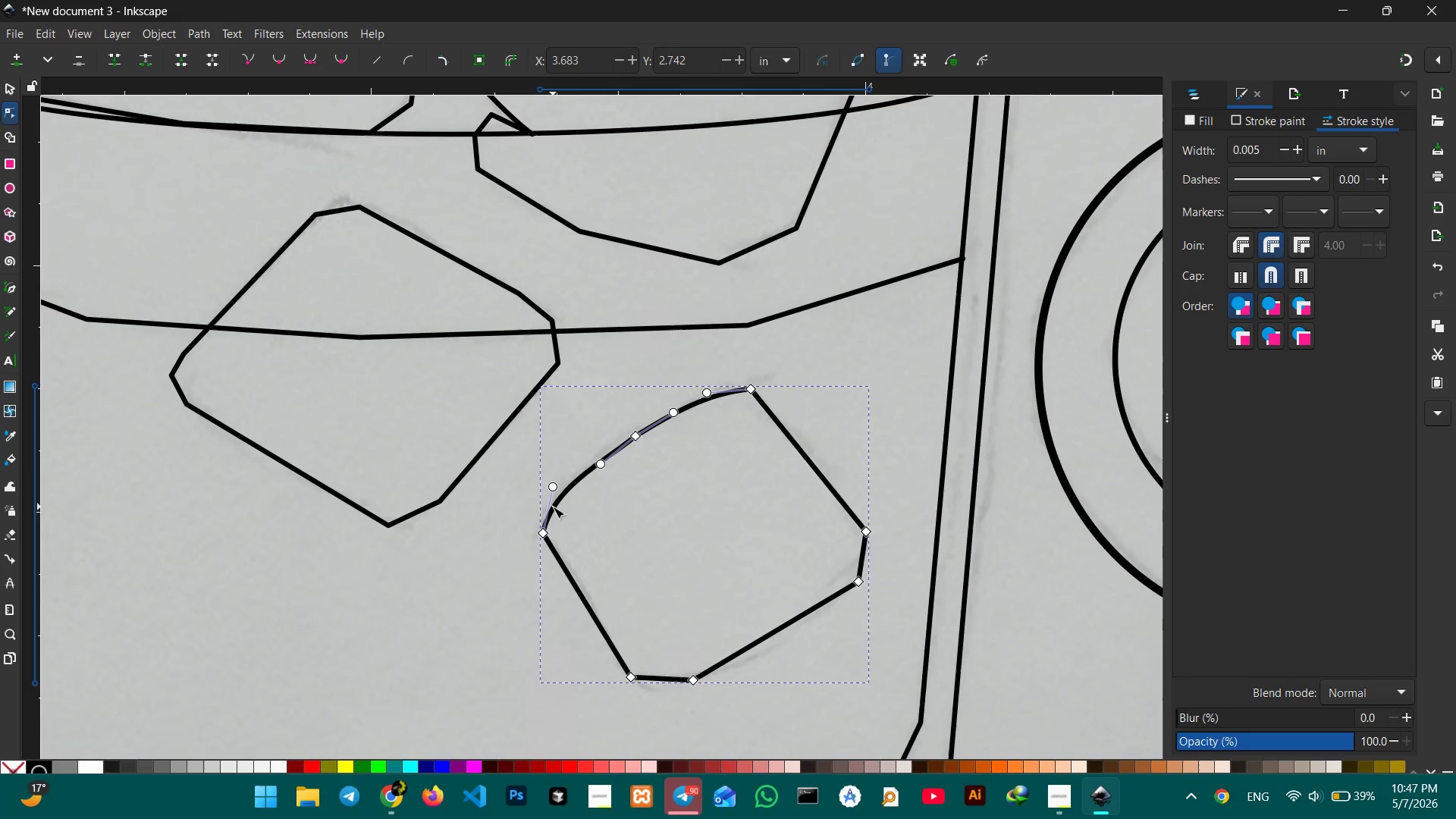 
key(Backspace)
 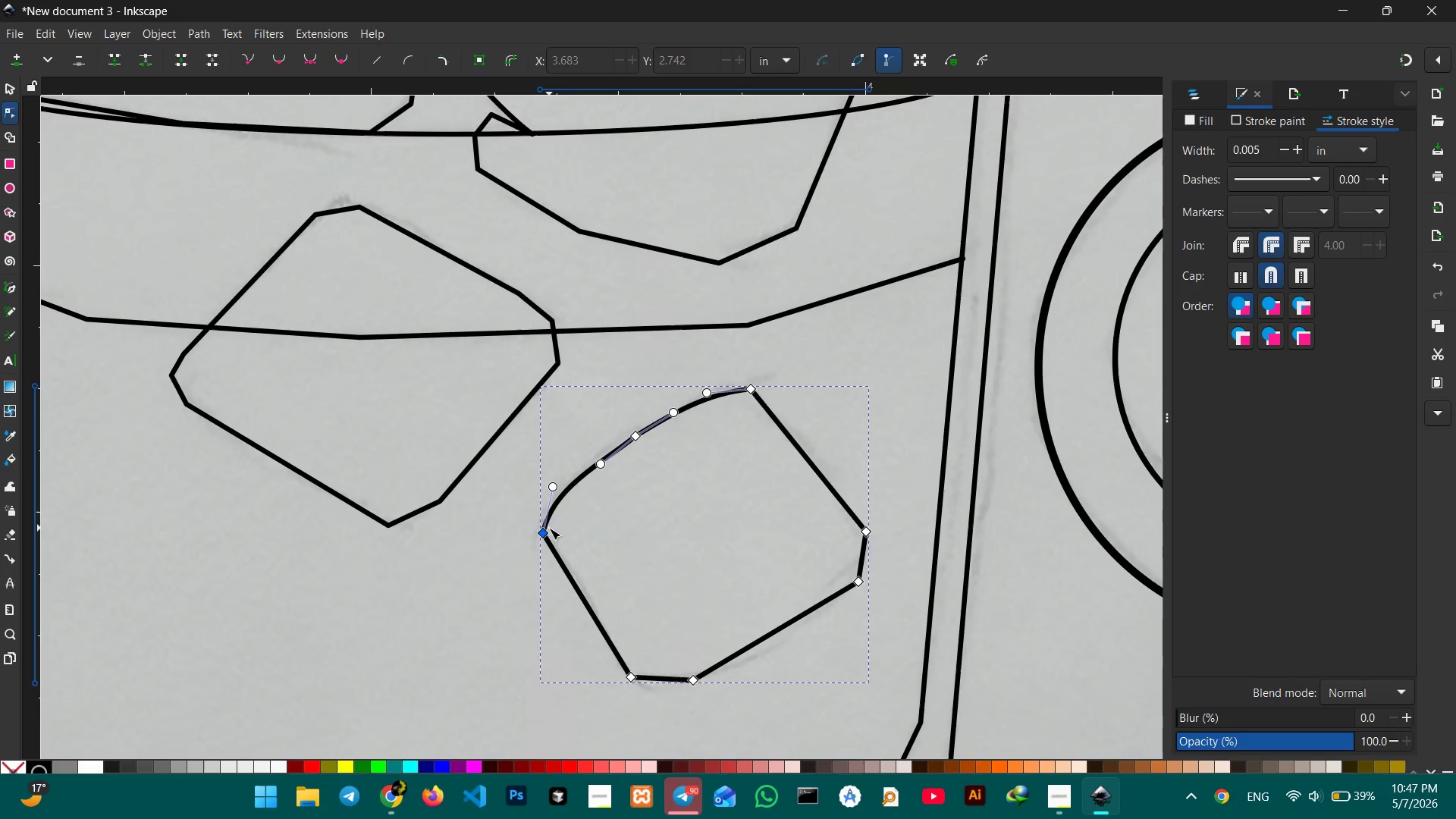 
left_click([542, 532])
 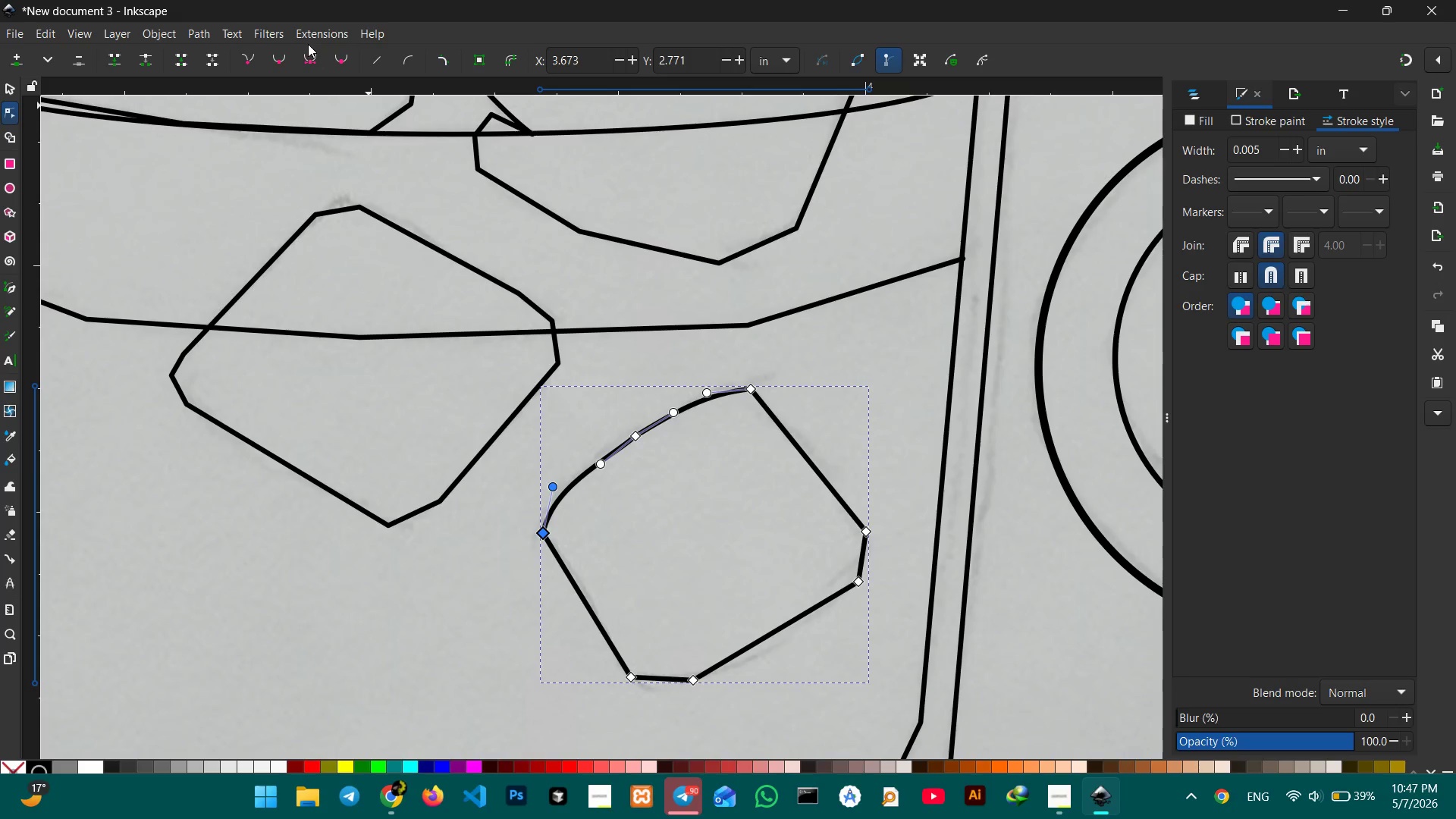 
left_click([305, 52])
 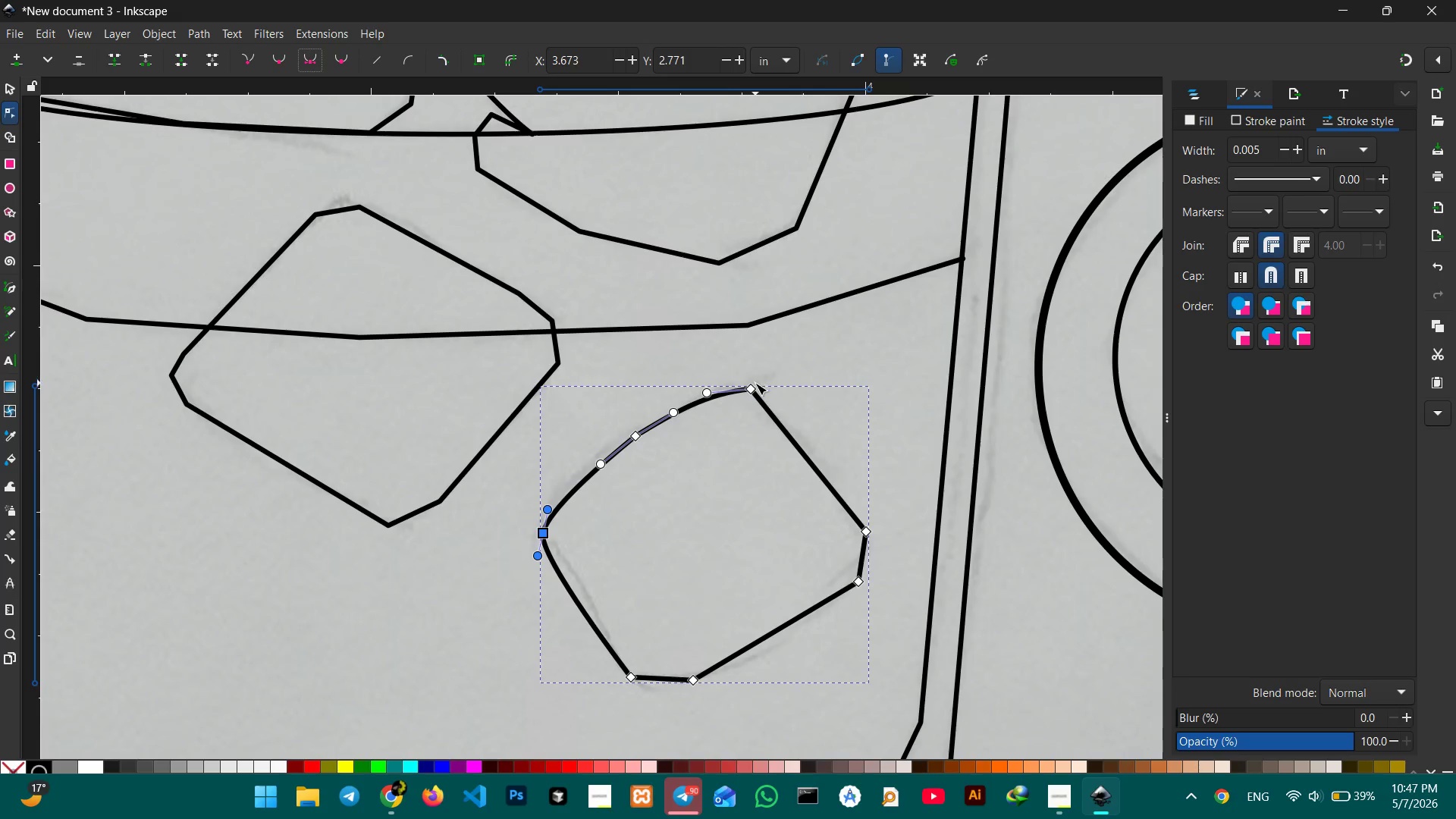 
left_click([755, 388])
 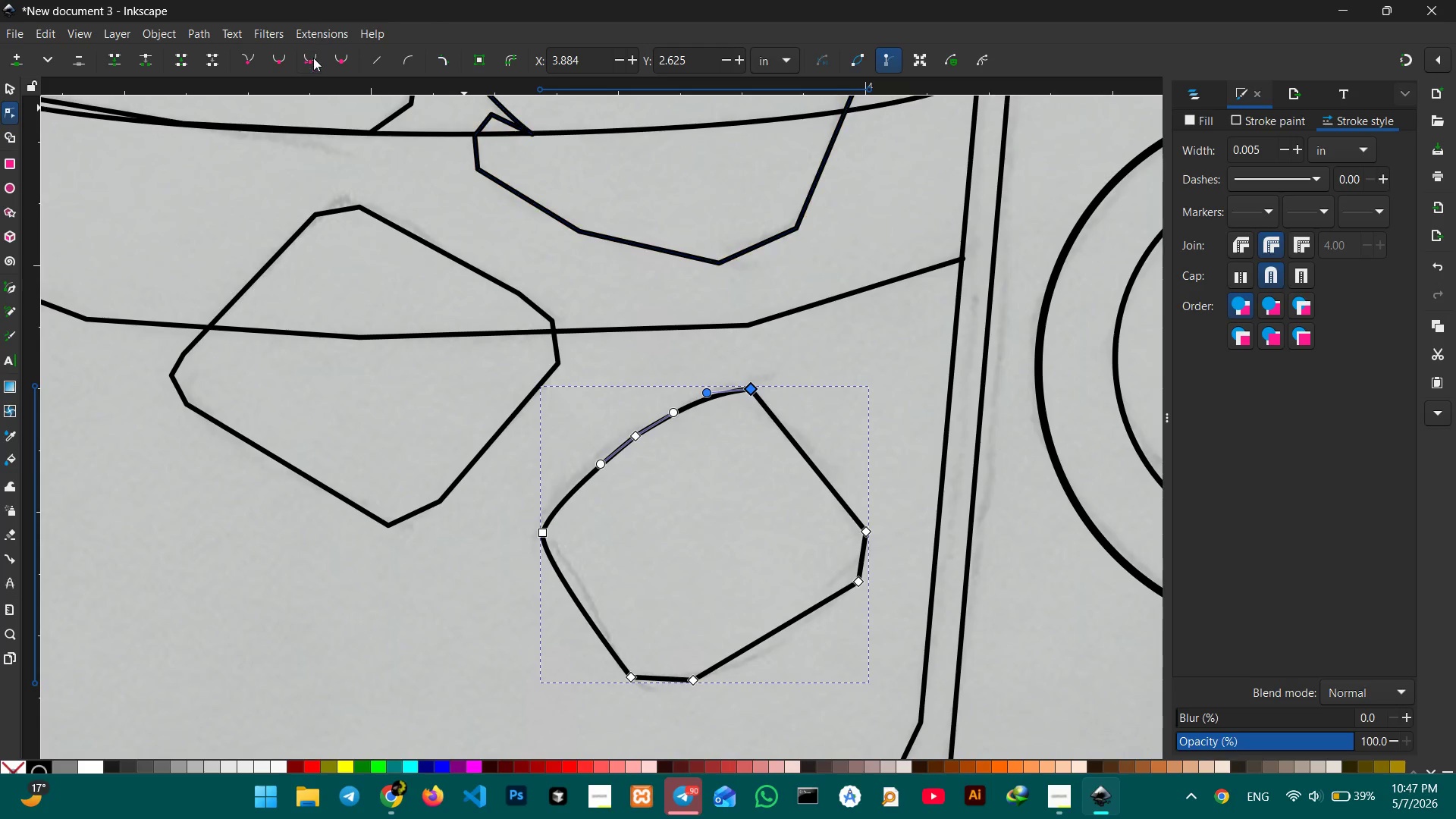 
left_click([314, 58])
 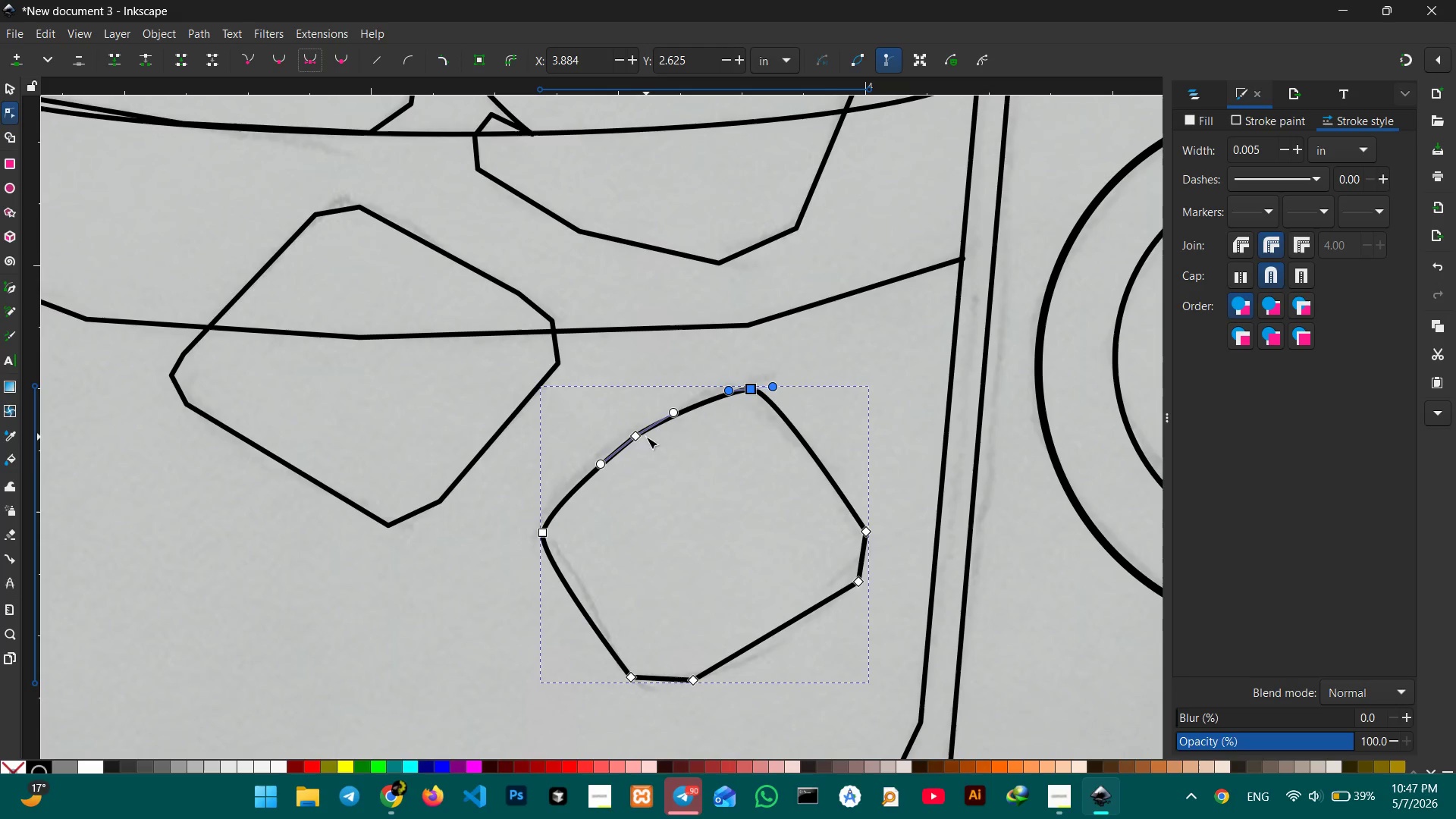 
left_click([635, 438])
 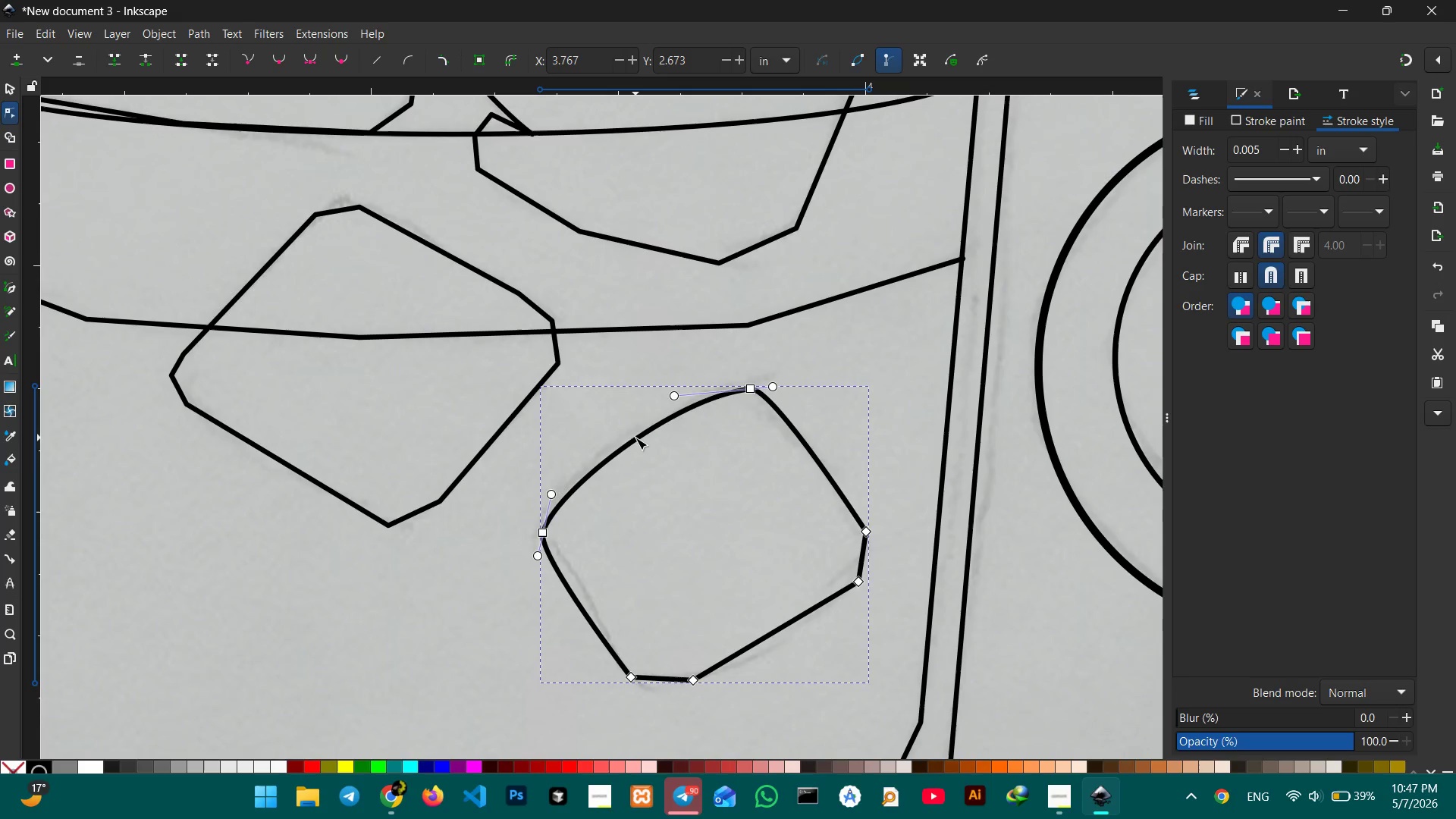 
key(Backspace)
 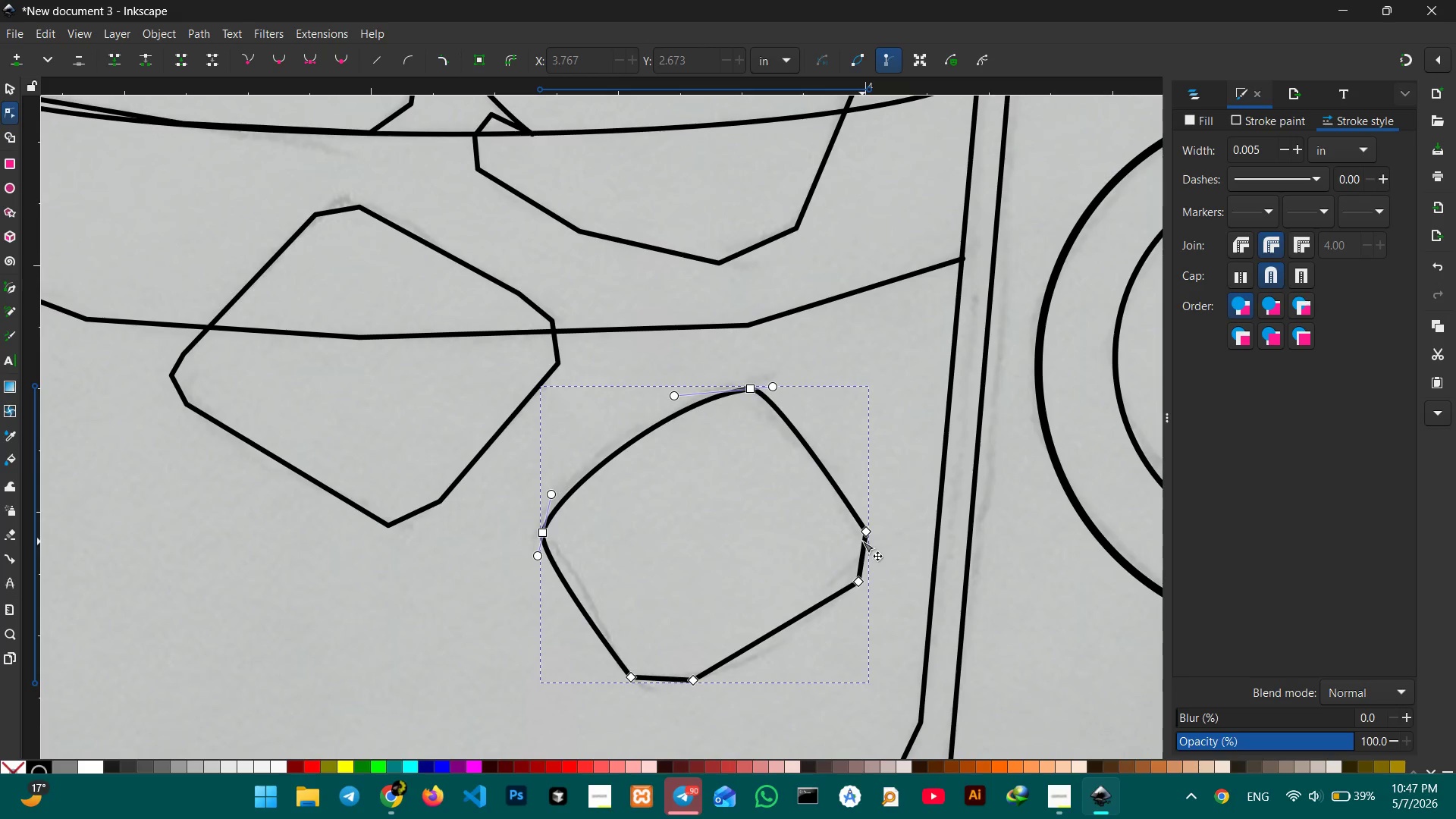 
left_click([864, 538])
 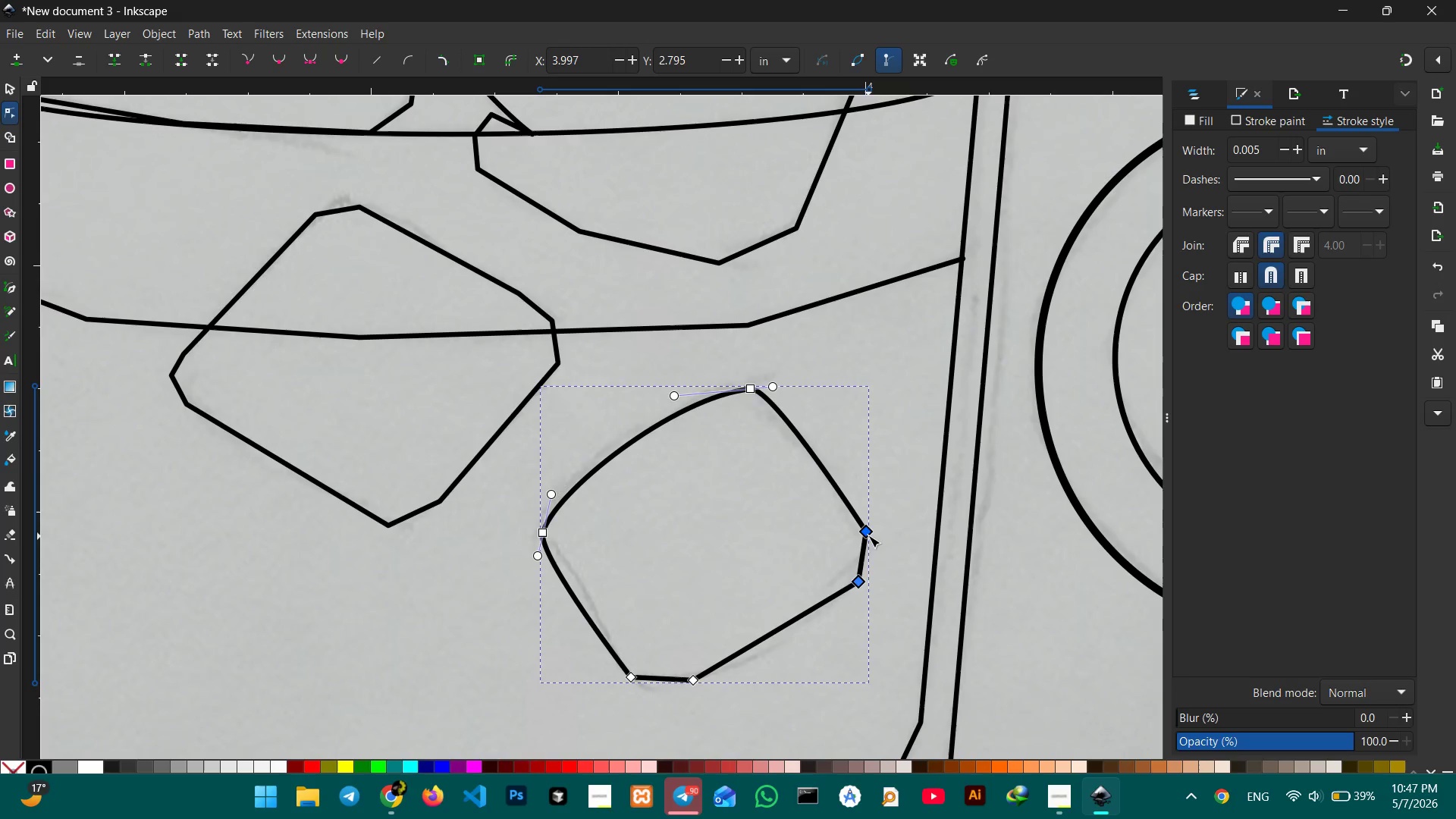 
left_click([868, 535])
 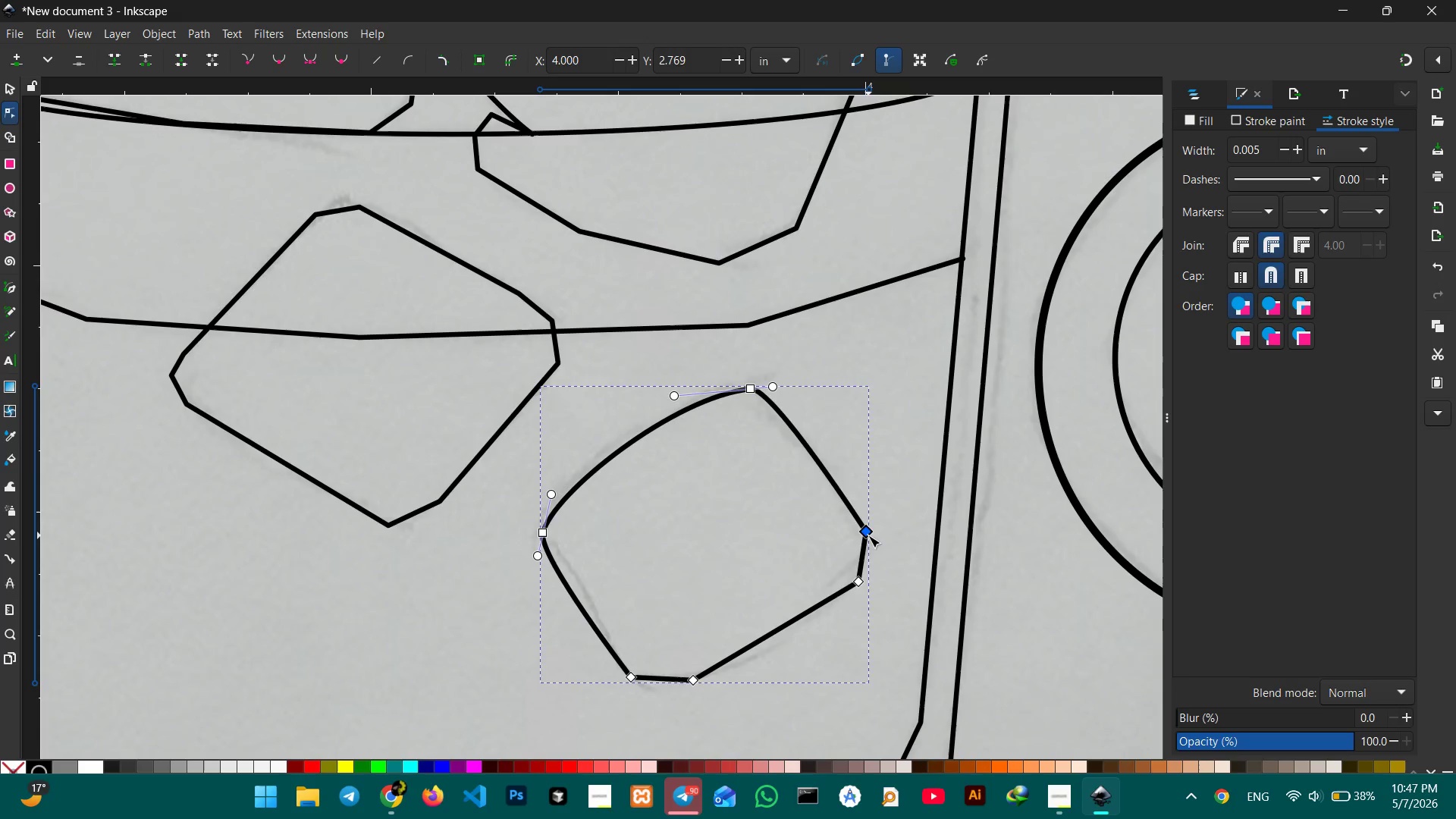 
key(Backspace)
 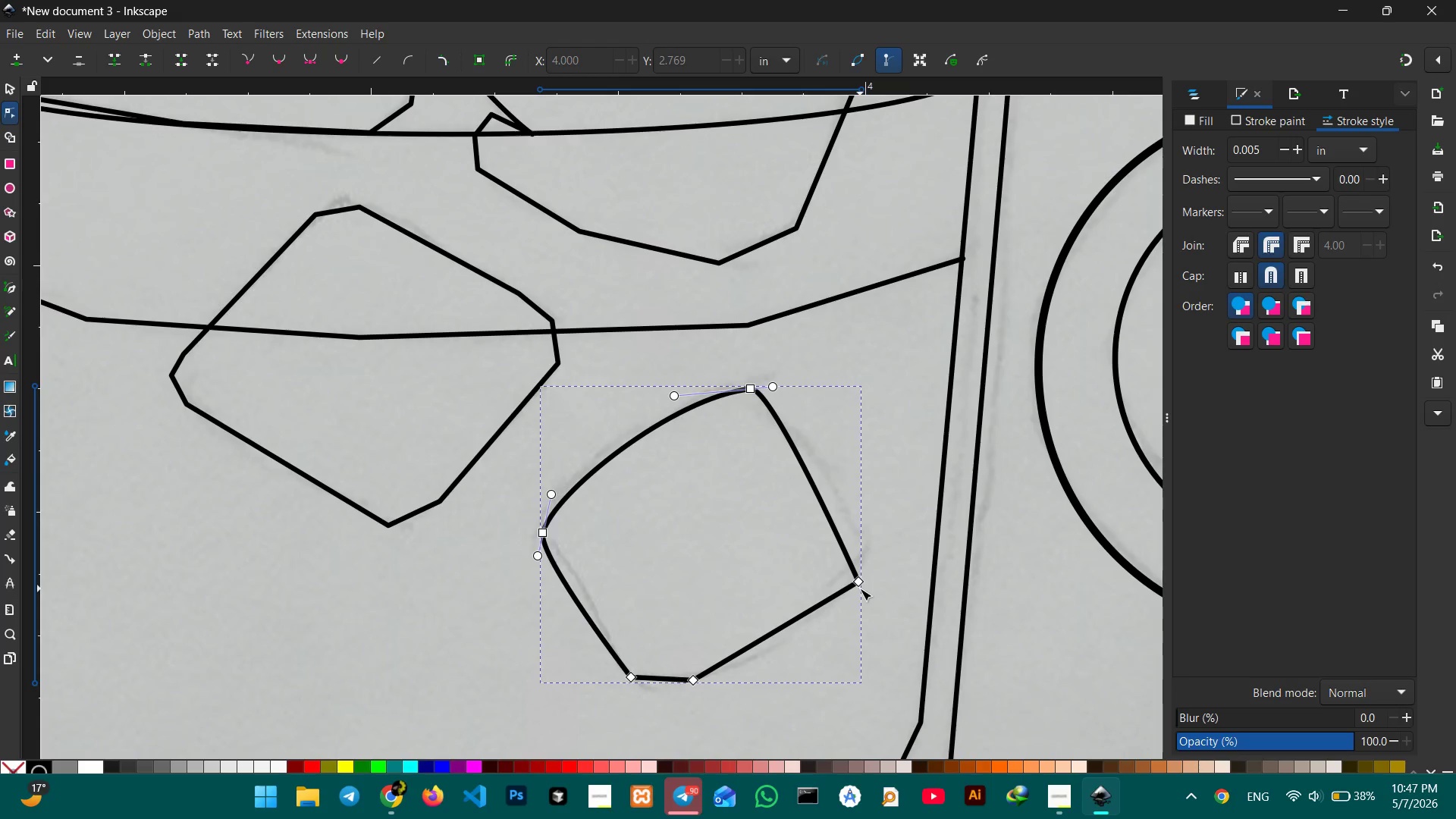 
left_click([860, 585])
 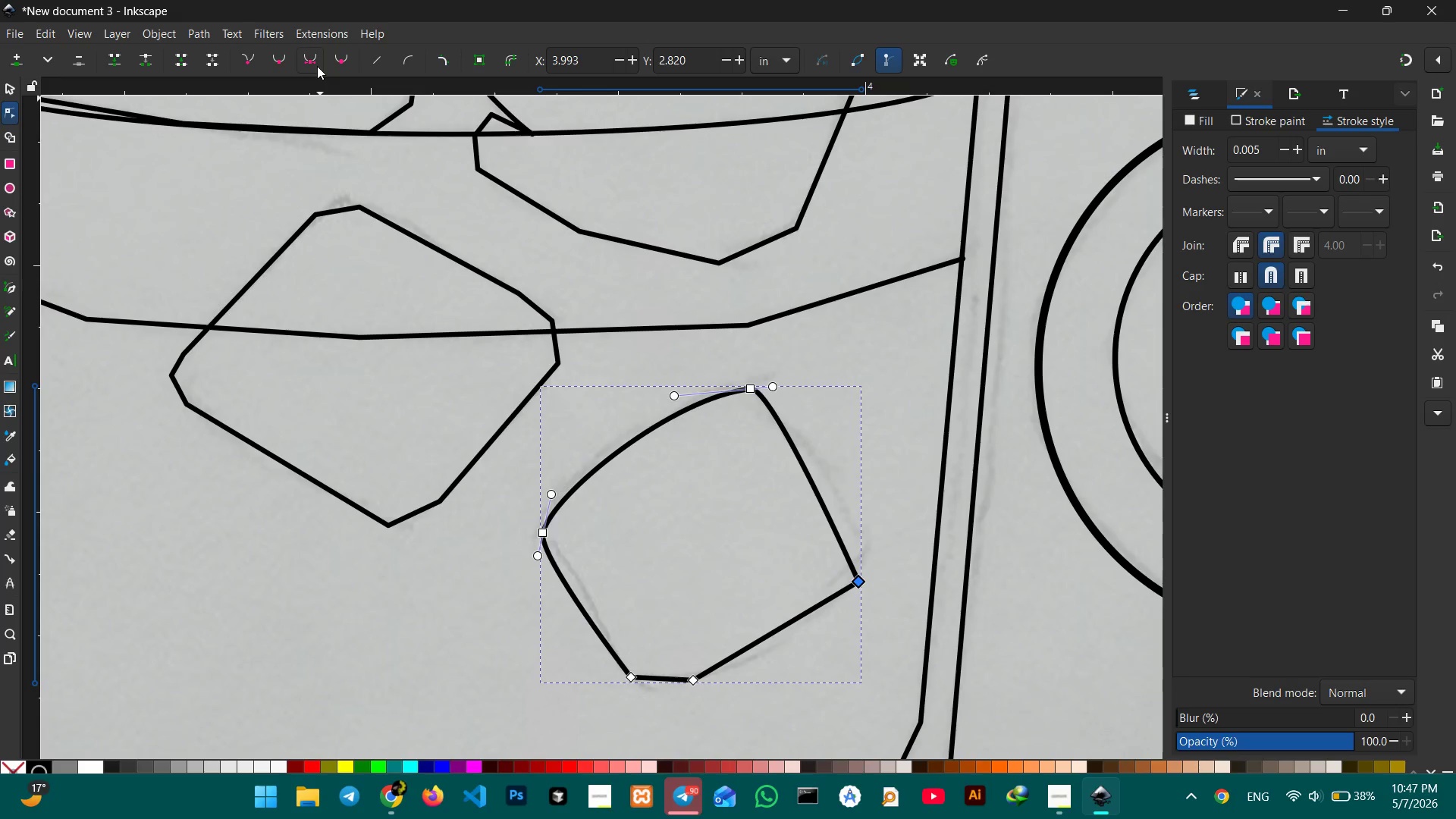 
left_click([317, 59])
 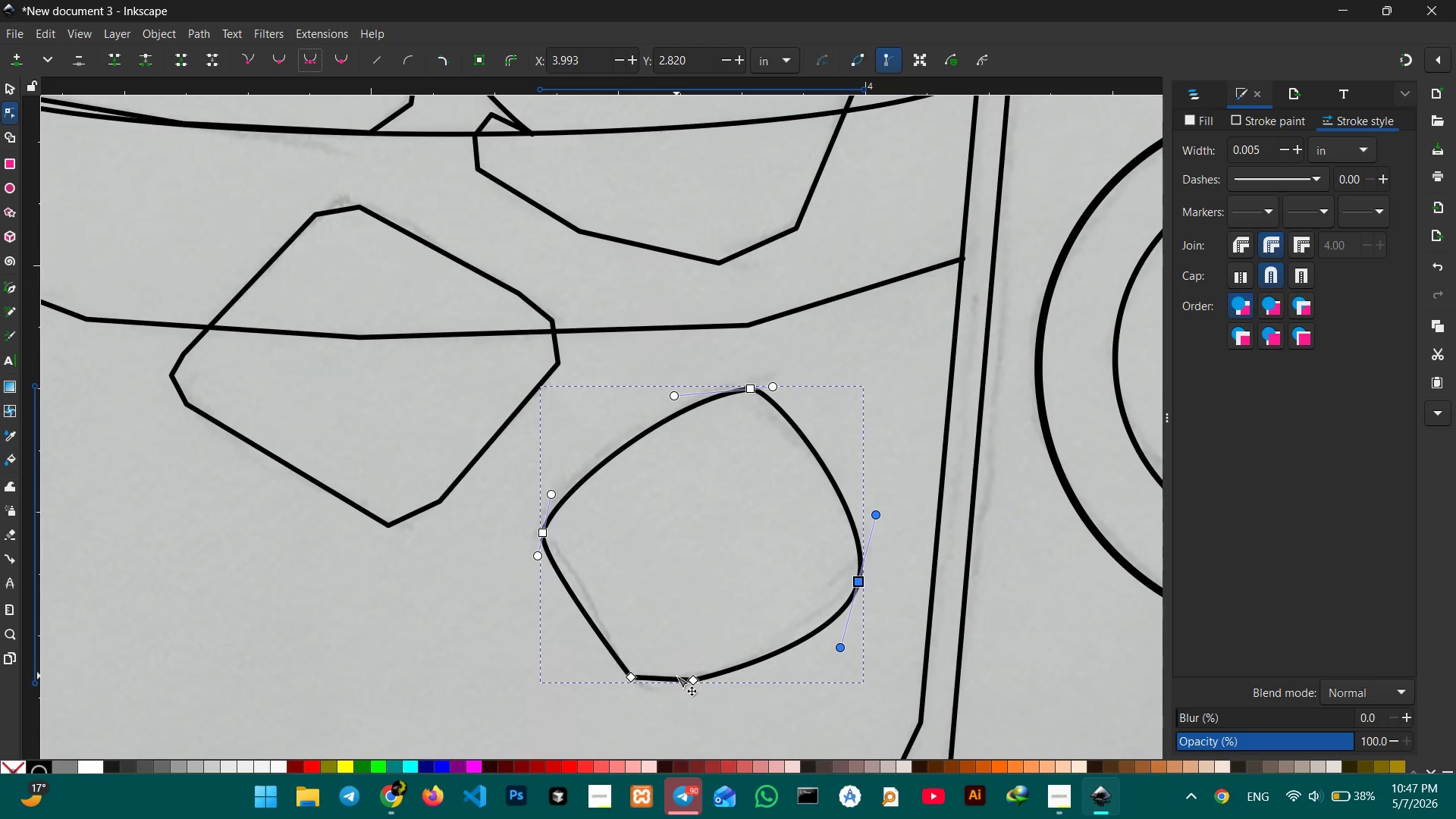 
left_click([687, 676])
 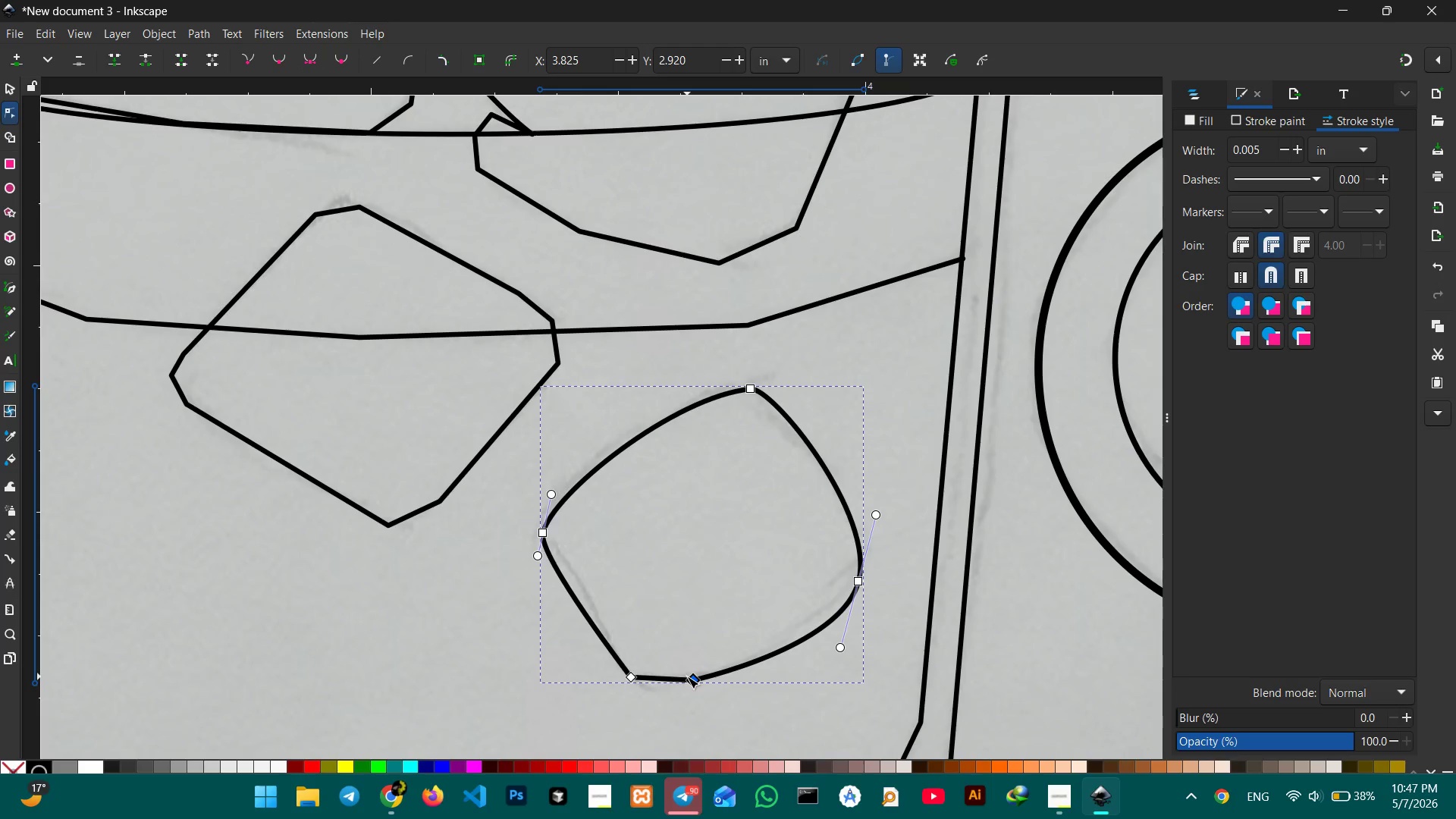 
key(Backspace)
 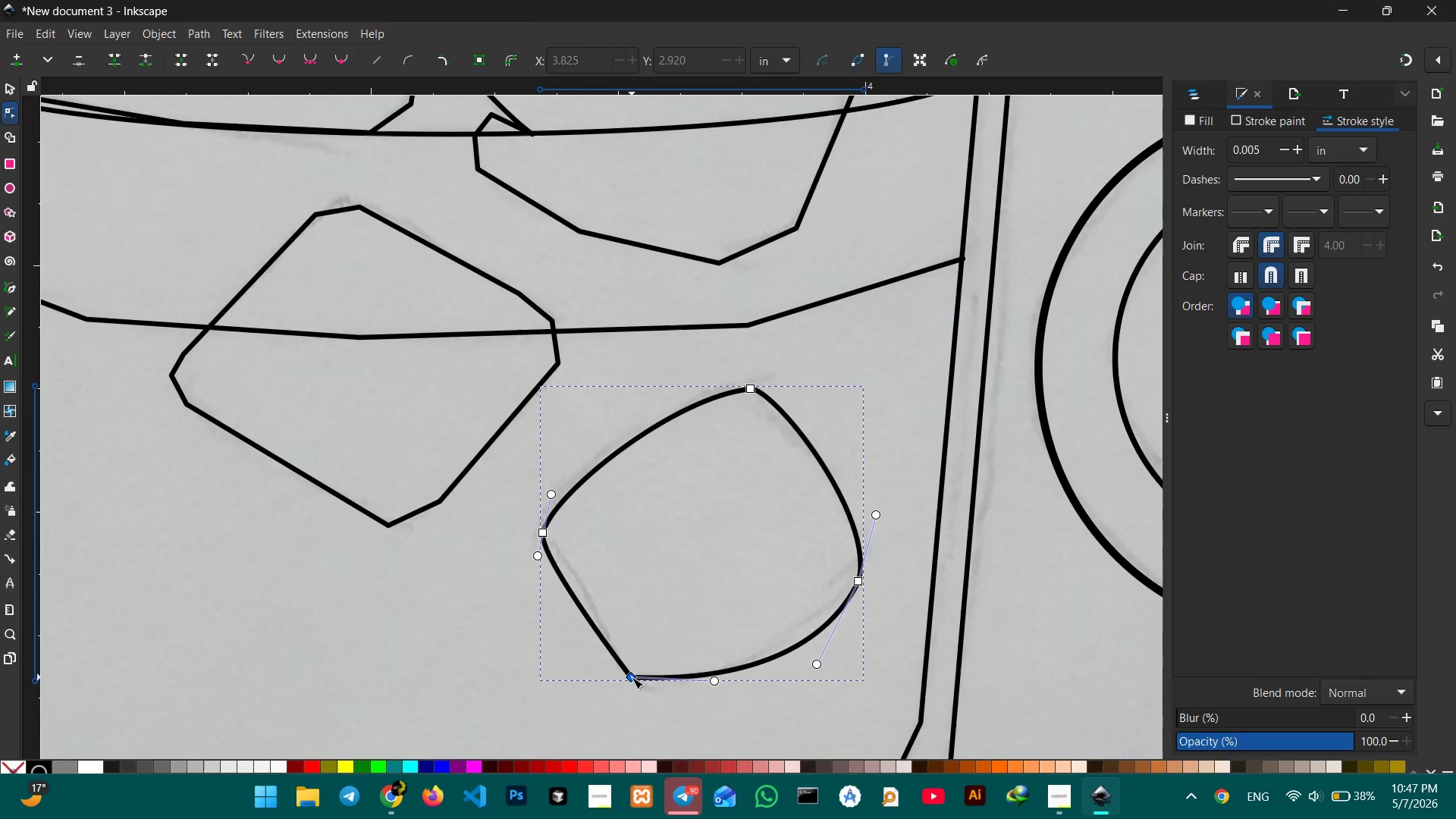 
left_click([632, 677])
 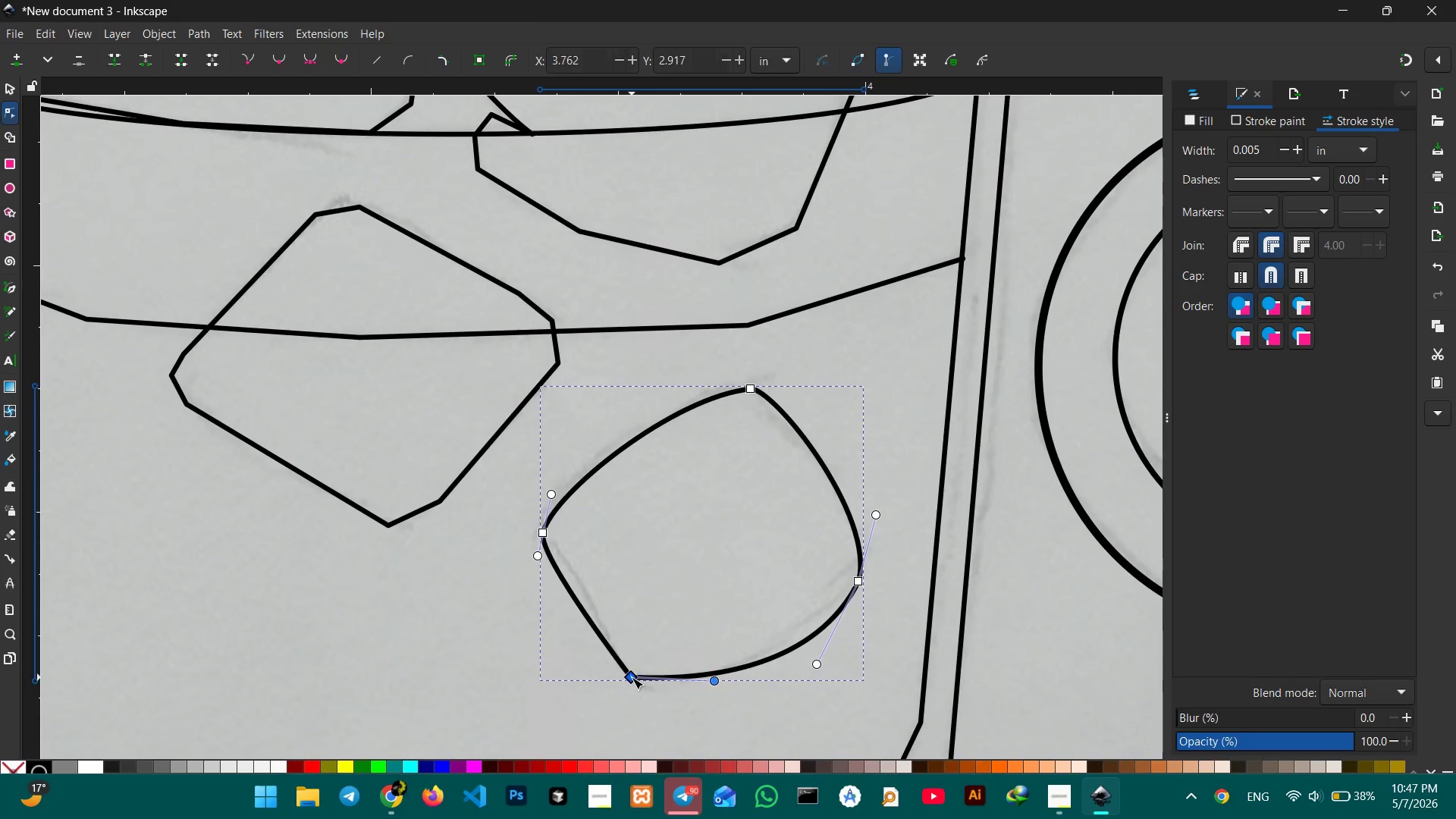 
key(Backspace)
 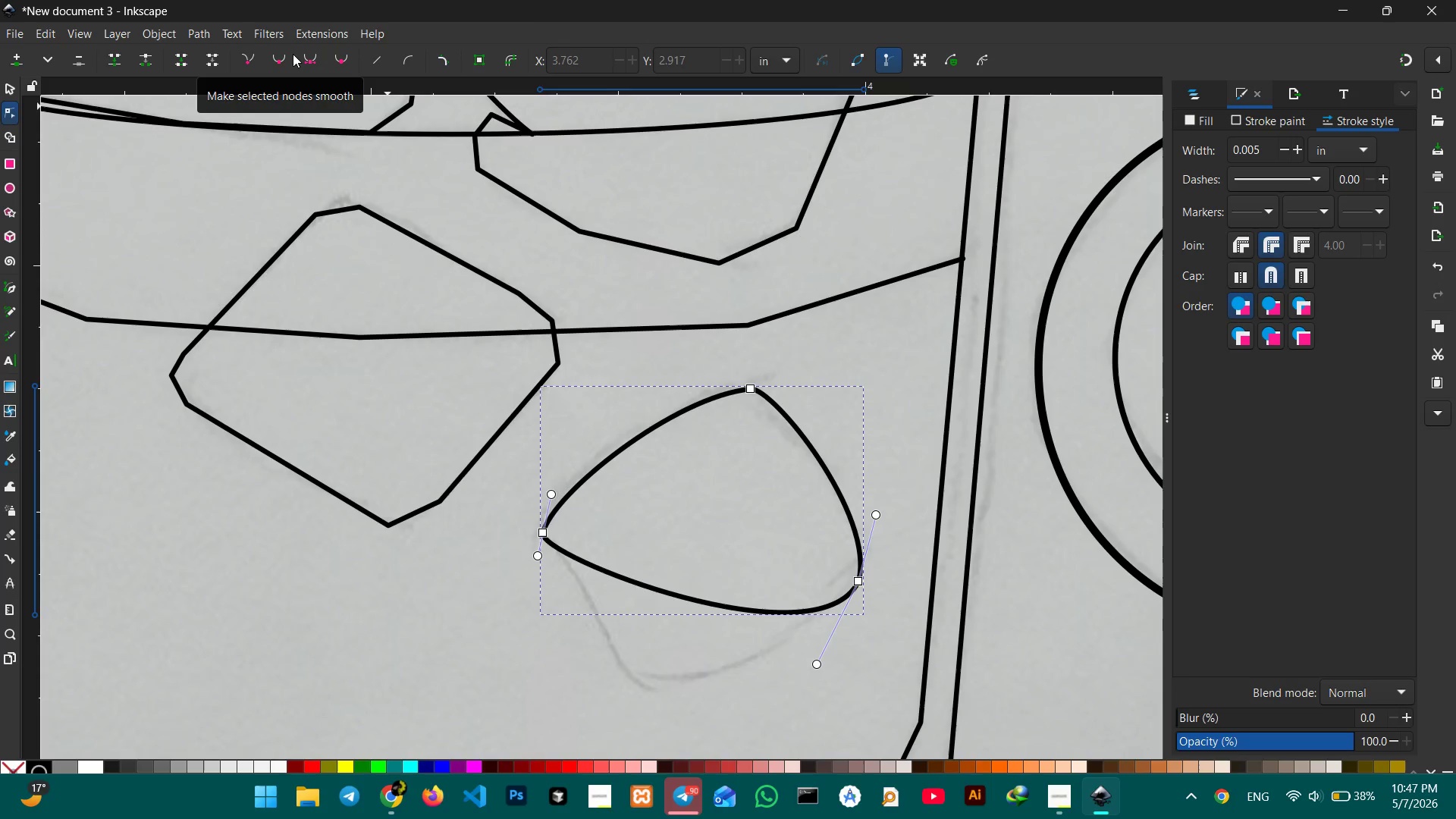 
key(Control+Z)
 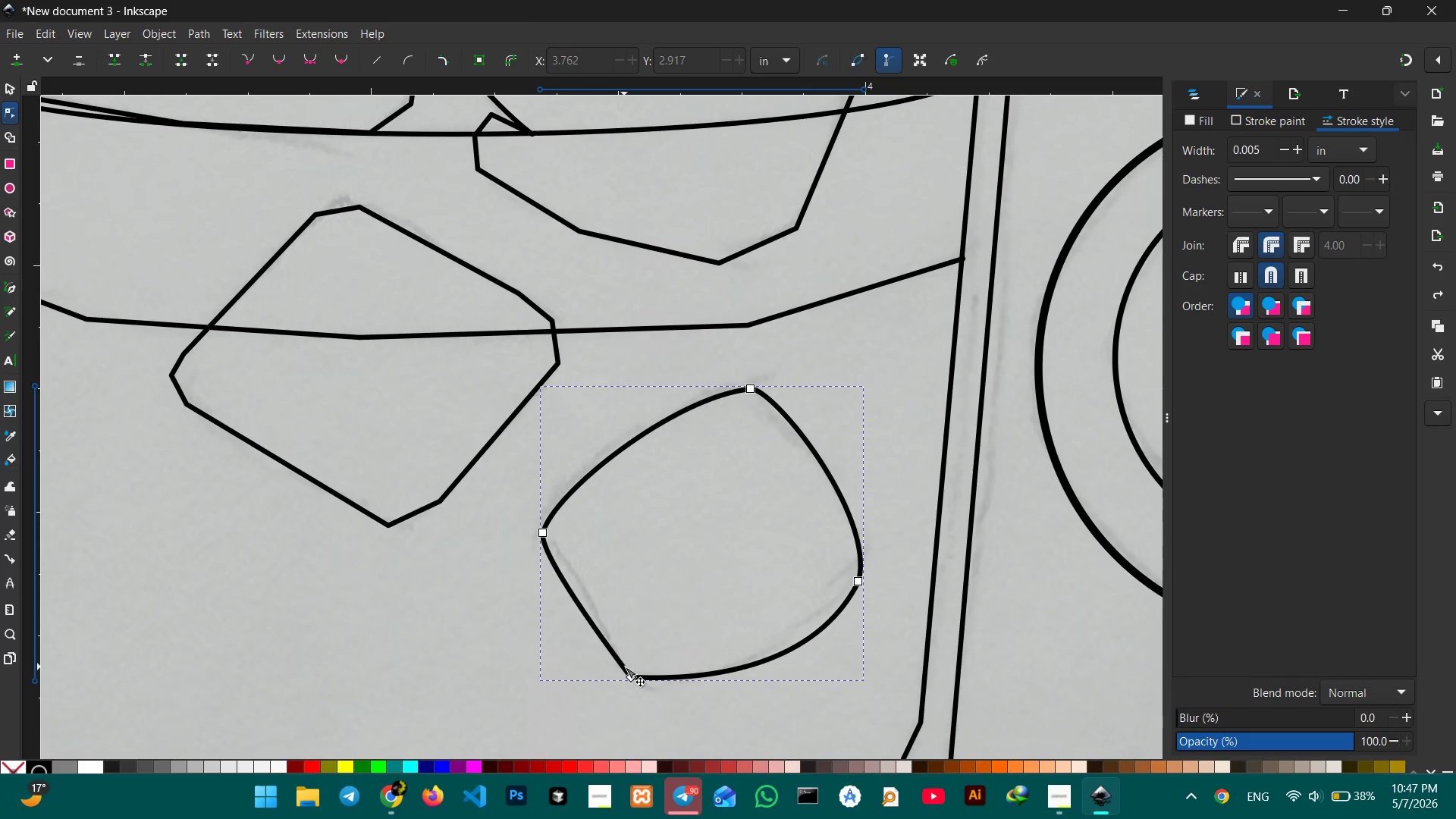 
left_click([631, 675])
 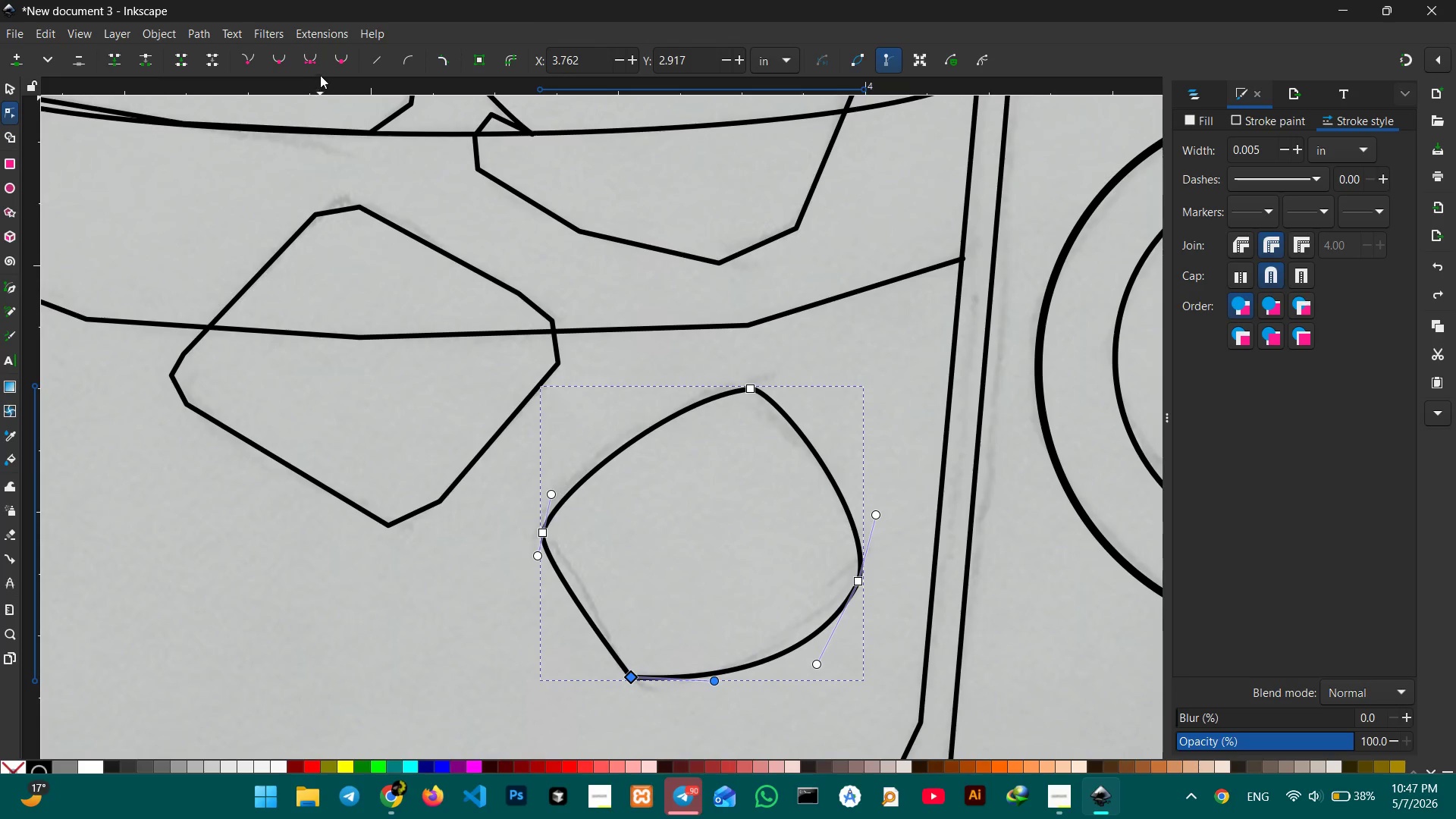 
left_click([313, 66])
 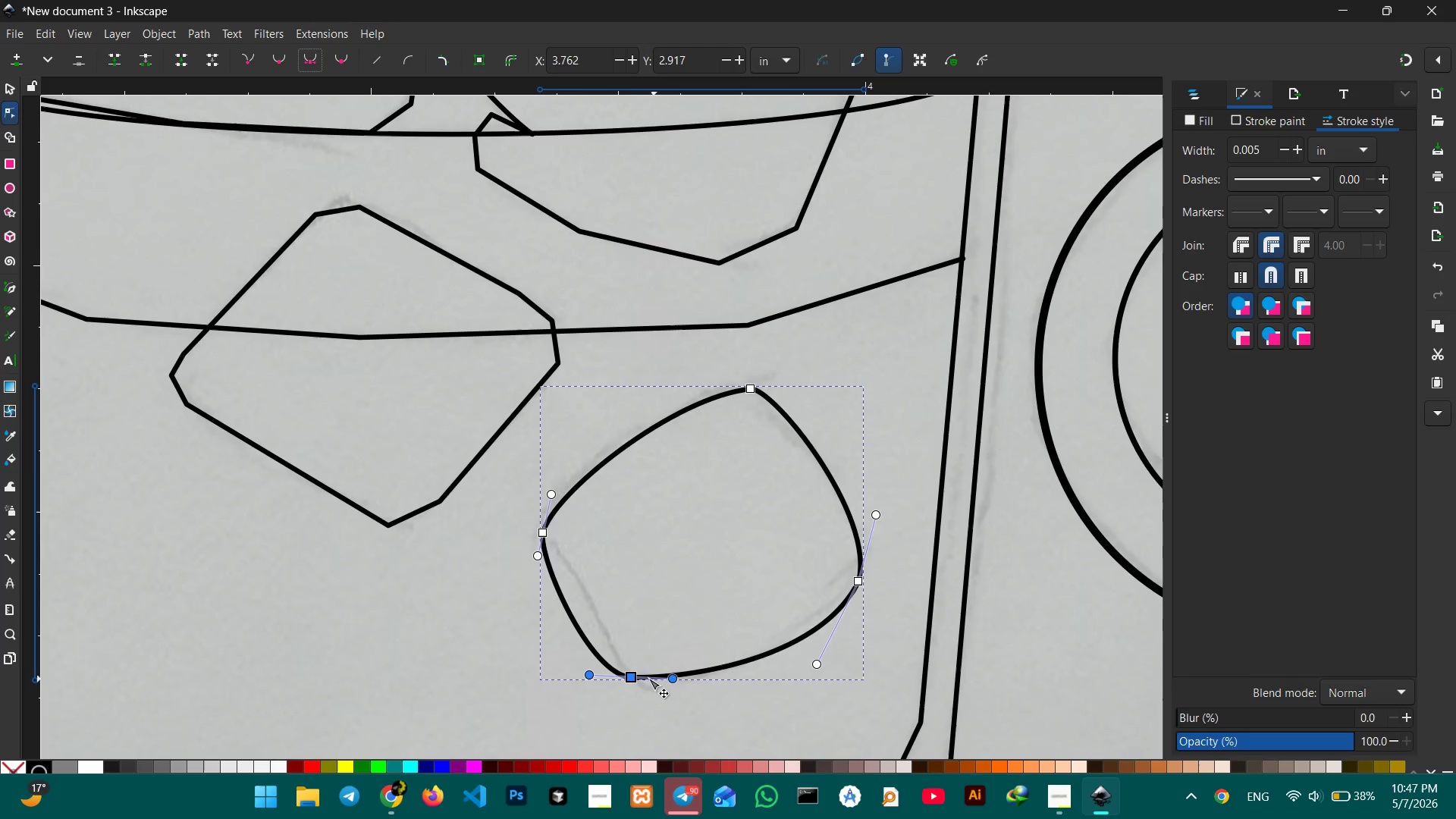 
left_click_drag(start_coordinate=[635, 677], to_coordinate=[675, 685])
 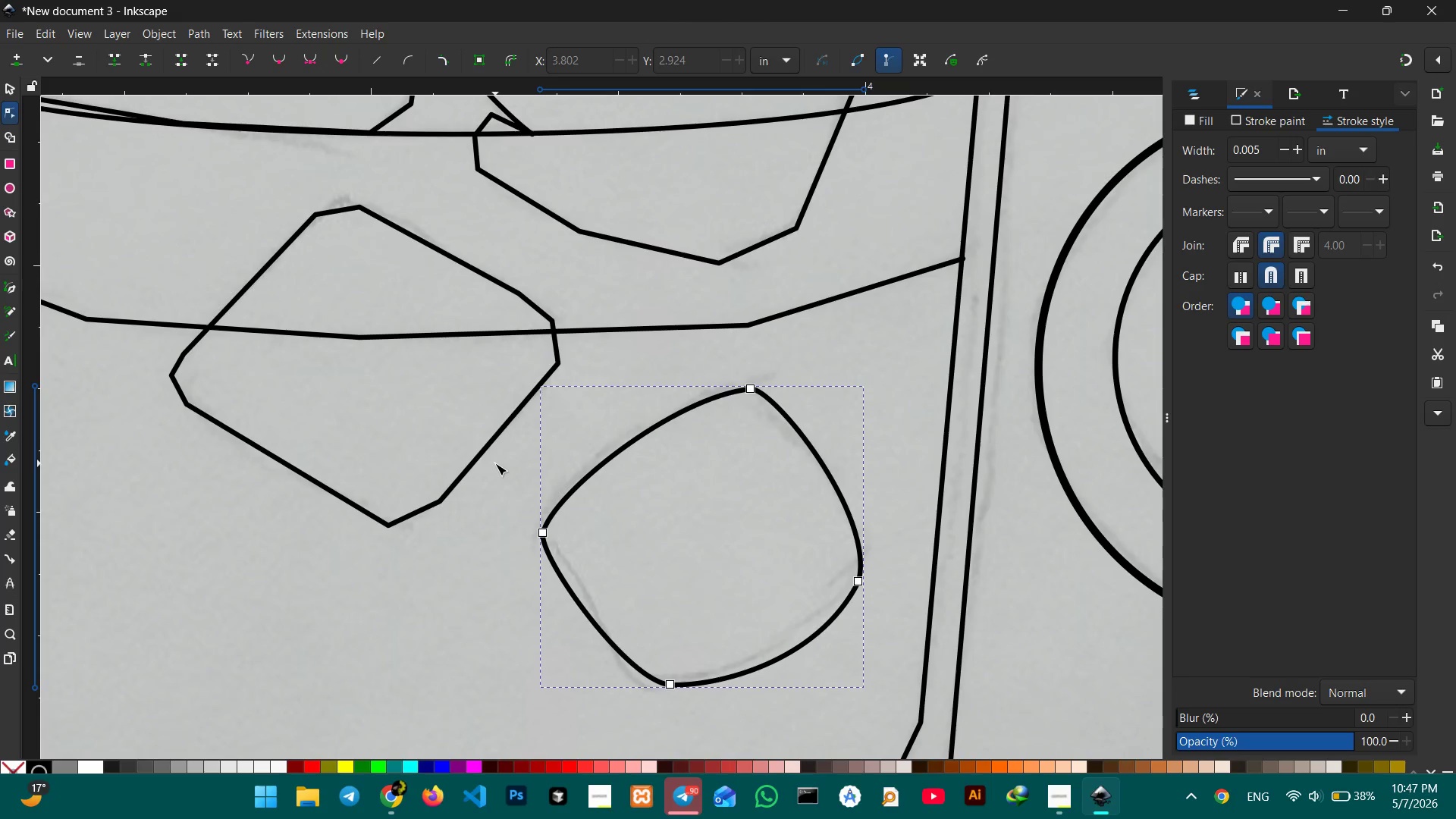 
double_click([464, 462])
 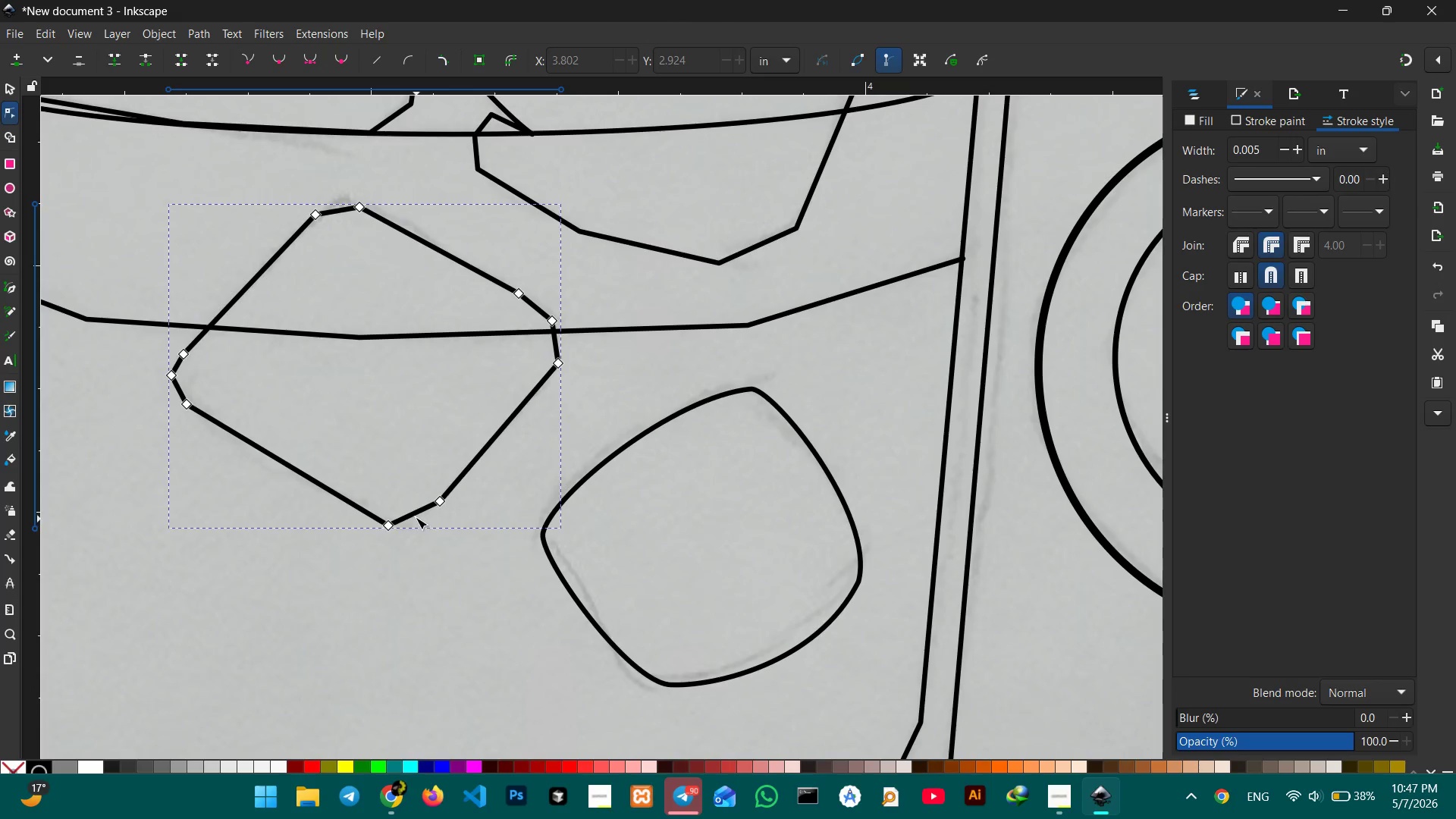 
left_click_drag(start_coordinate=[414, 513], to_coordinate=[416, 520])
 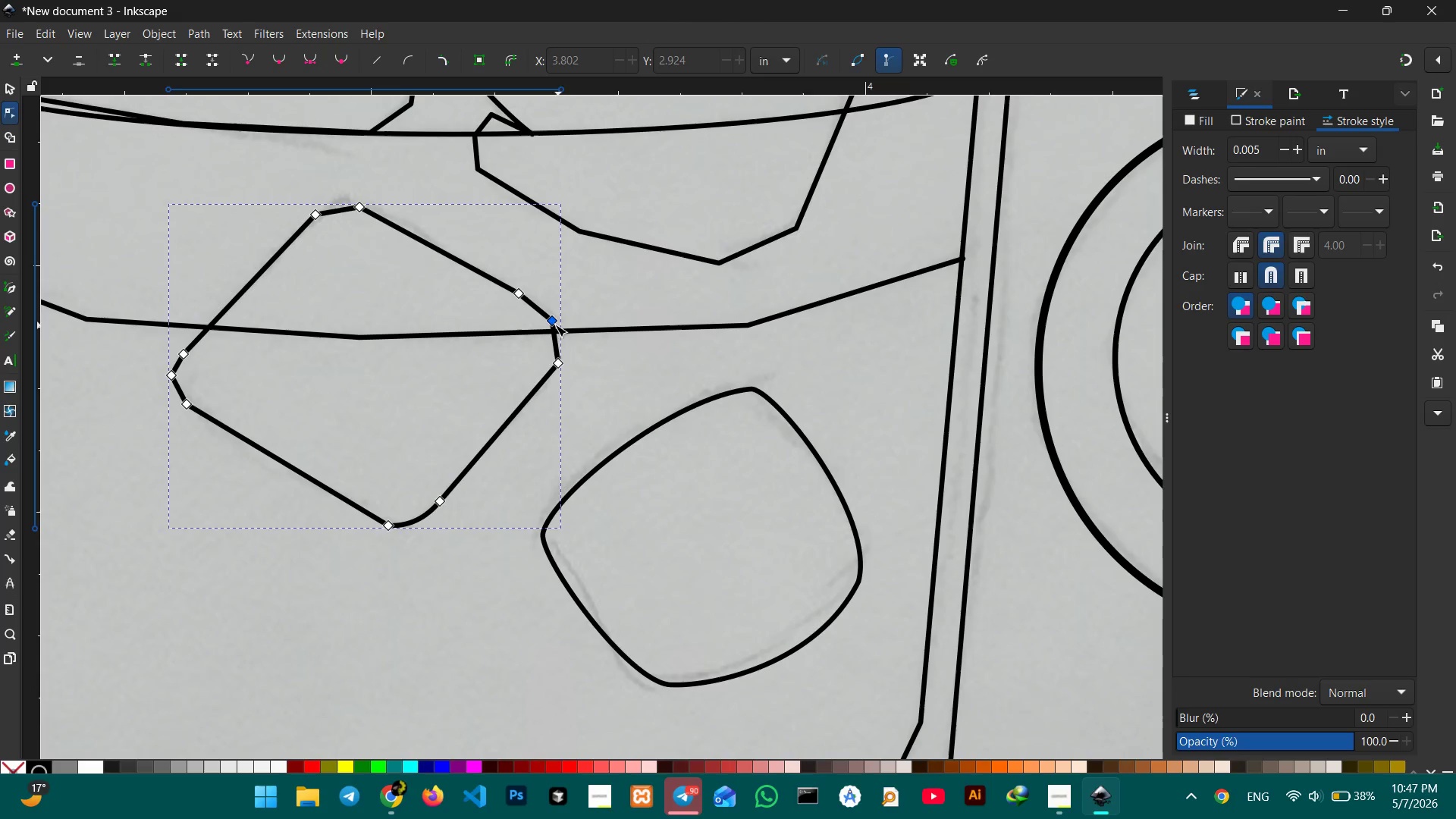 
left_click([552, 323])
 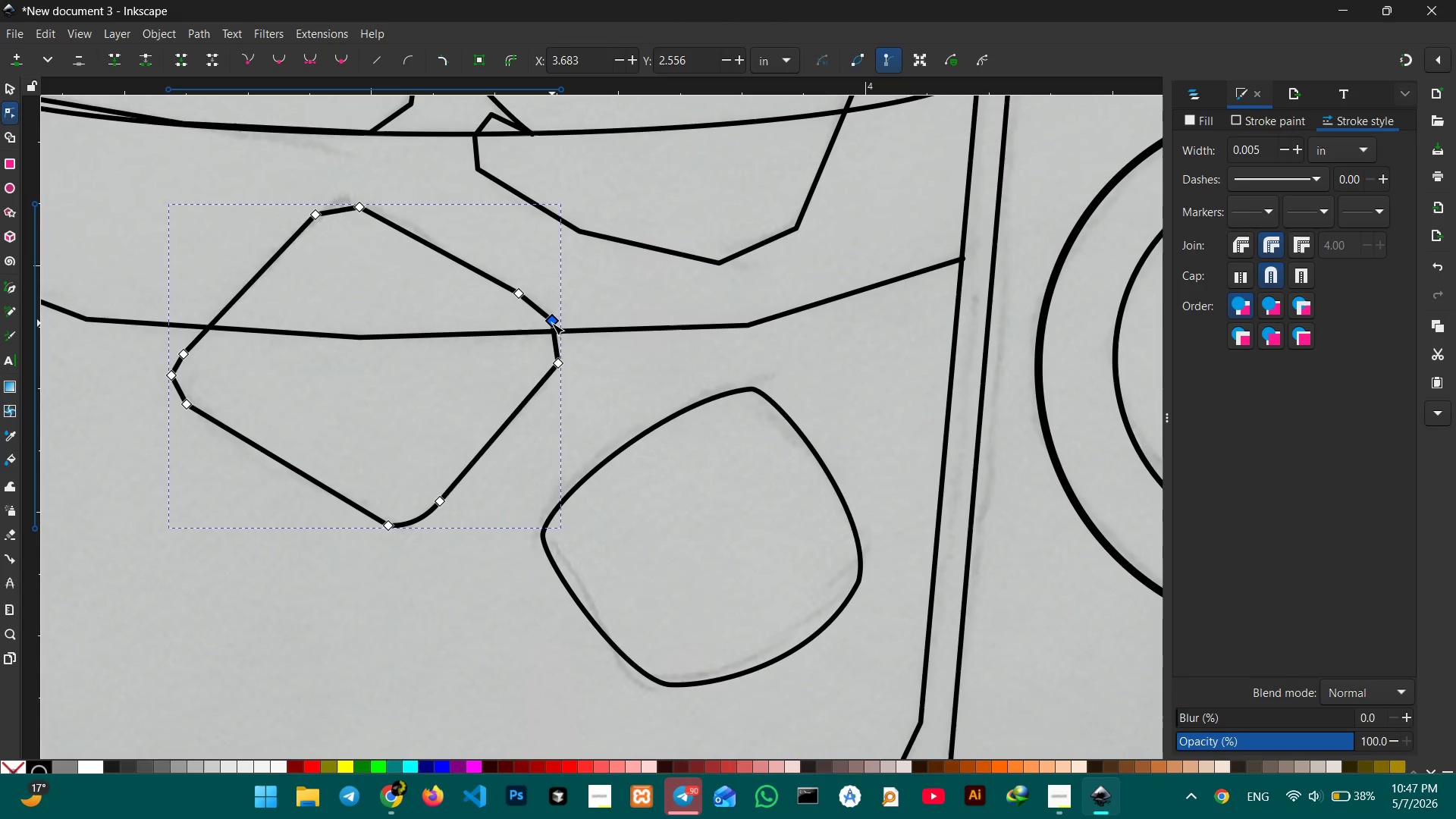 
key(Backspace)
 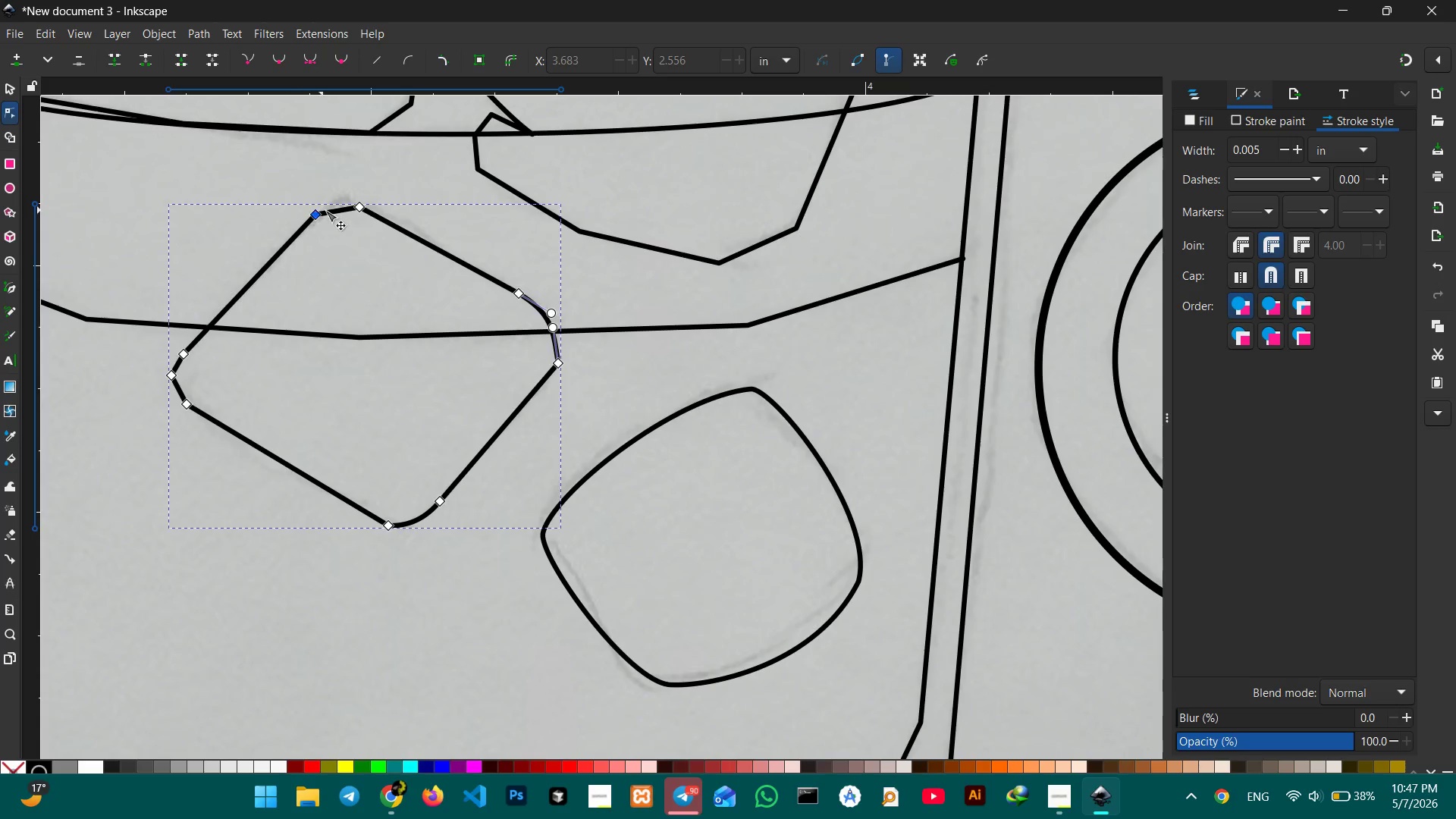 
left_click_drag(start_coordinate=[336, 212], to_coordinate=[336, 200])
 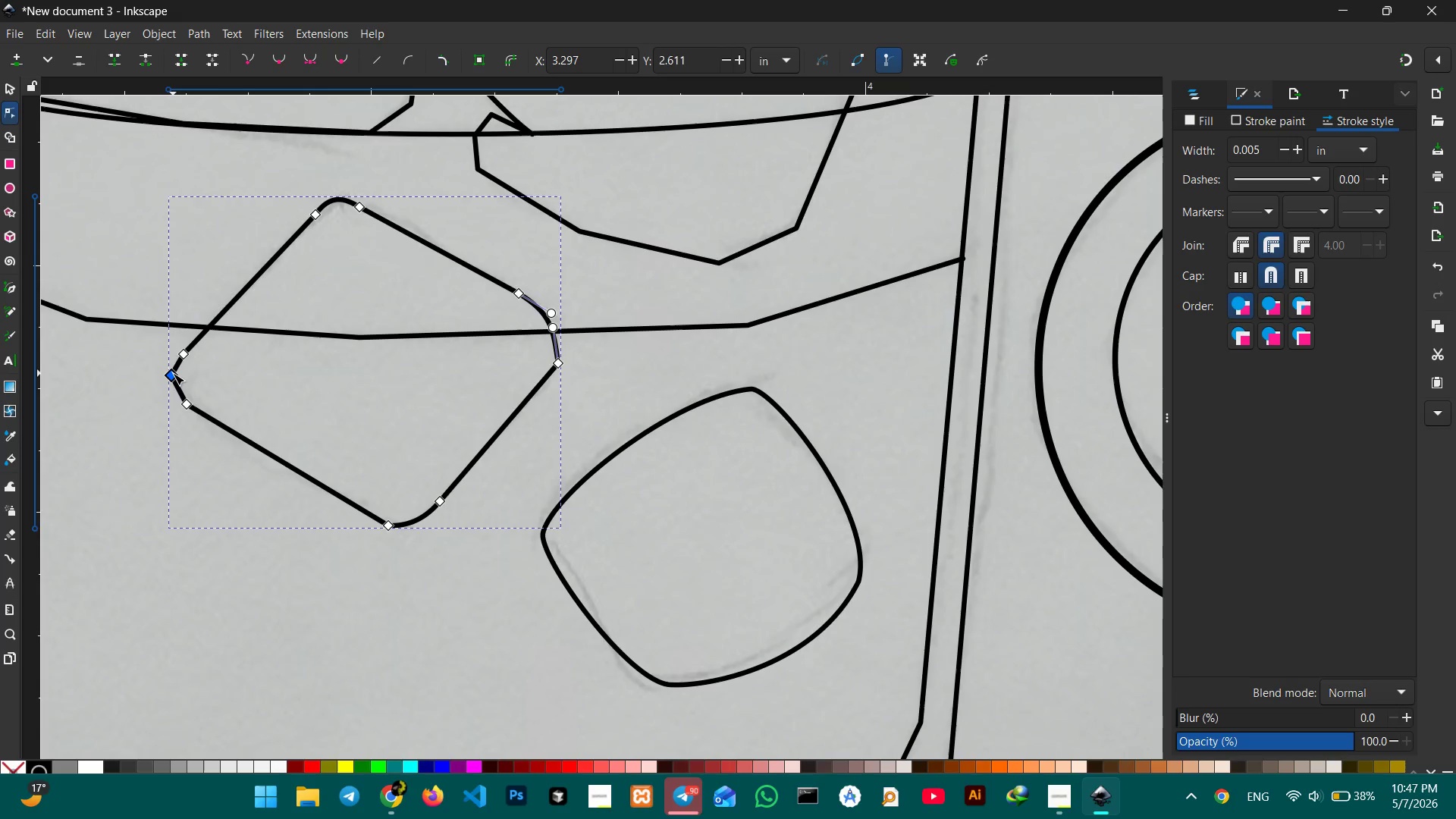 
key(Backspace)
 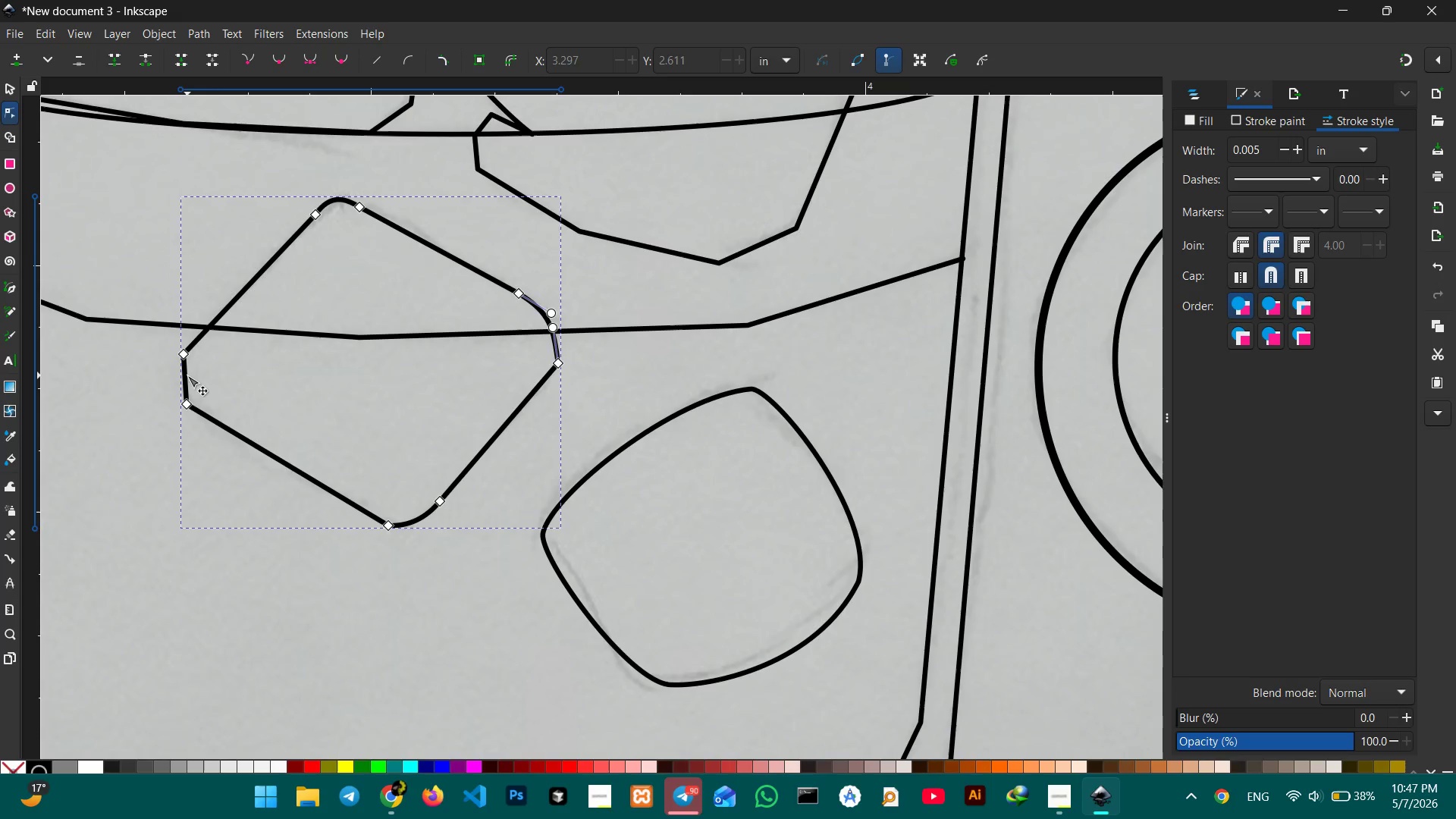 
left_click_drag(start_coordinate=[187, 375], to_coordinate=[174, 378])
 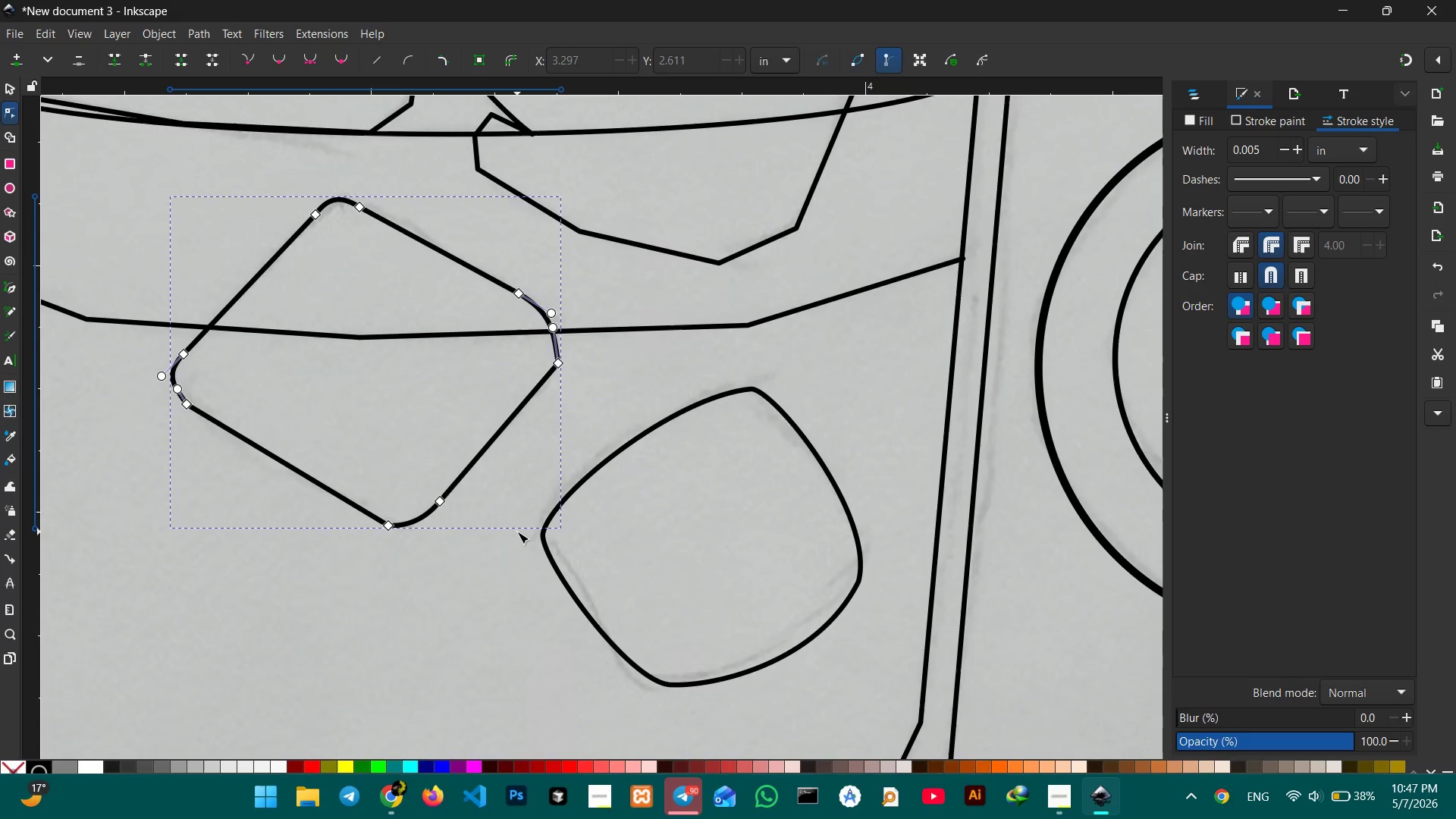 
wait(8.06)
 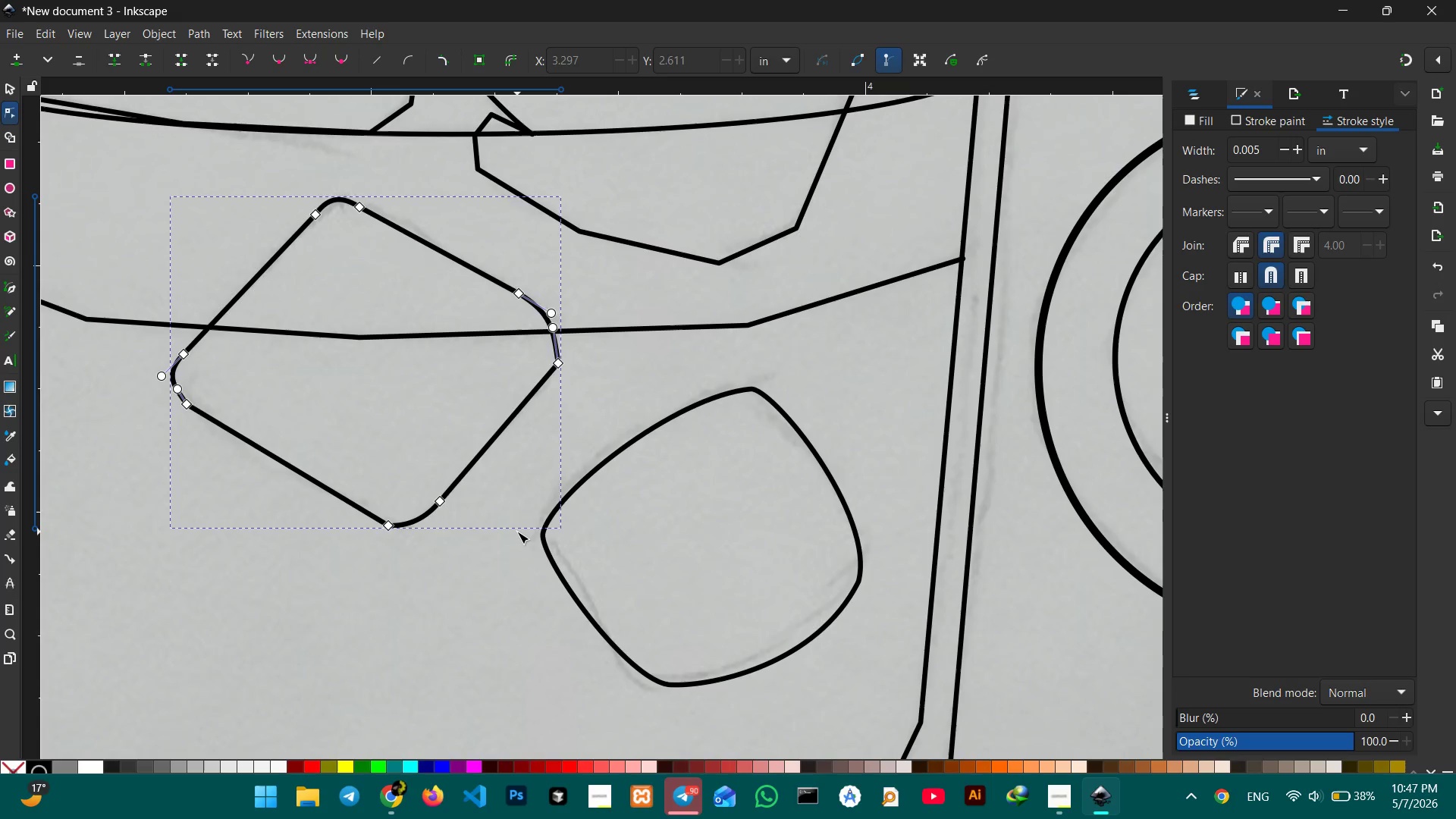 
scroll: coordinate [635, 540], scroll_direction: up, amount: 4.0
 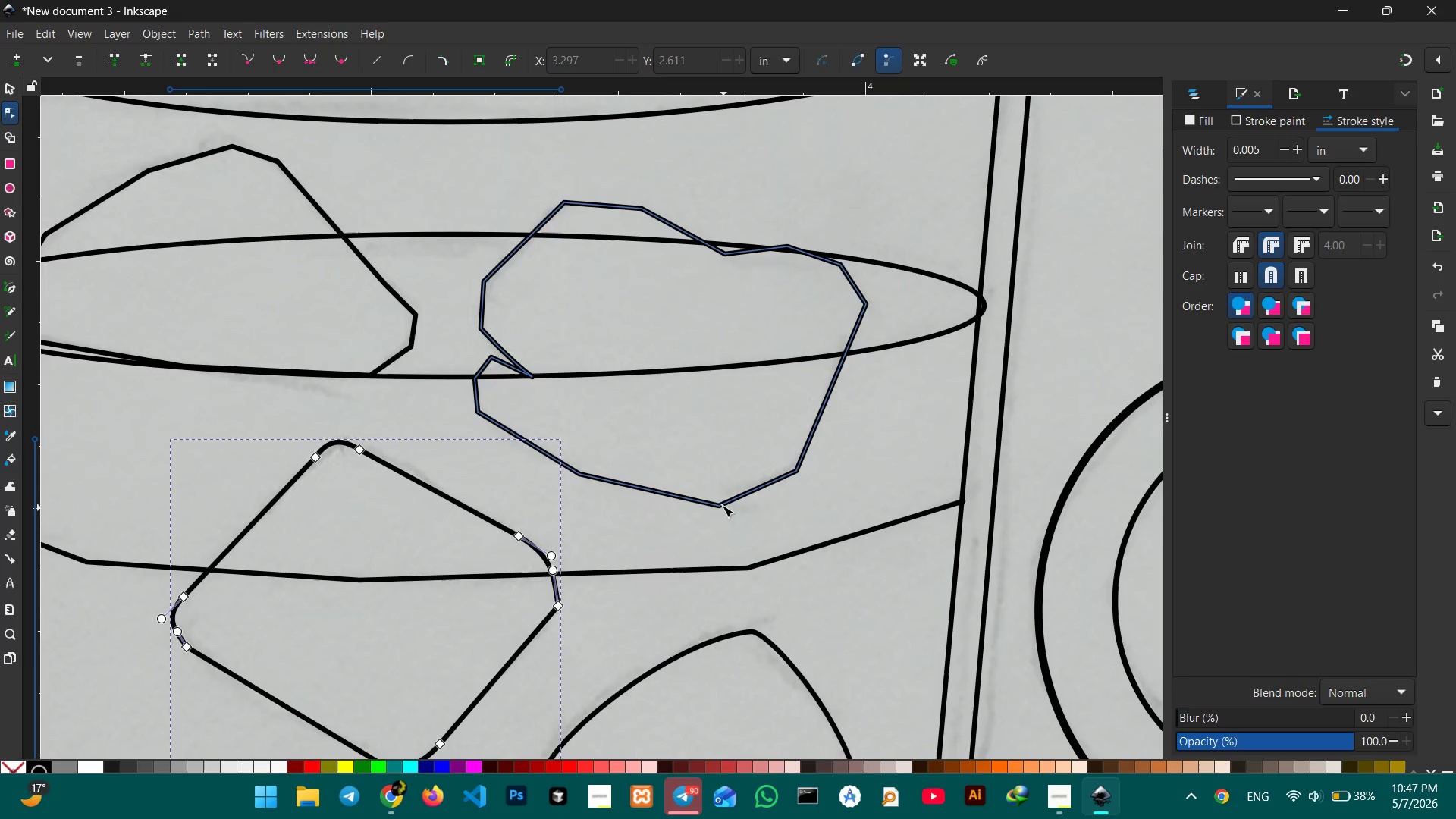 
left_click([722, 504])
 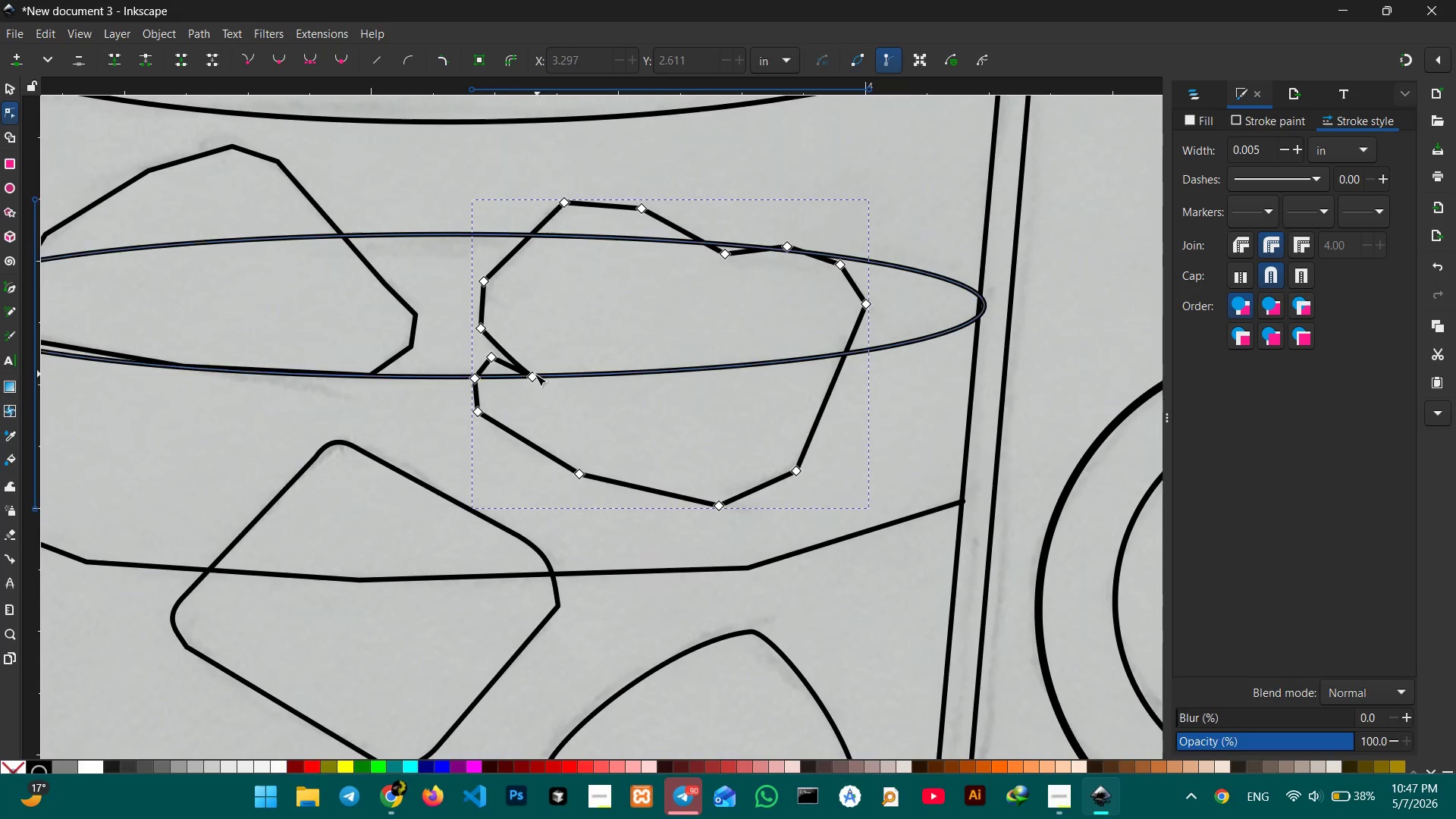 
left_click([532, 374])
 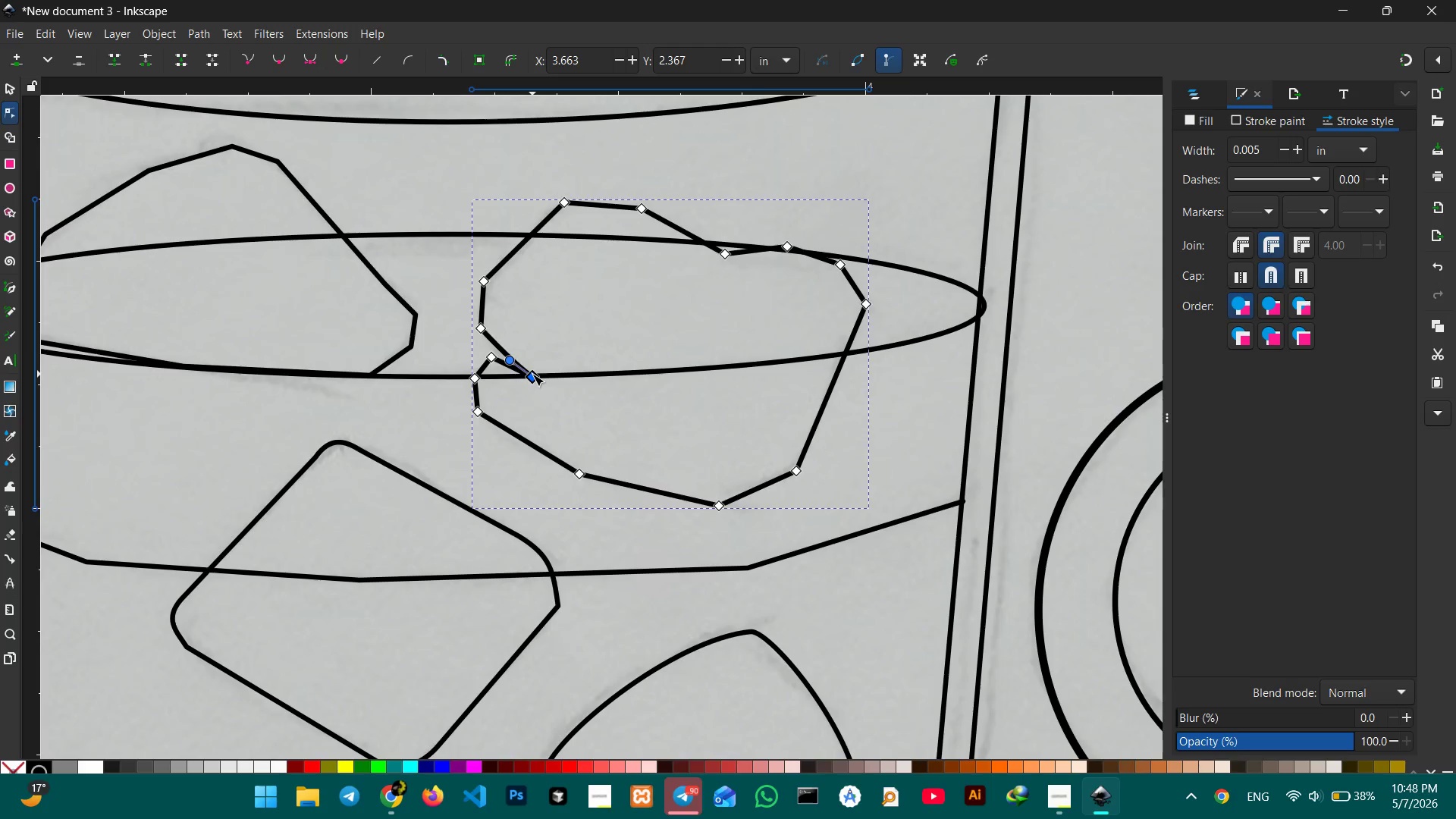 
wait(7.75)
 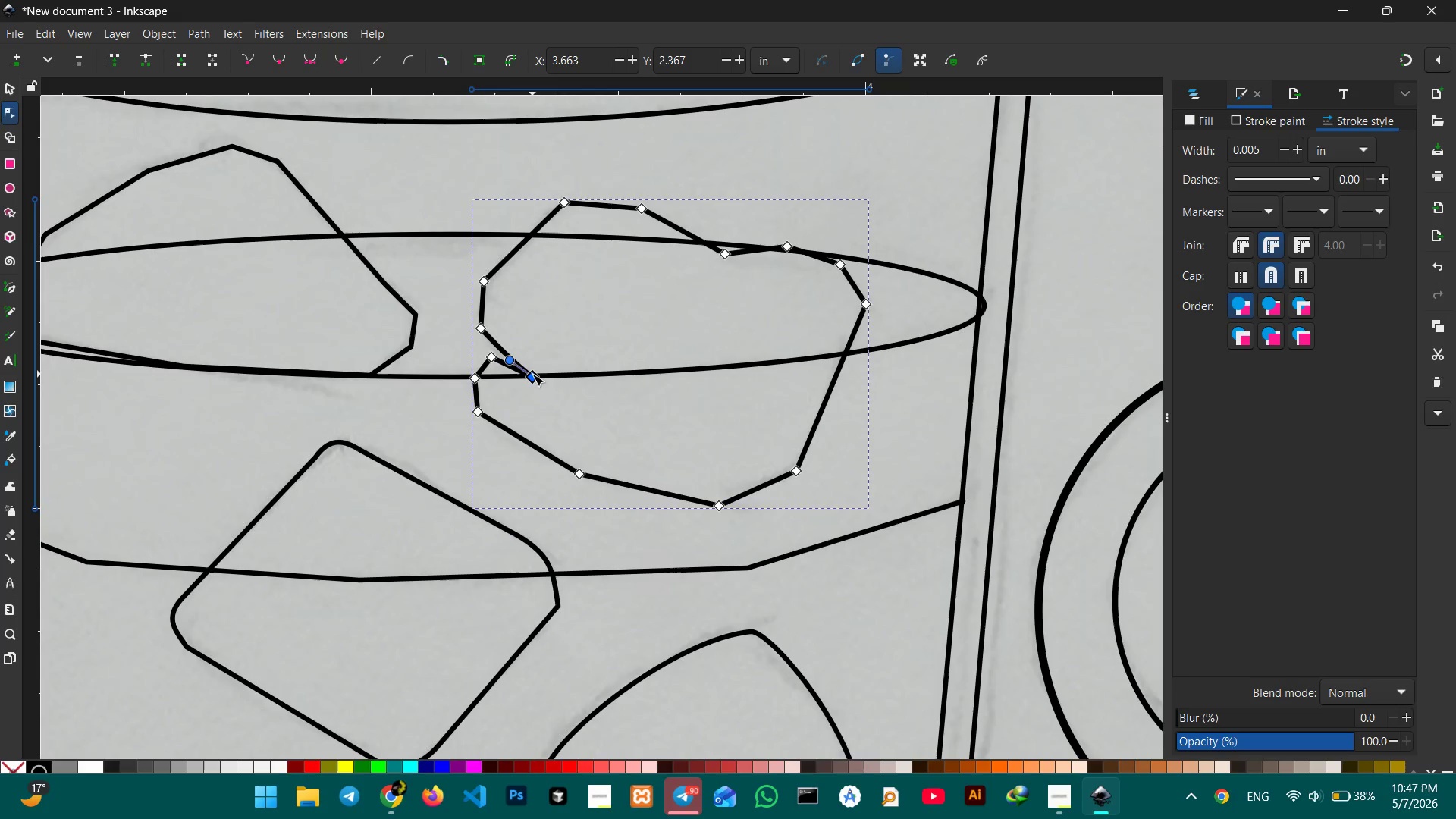 
key(Backspace)
 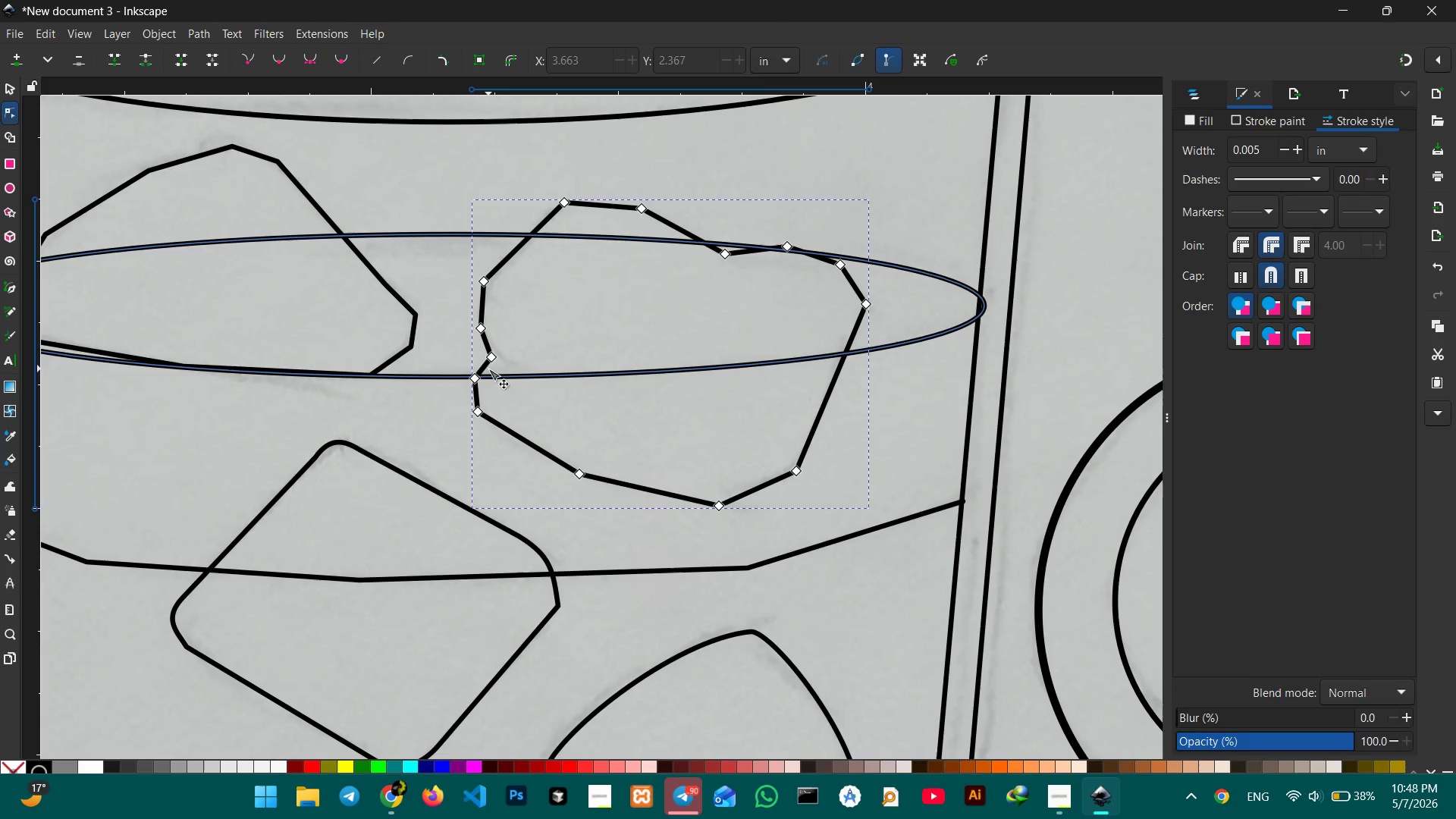 
left_click([491, 356])
 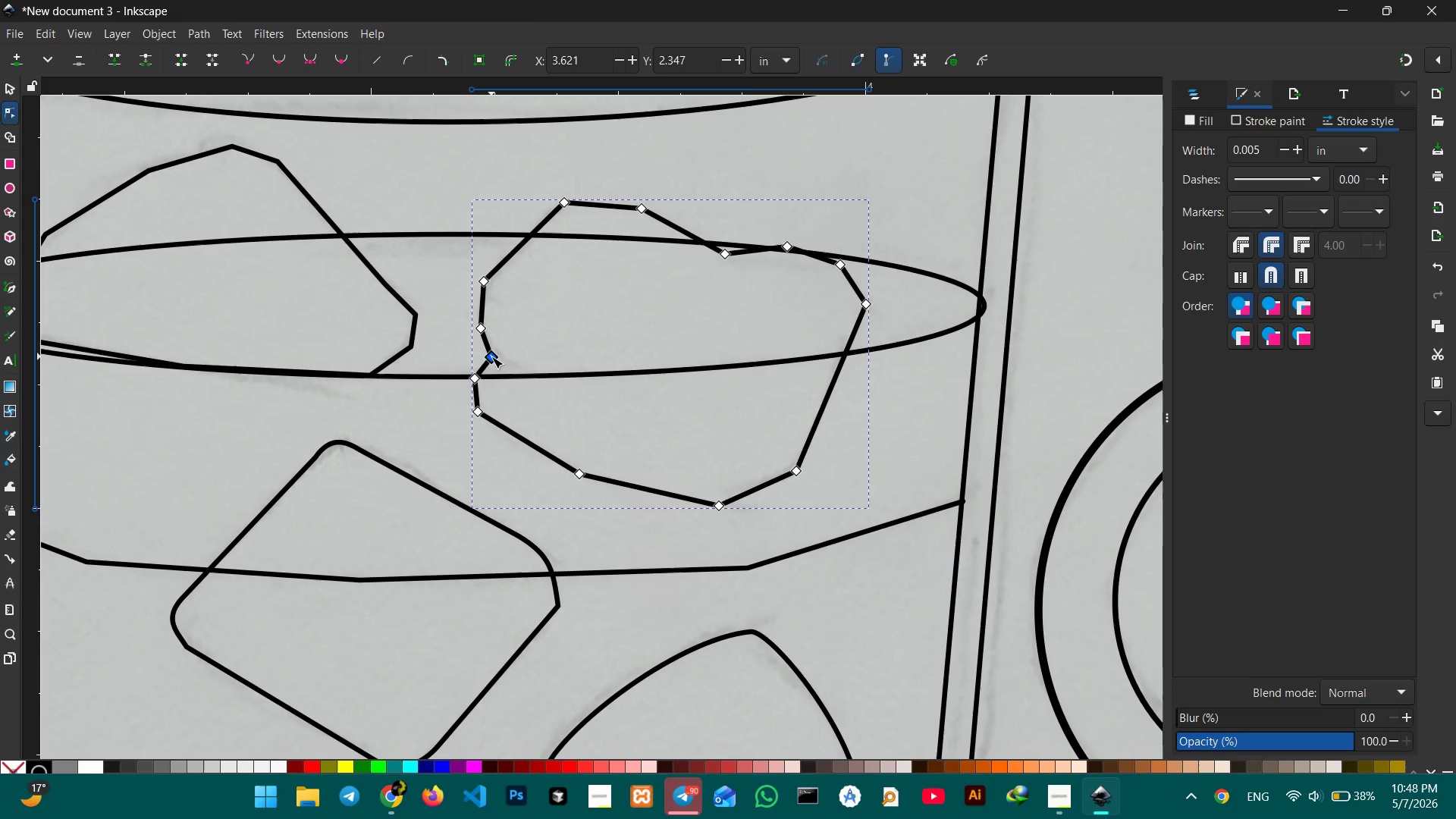 
key(Backspace)
 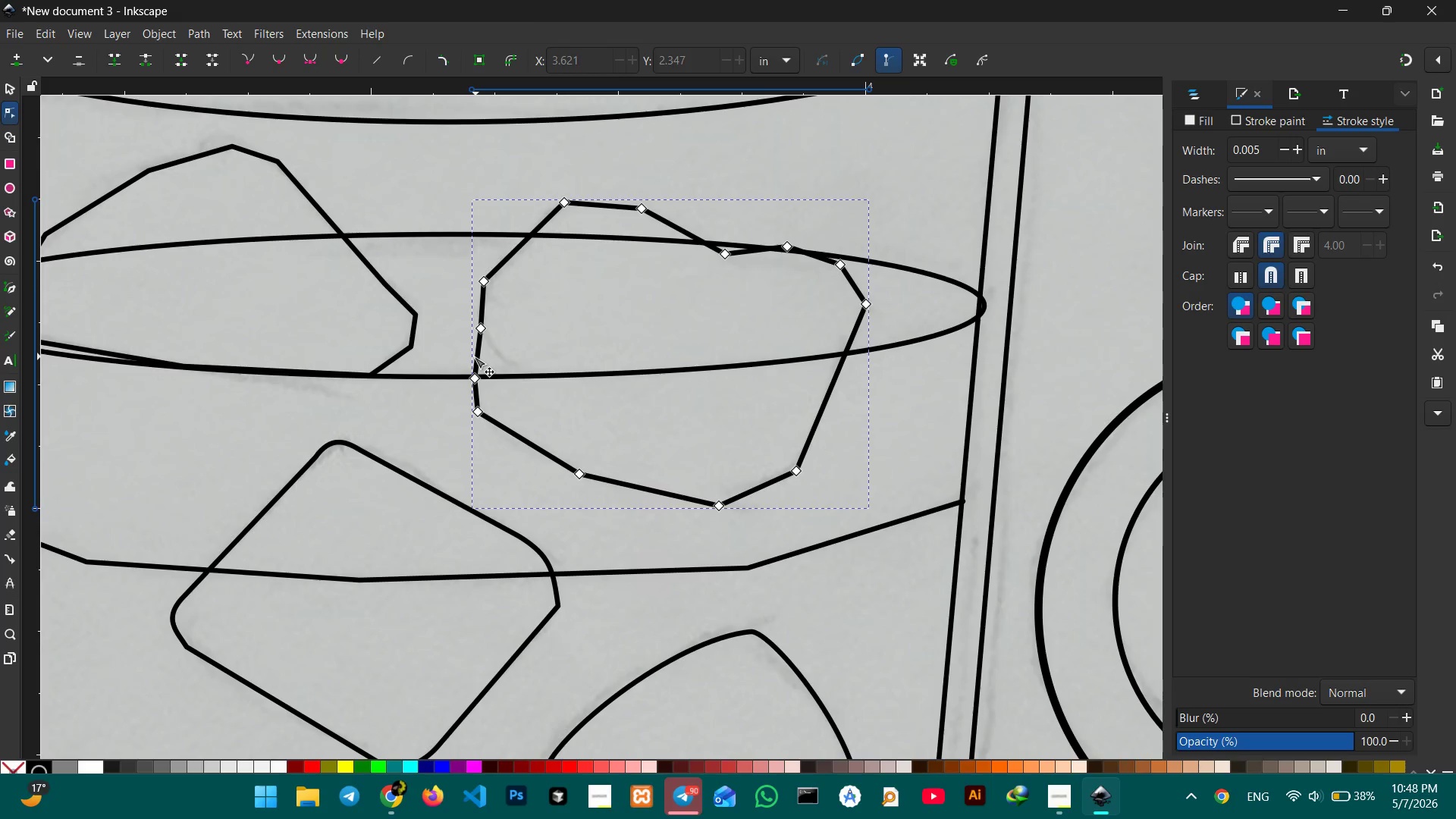 
left_click_drag(start_coordinate=[474, 356], to_coordinate=[486, 356])
 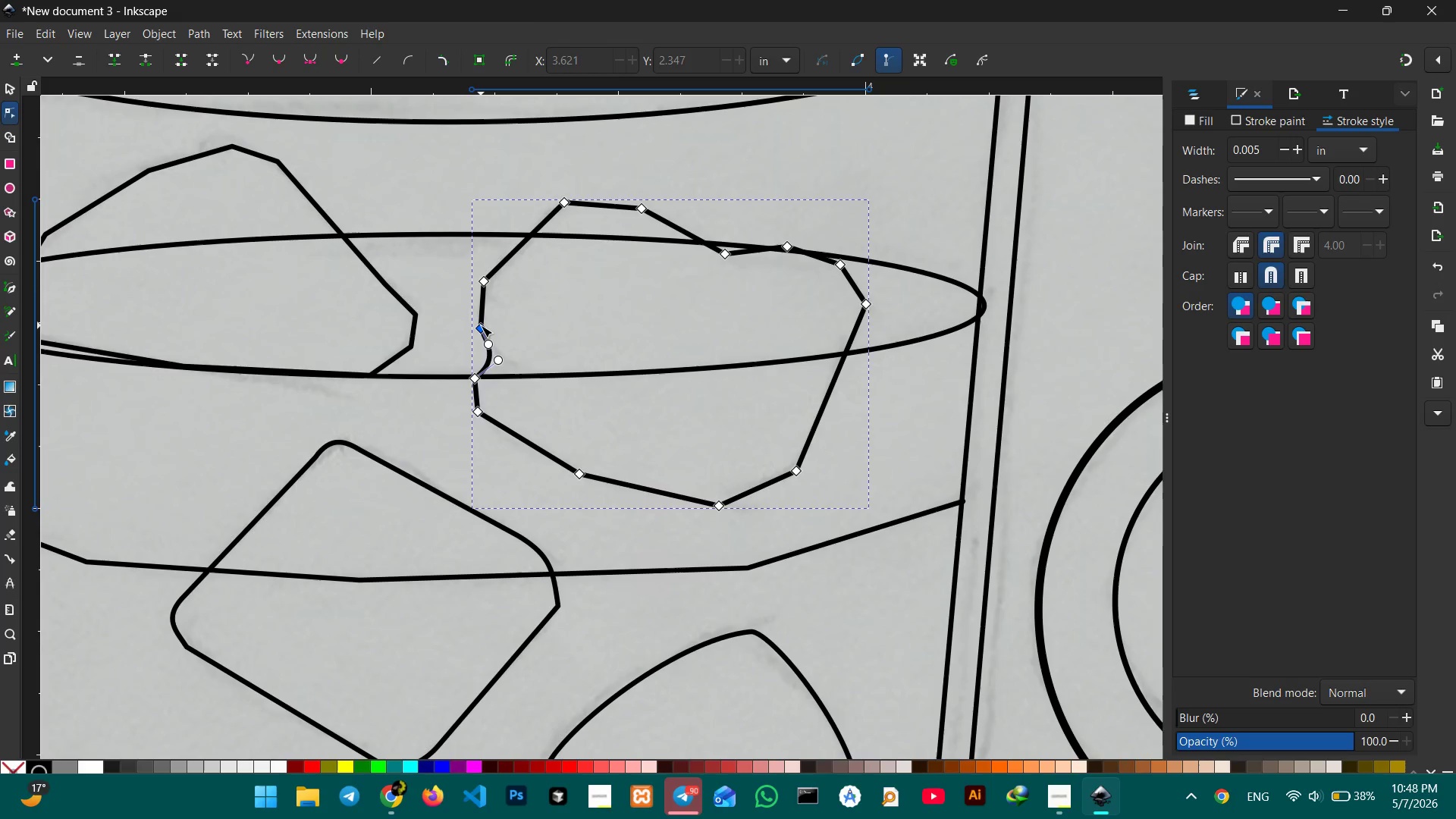 
left_click([481, 325])
 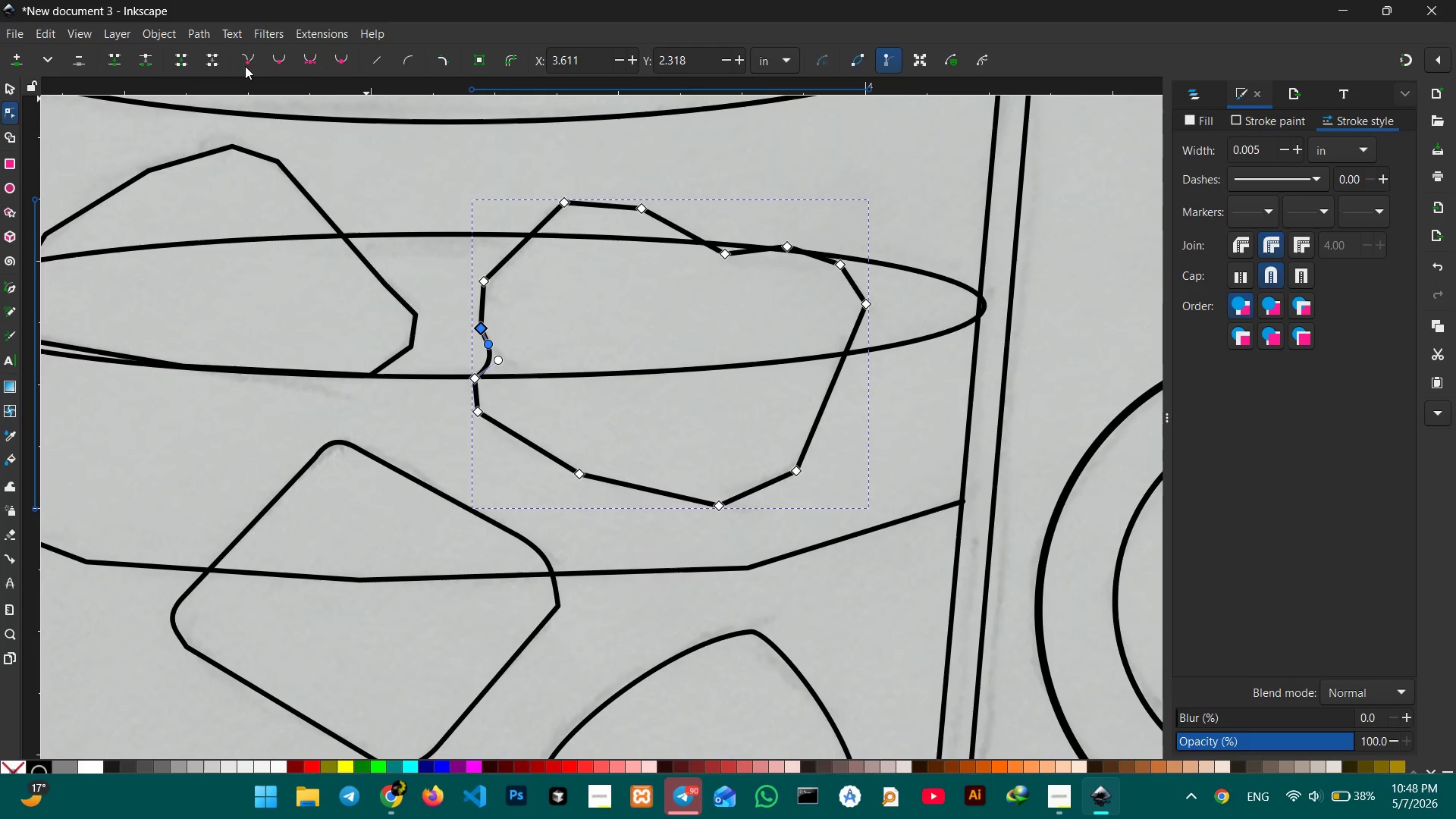 
left_click([308, 64])
 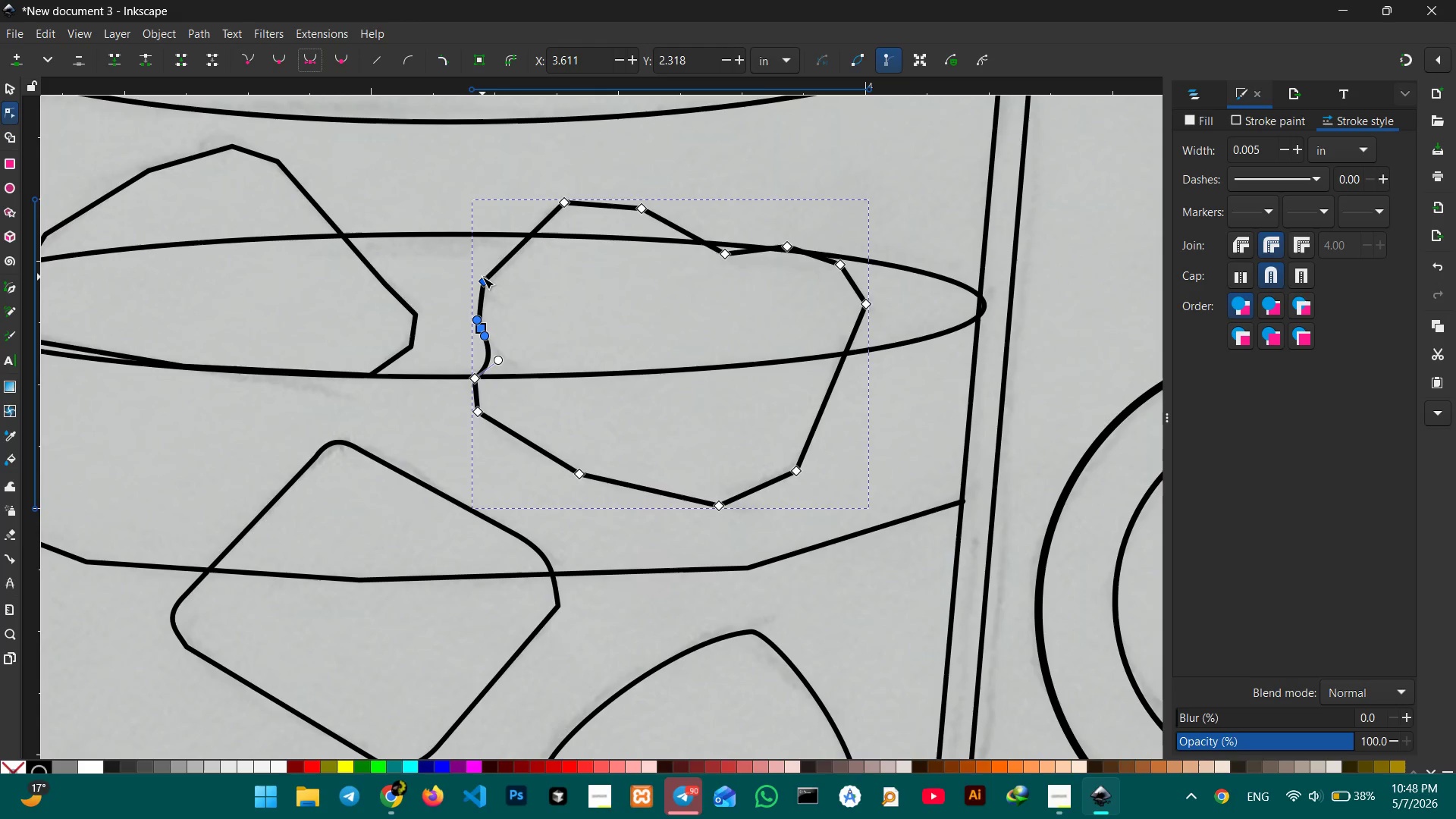 
left_click([482, 277])
 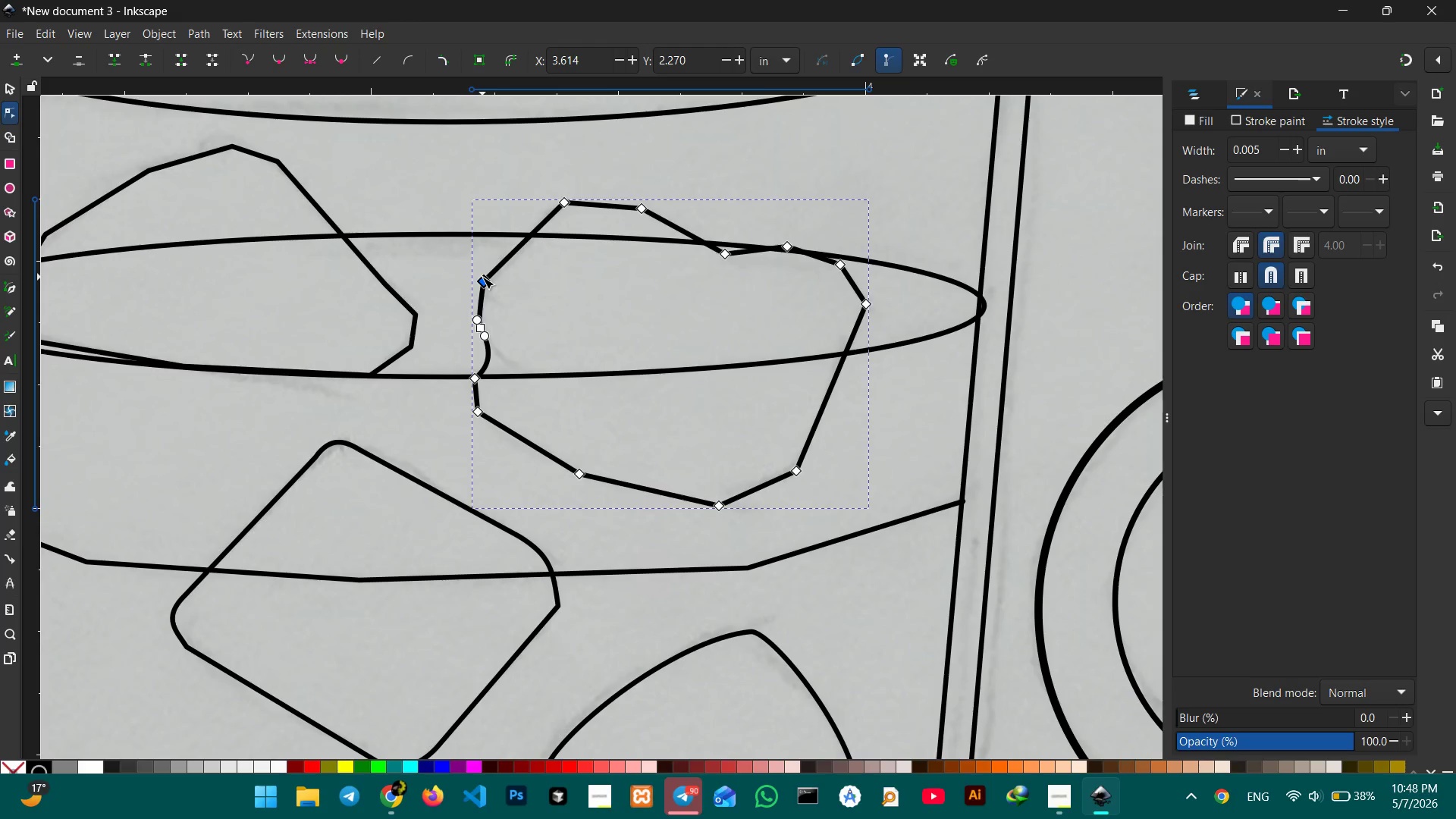 
key(Backspace)
 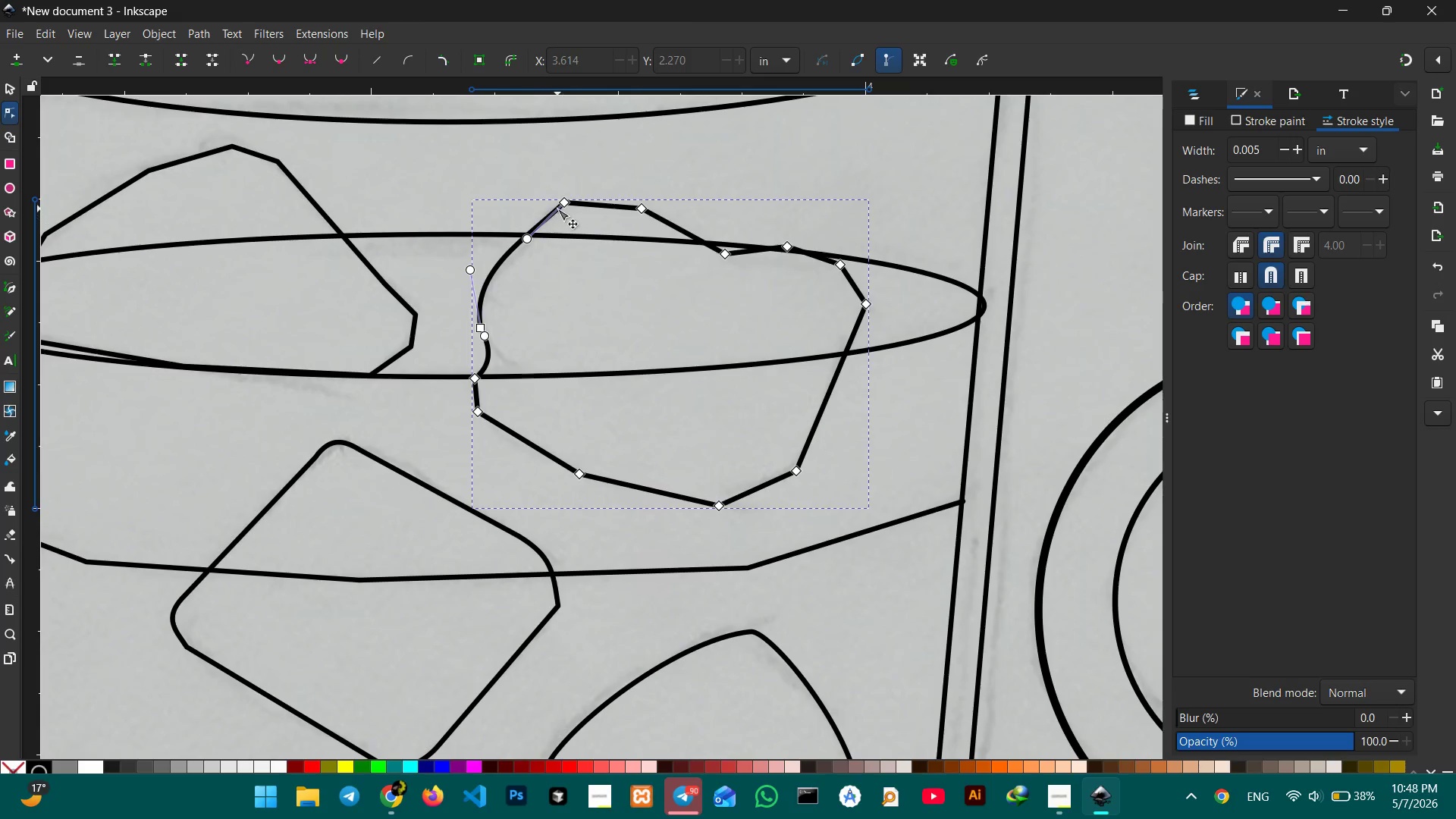 
left_click([560, 205])
 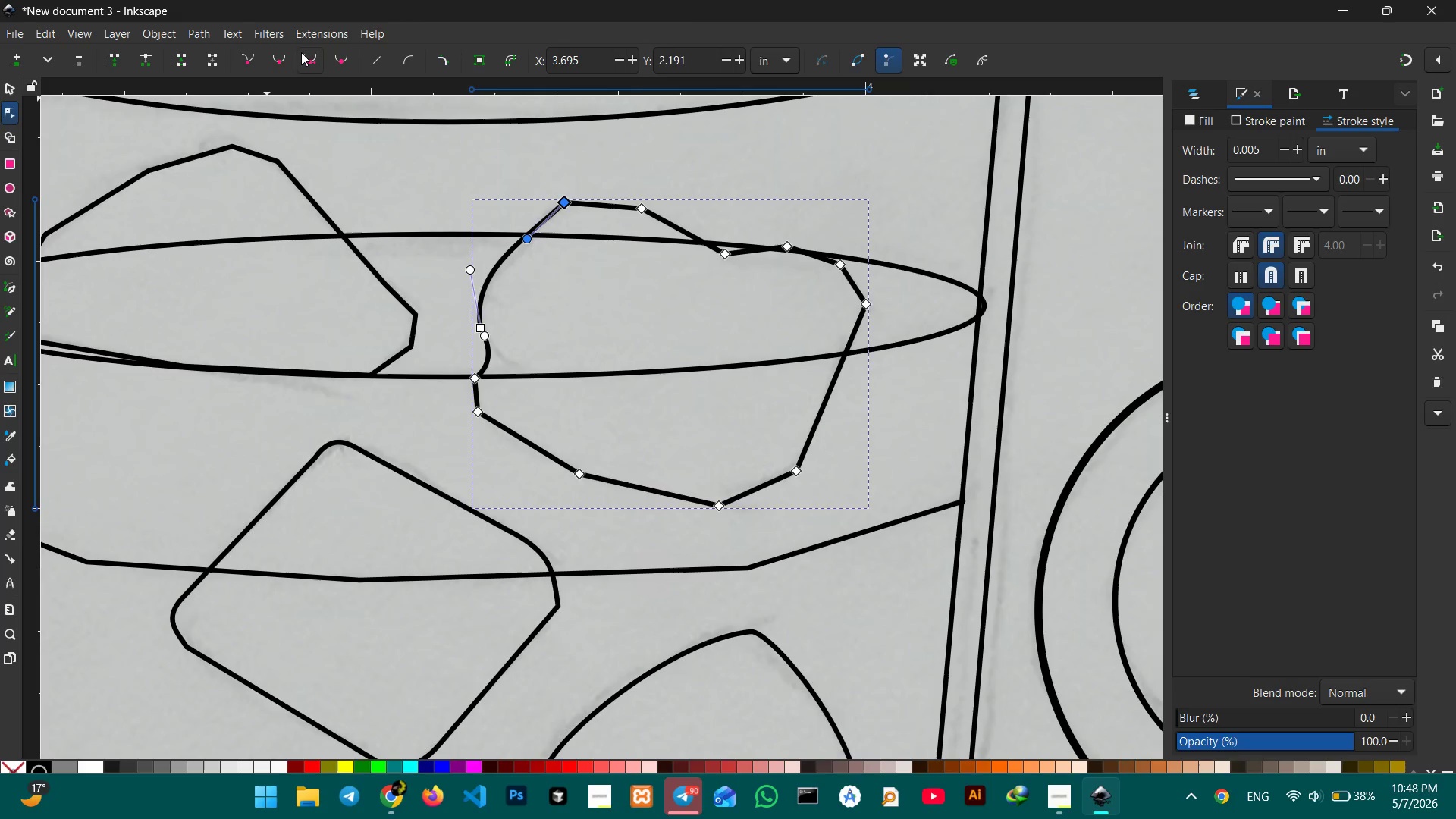 
left_click([306, 52])
 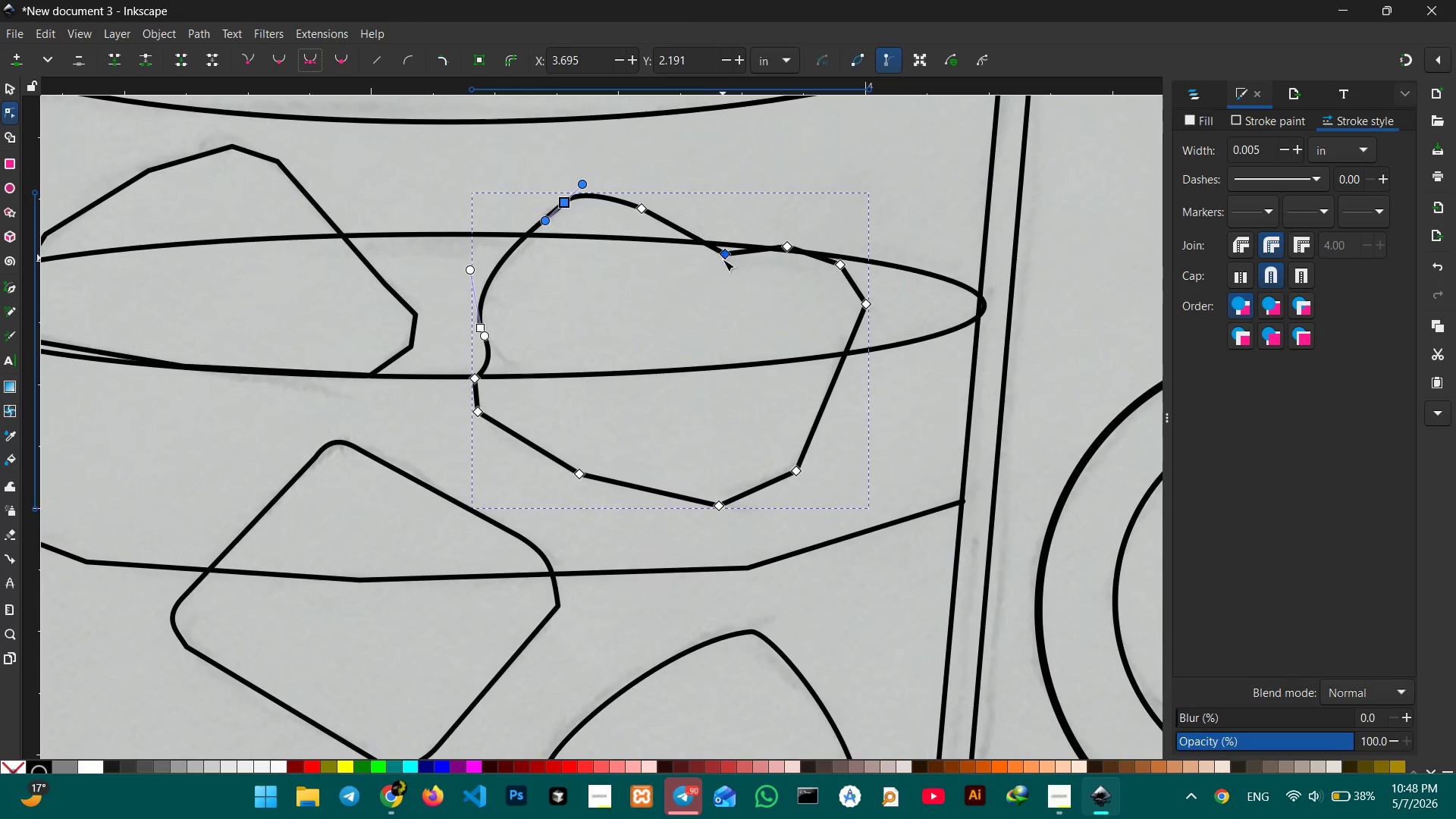 
left_click([725, 257])
 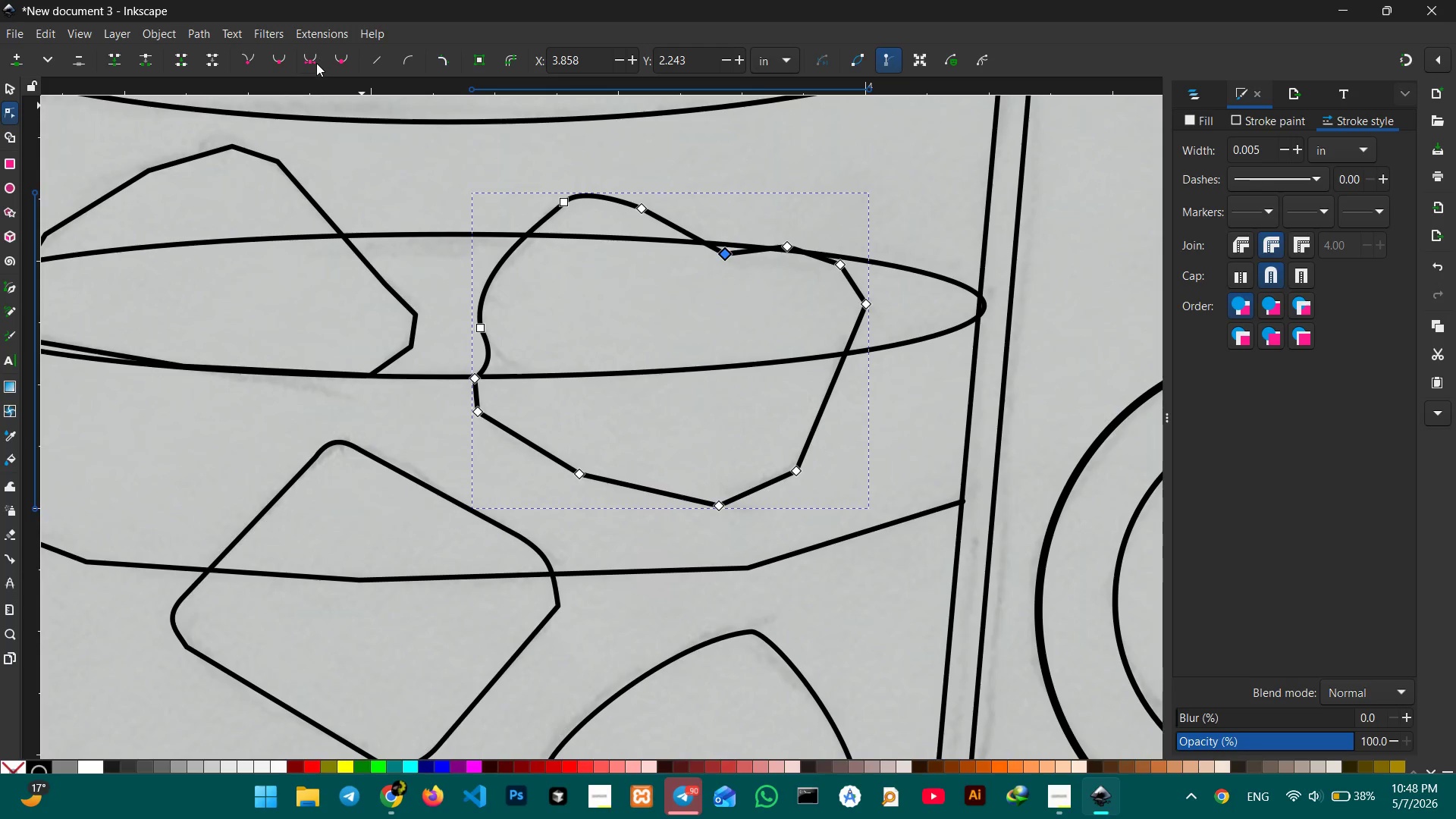 
left_click([316, 63])
 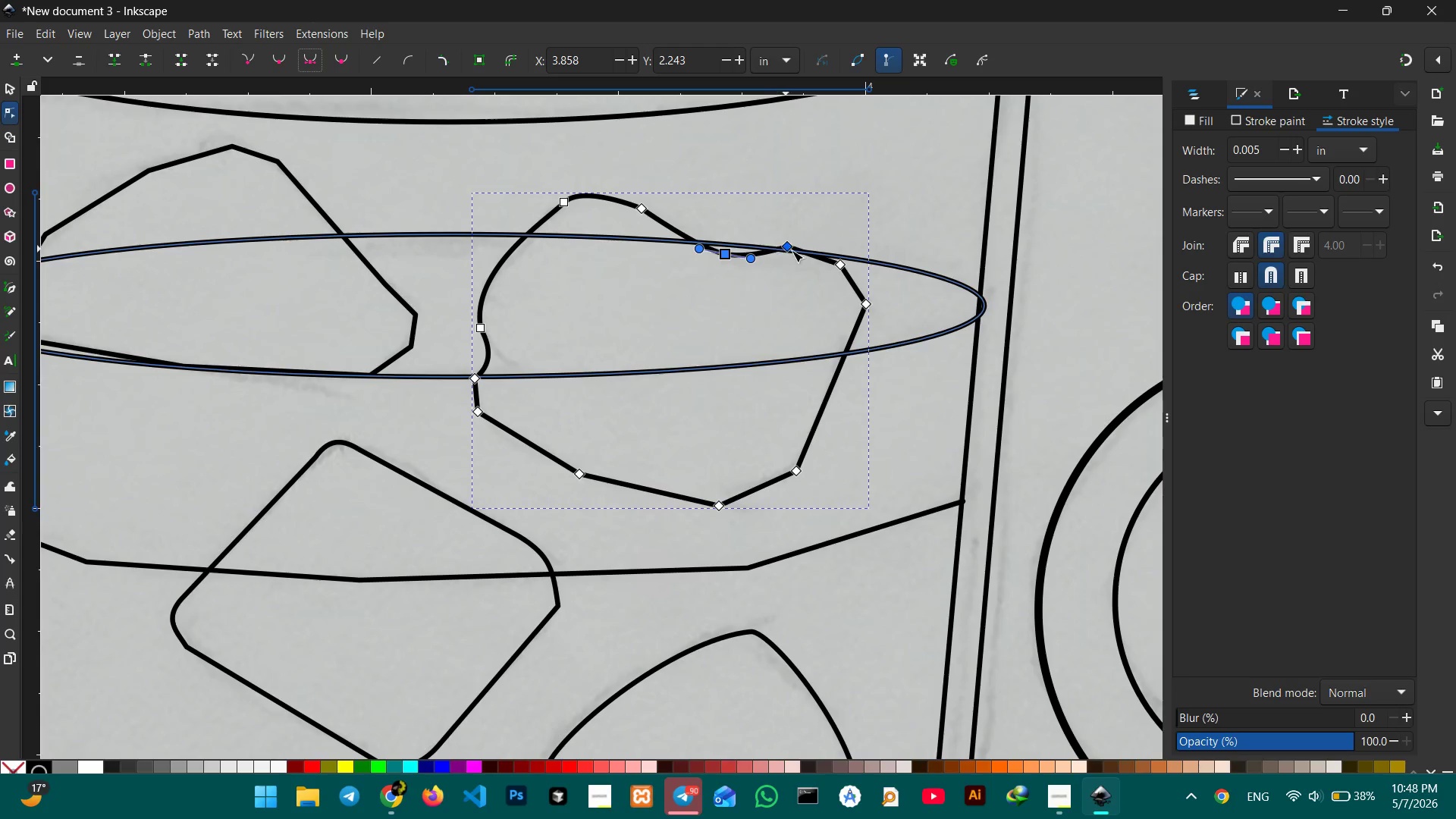 
left_click([792, 250])
 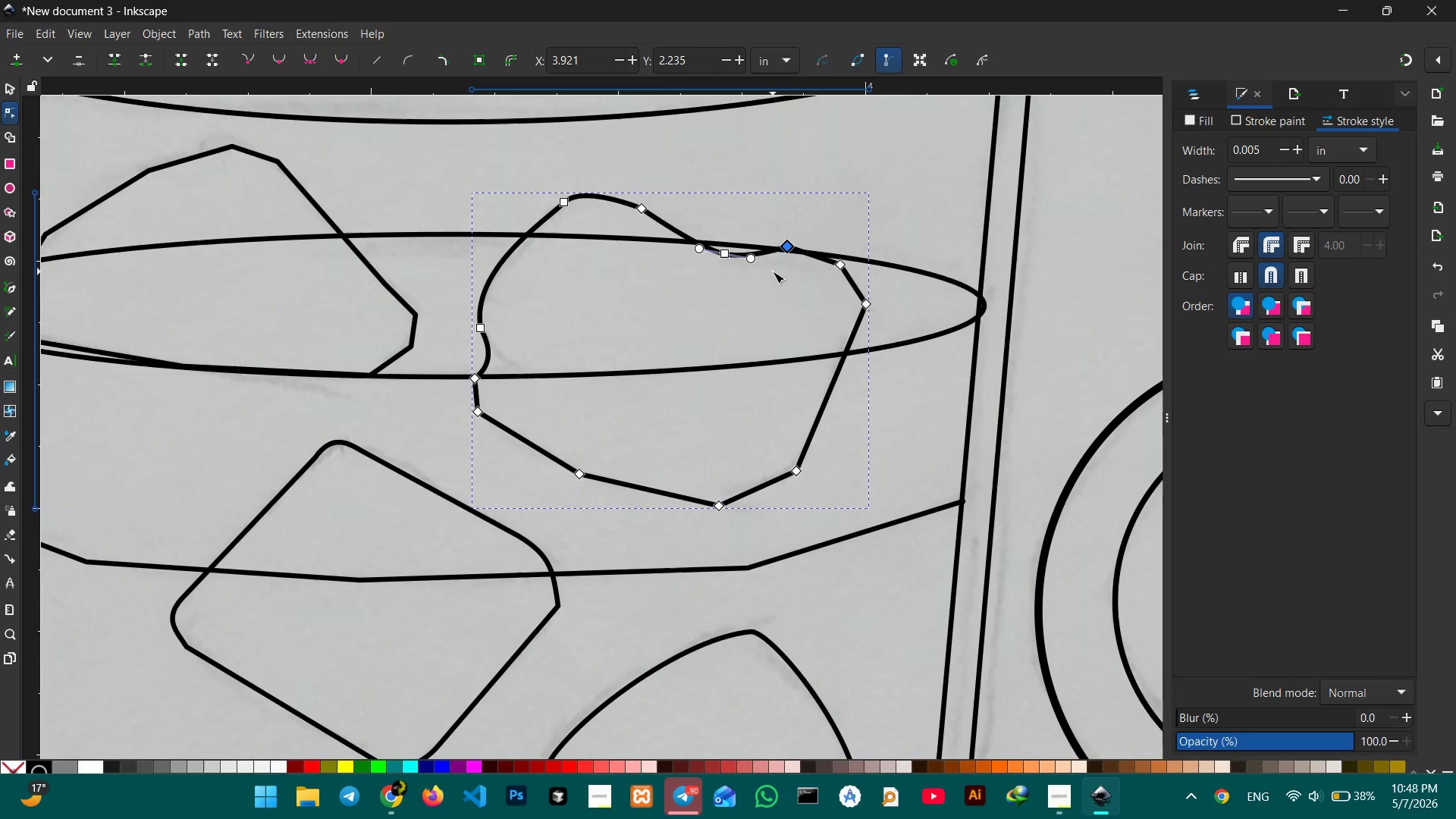 
key(Backspace)
 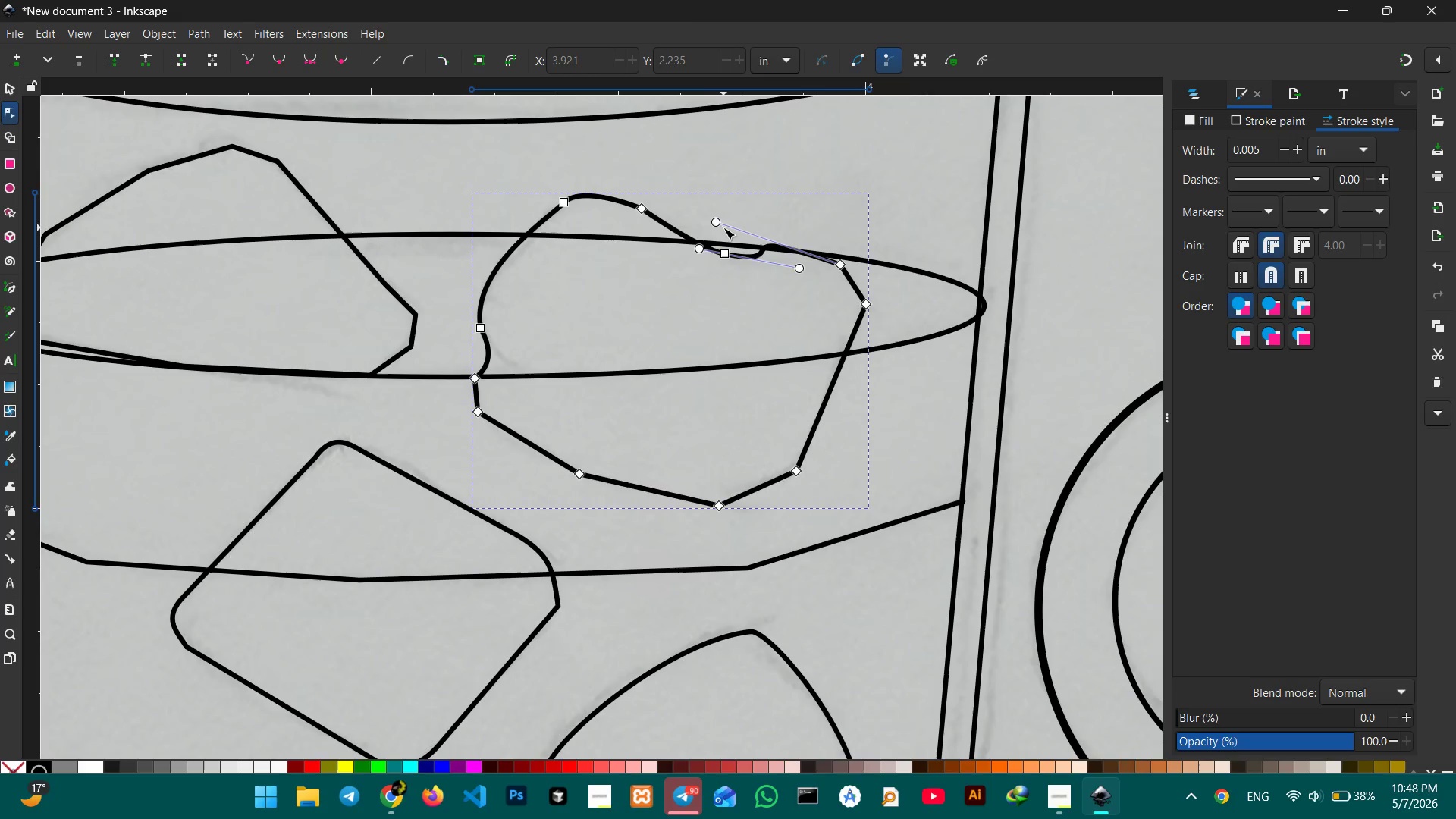 
left_click_drag(start_coordinate=[714, 224], to_coordinate=[769, 233])
 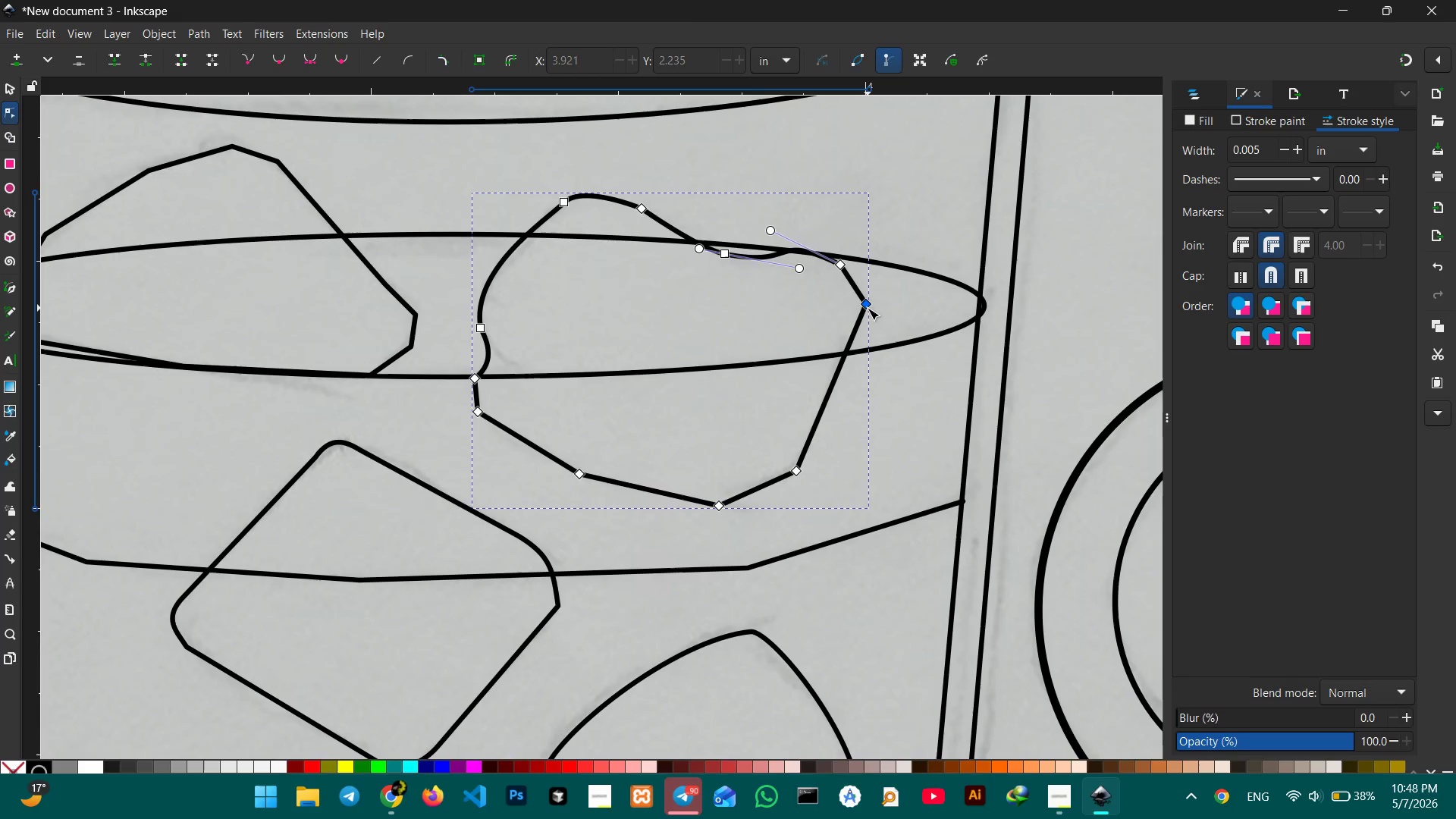 
left_click([868, 308])
 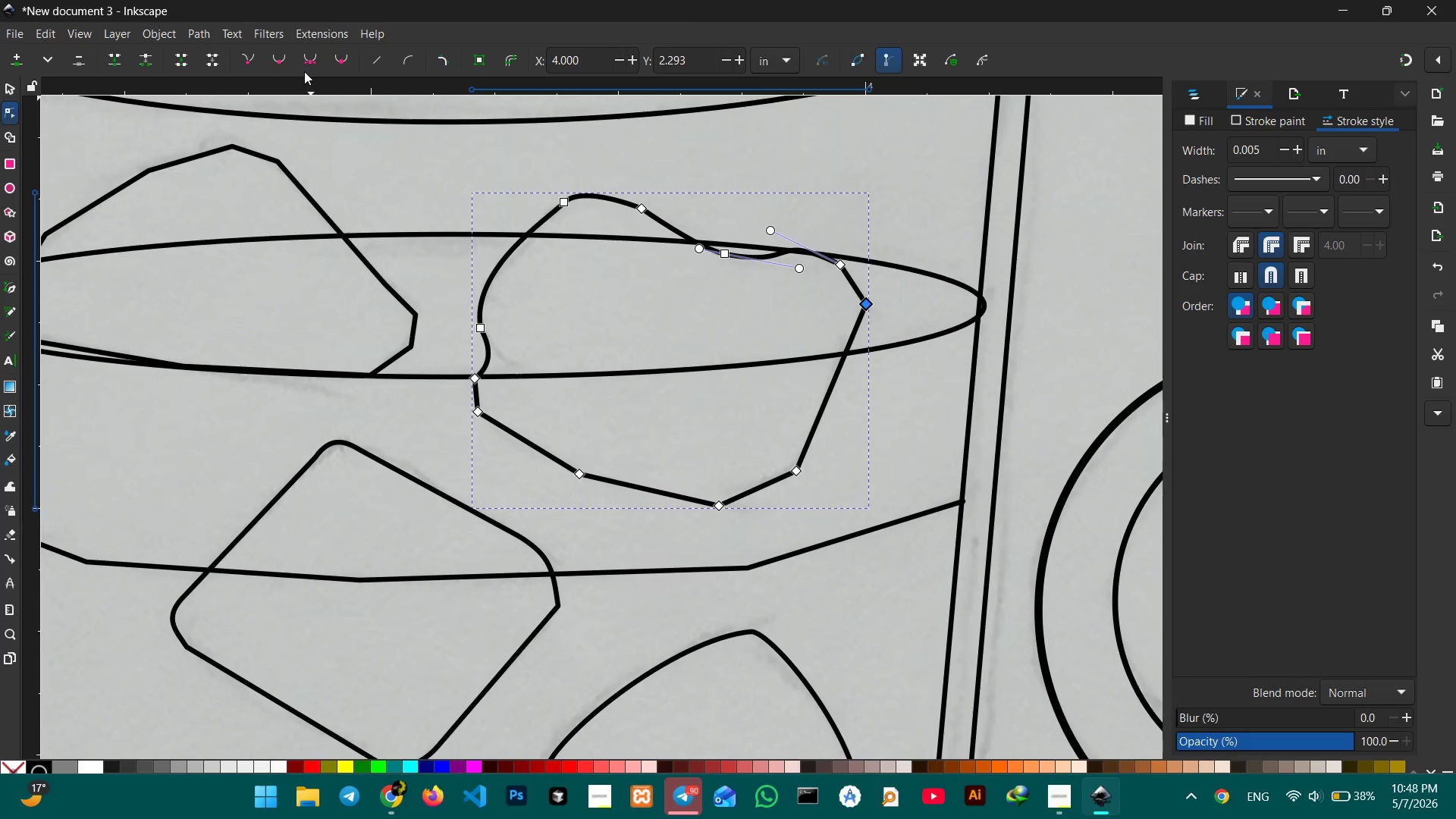 
left_click([308, 55])
 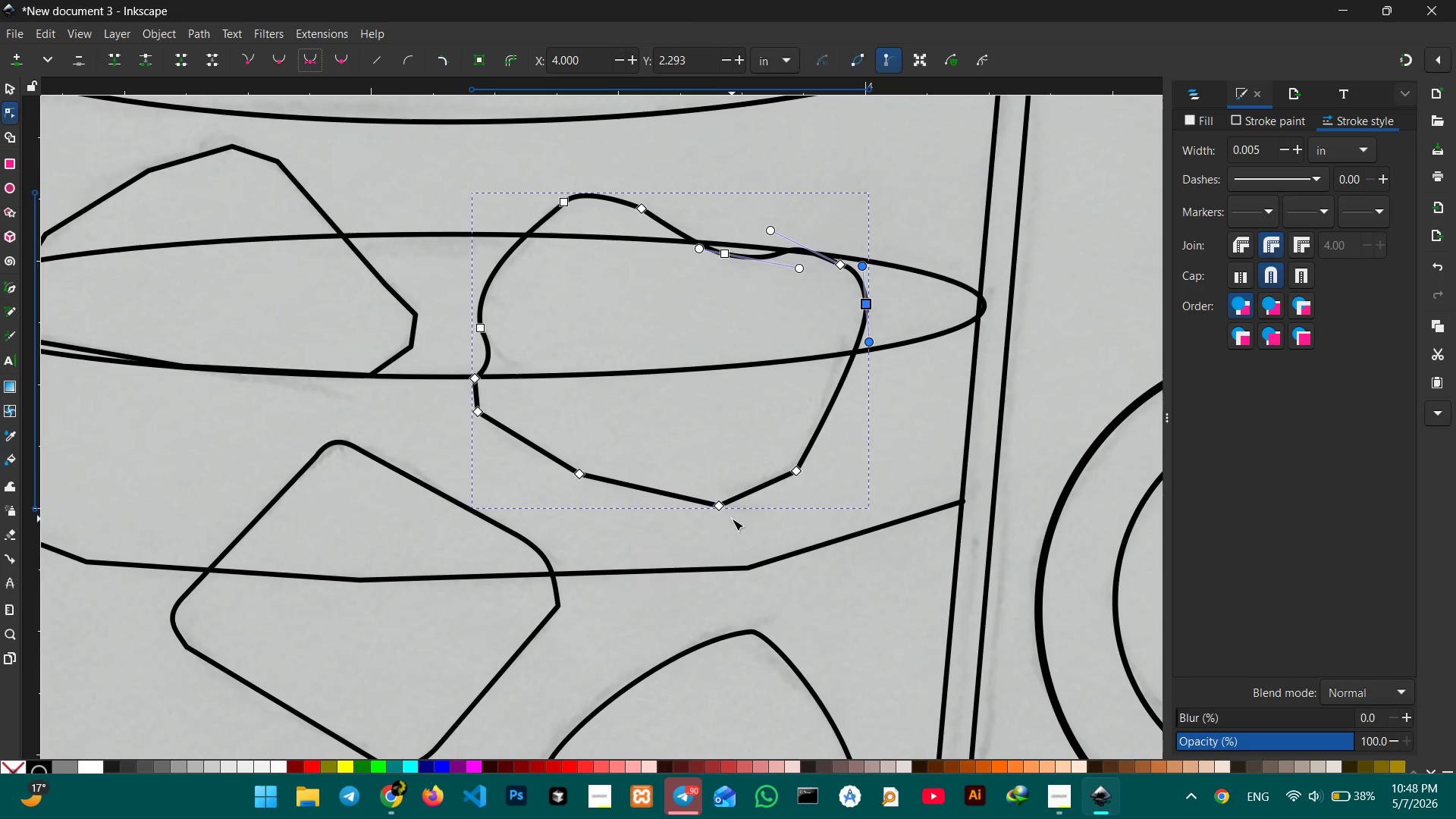 
left_click([721, 510])
 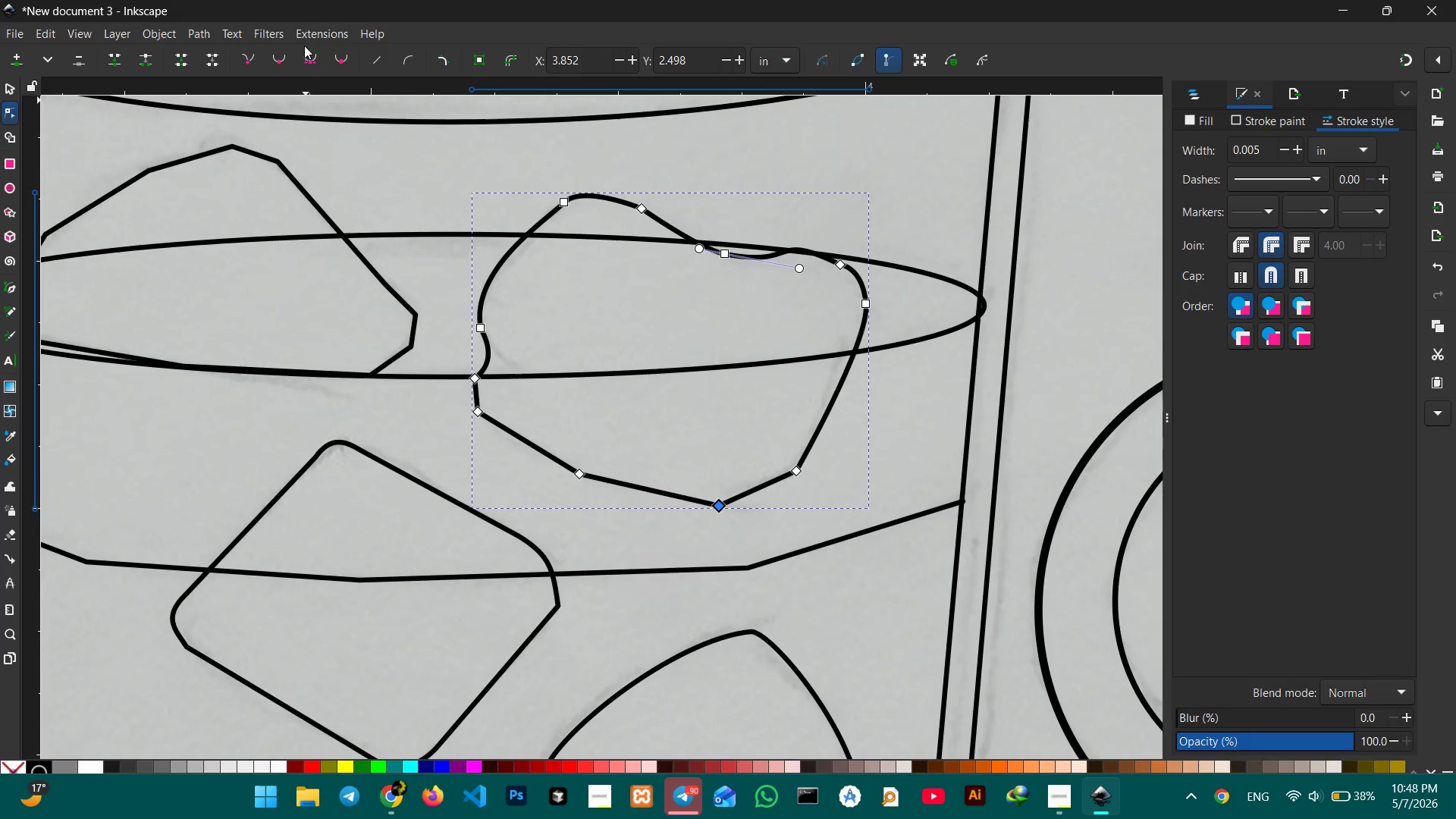 
left_click([304, 49])
 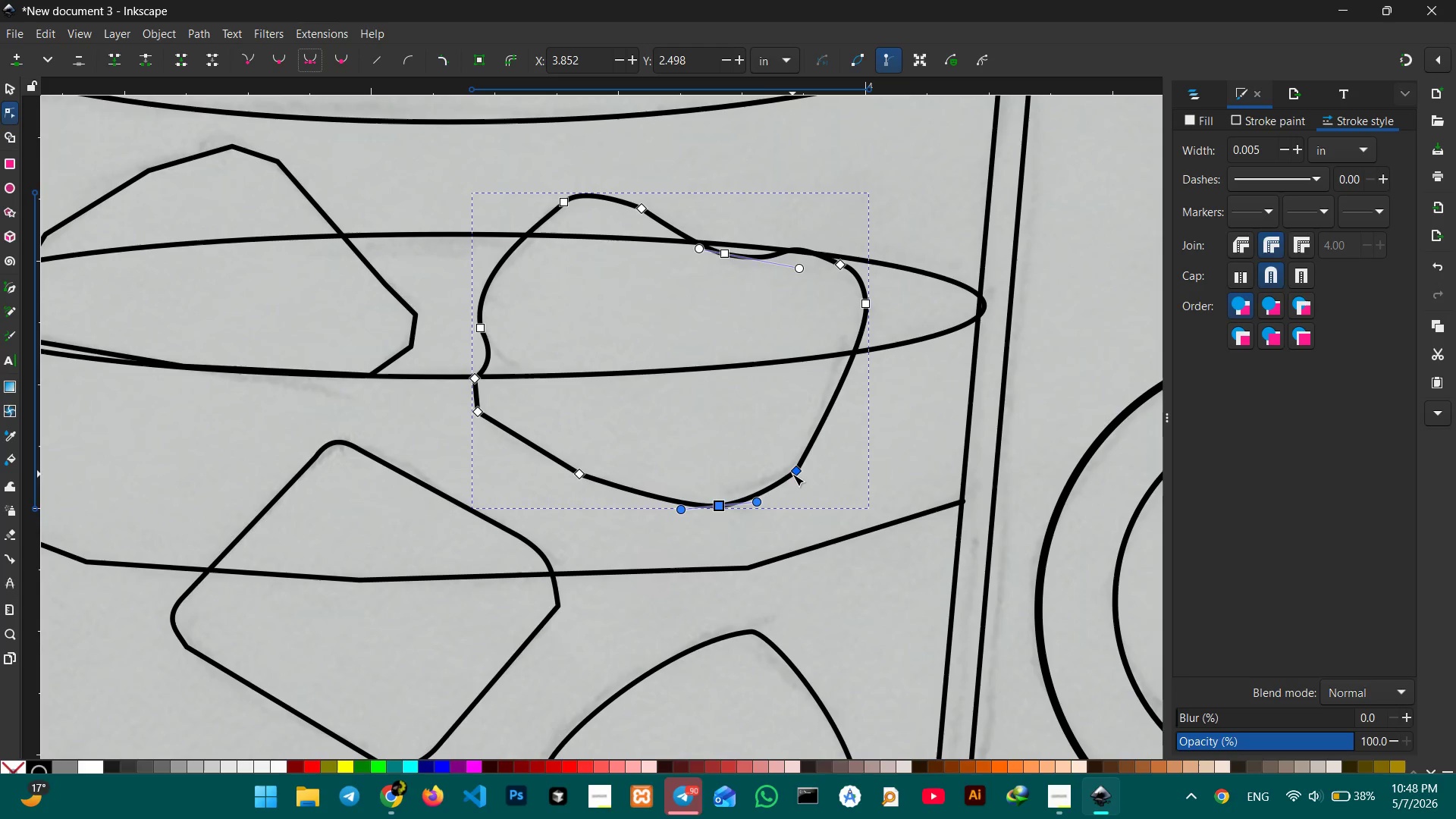 
left_click([793, 474])
 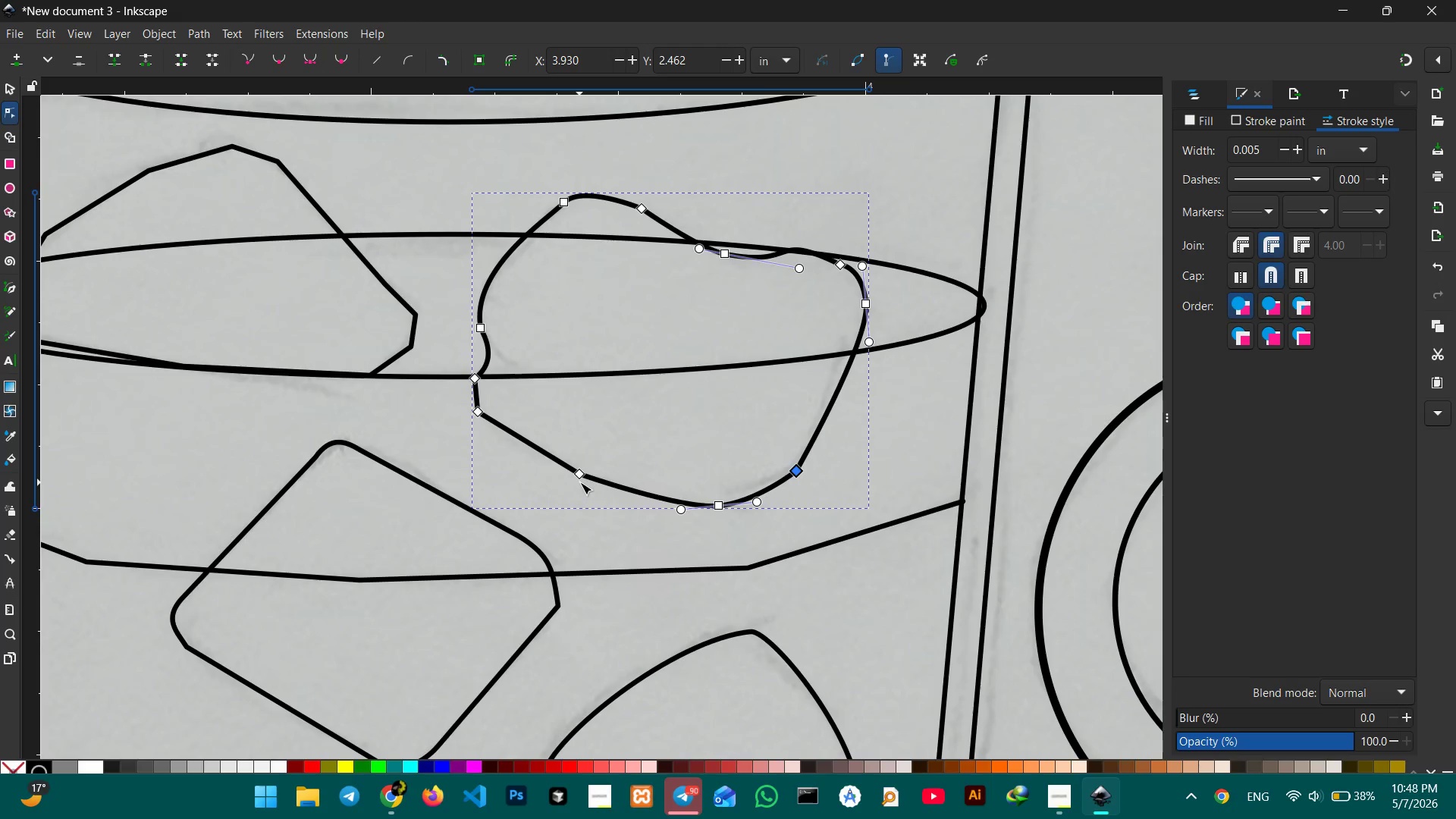 
left_click([579, 475])
 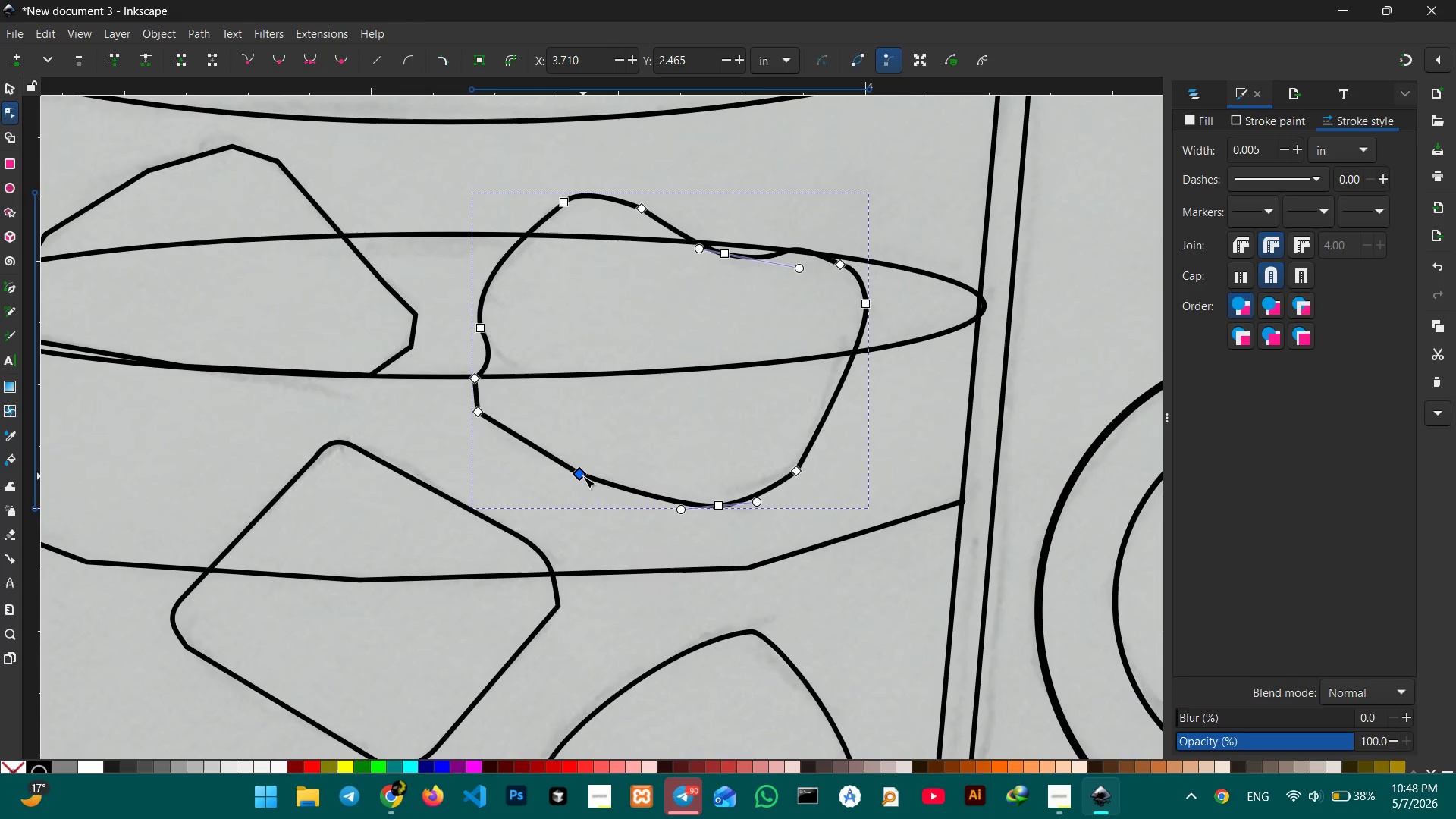 
key(Backspace)
 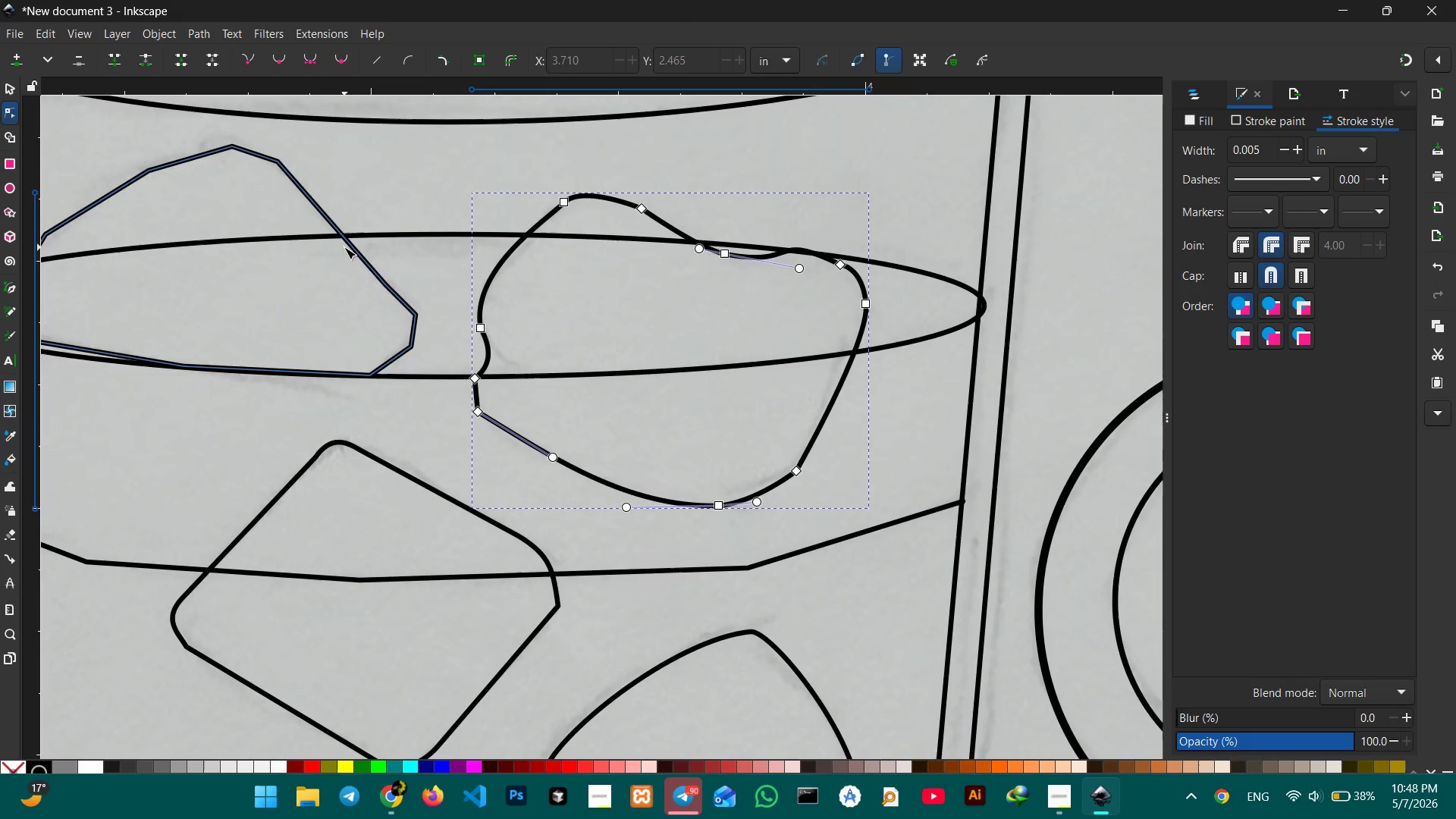 
left_click([357, 252])
 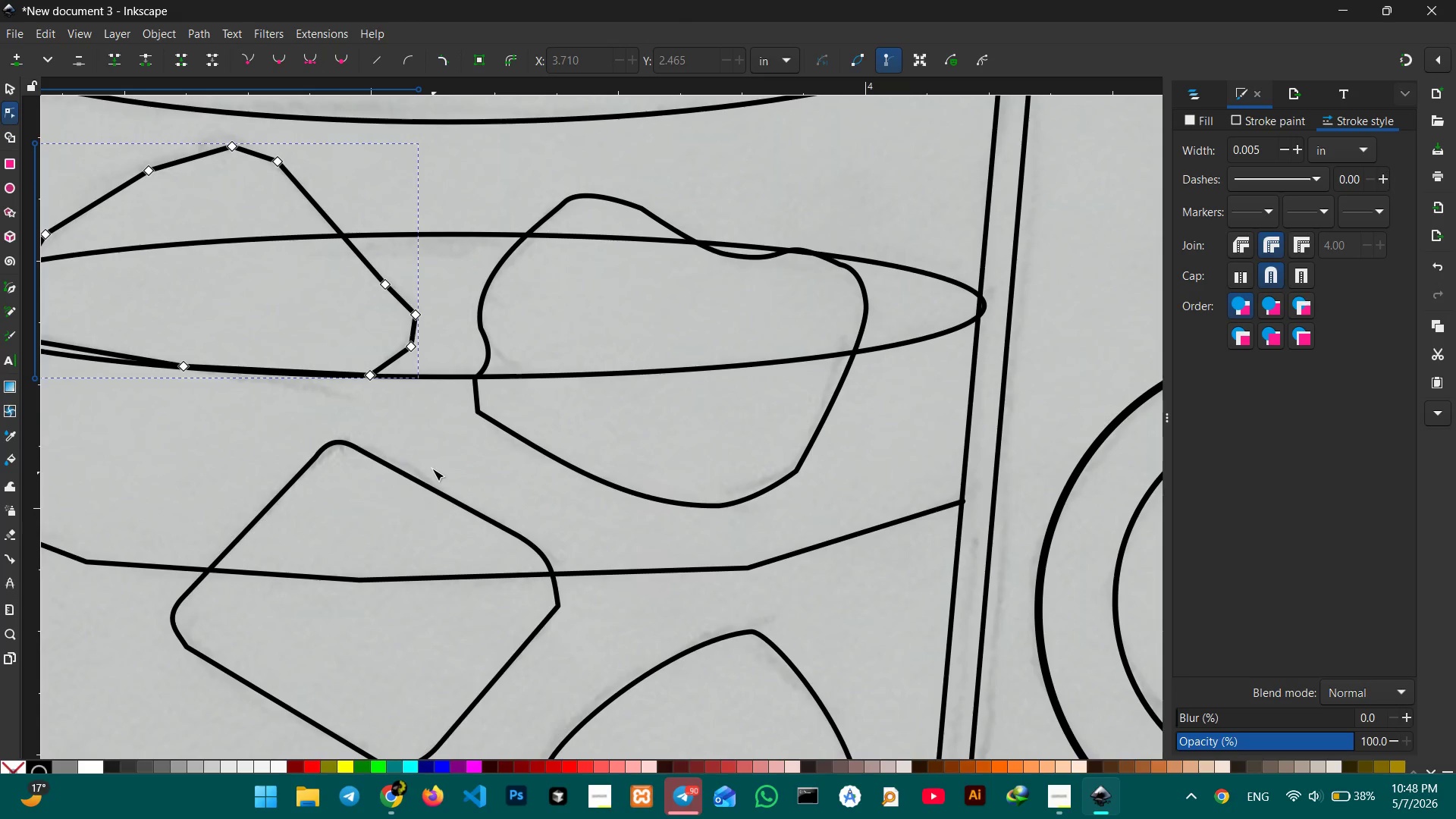 
hold_key(key=Space, duration=0.81)
 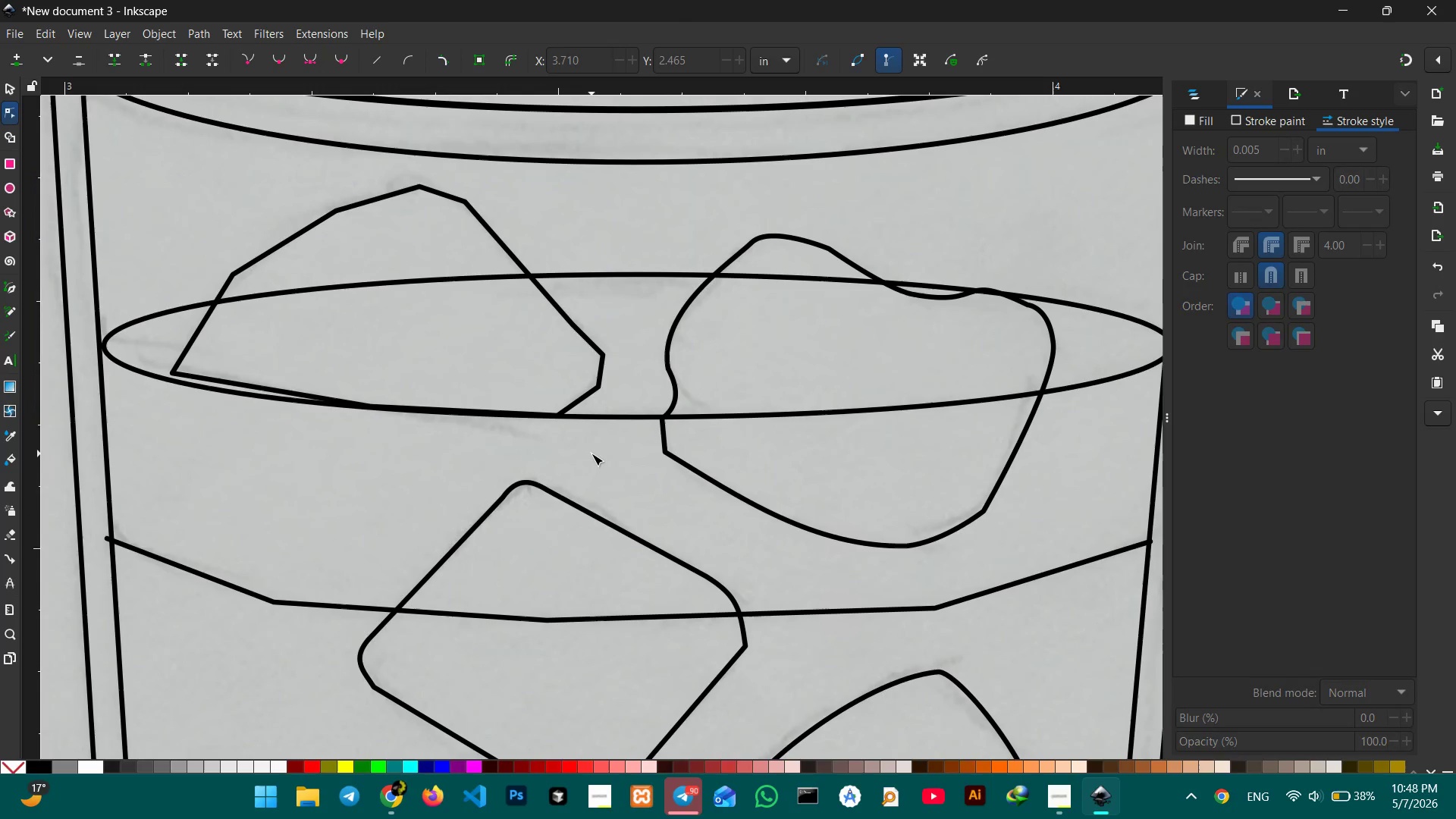 
left_click_drag(start_coordinate=[409, 413], to_coordinate=[596, 453])
 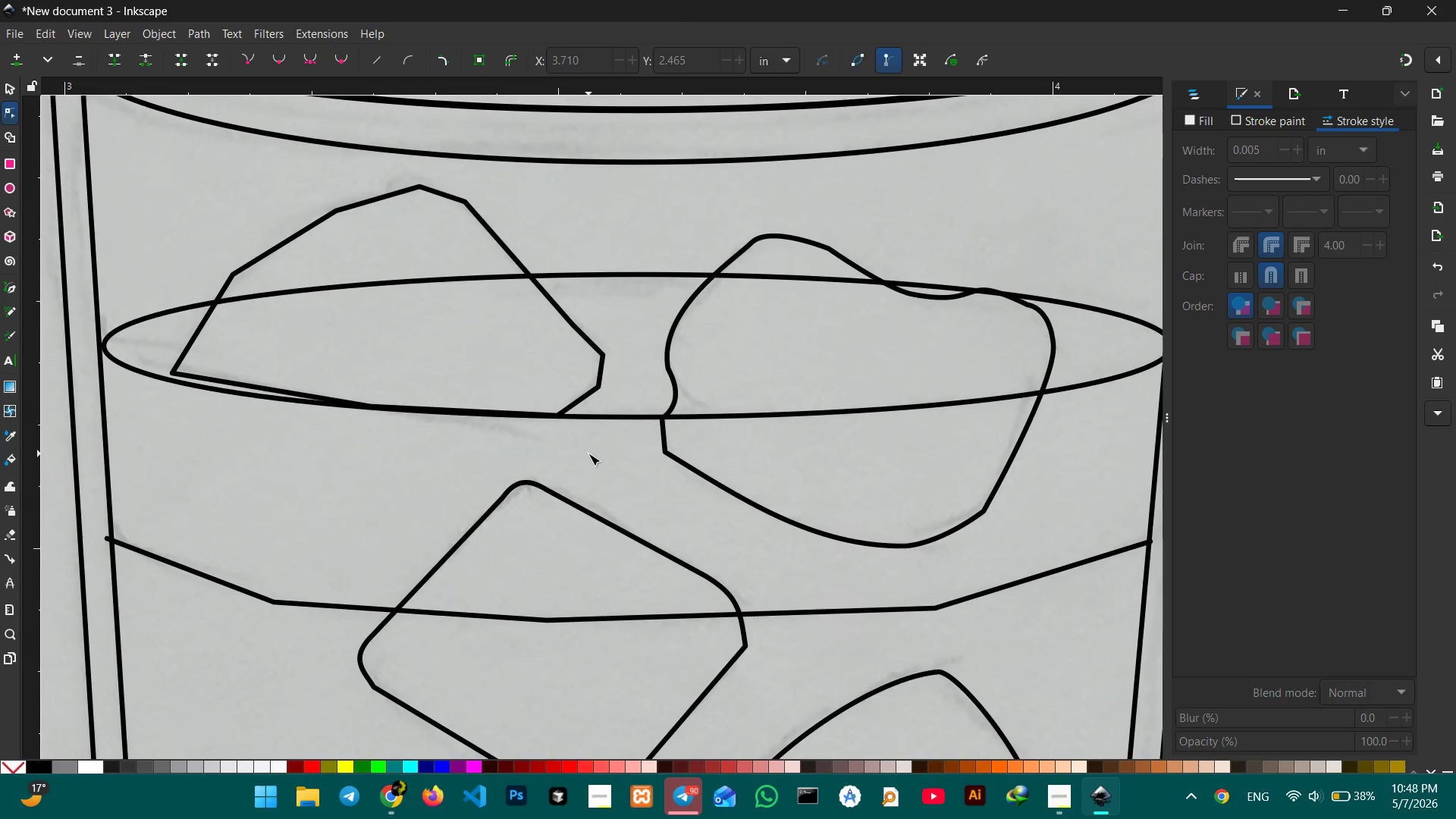 
left_click([601, 375])
 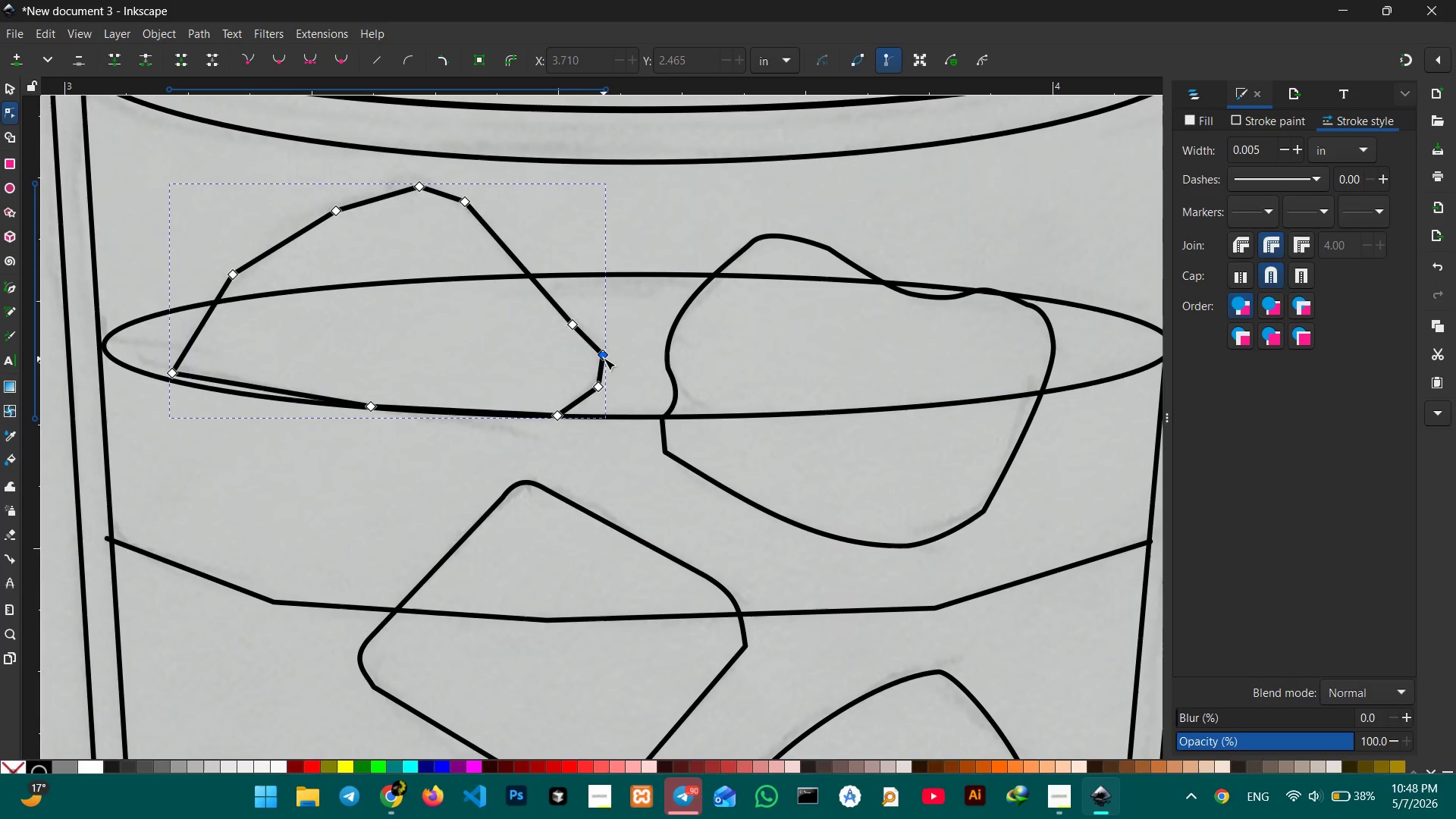 
left_click([604, 358])
 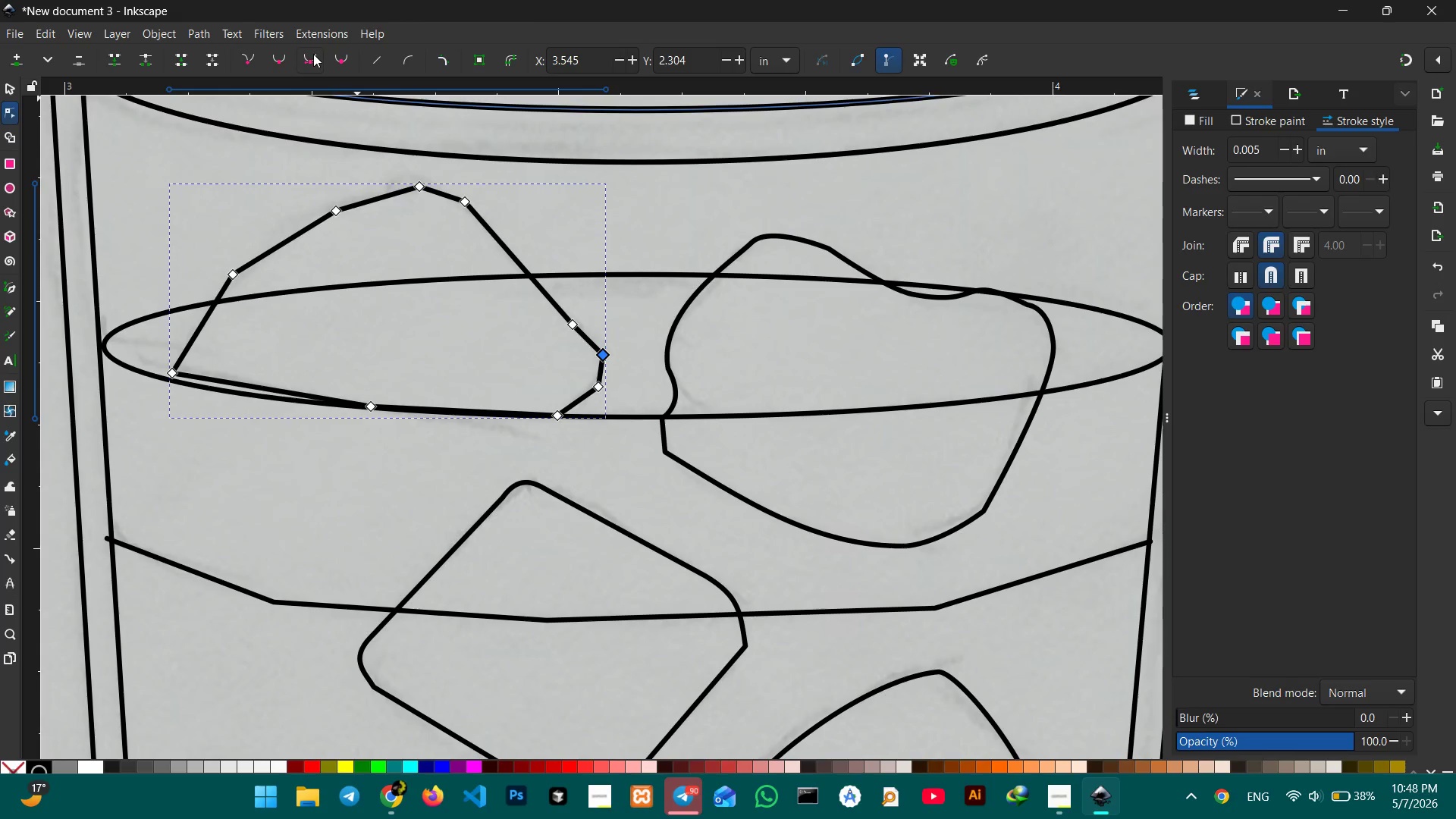 
left_click([312, 55])
 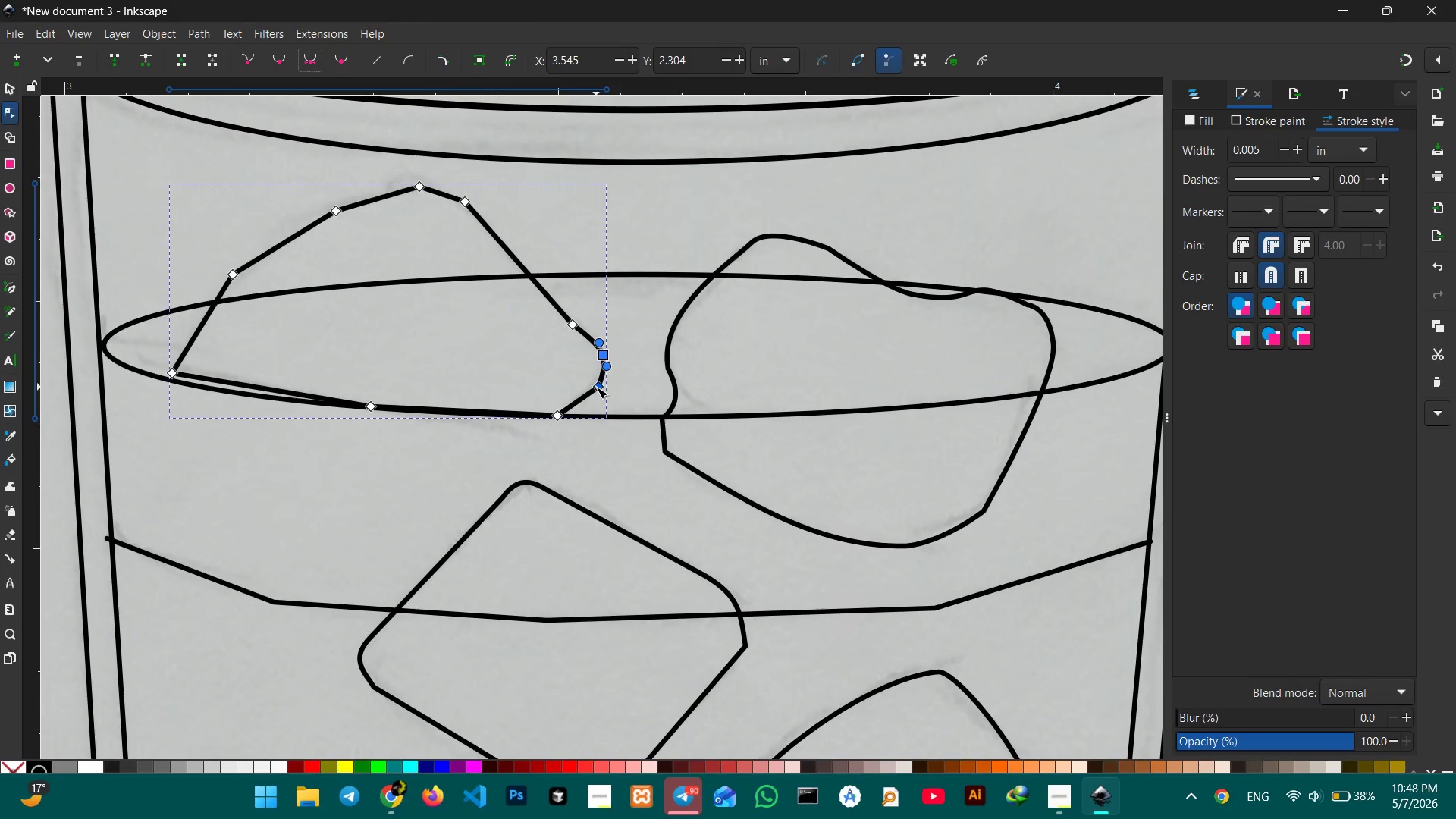 
left_click([597, 387])
 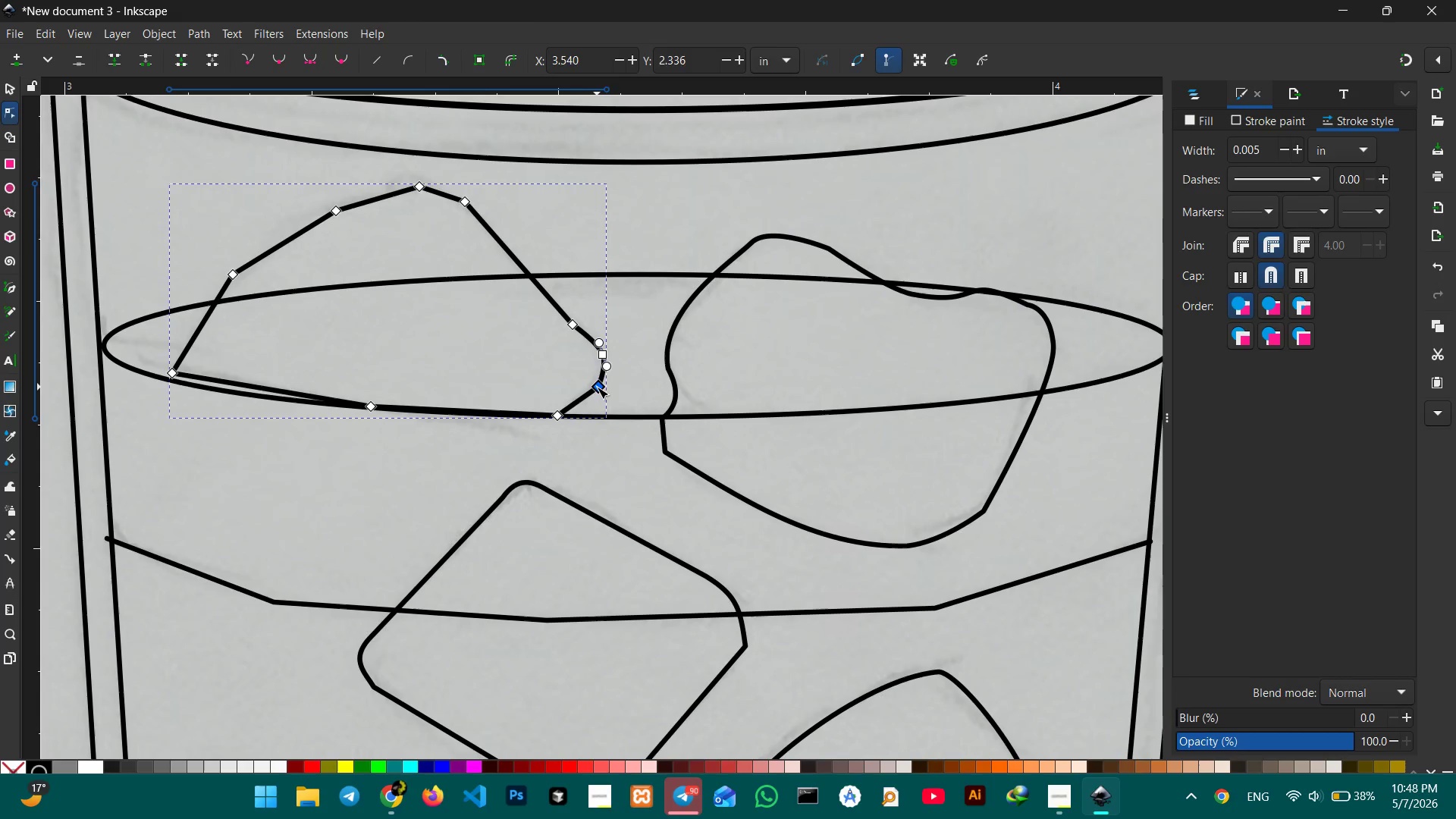 
key(Backspace)
 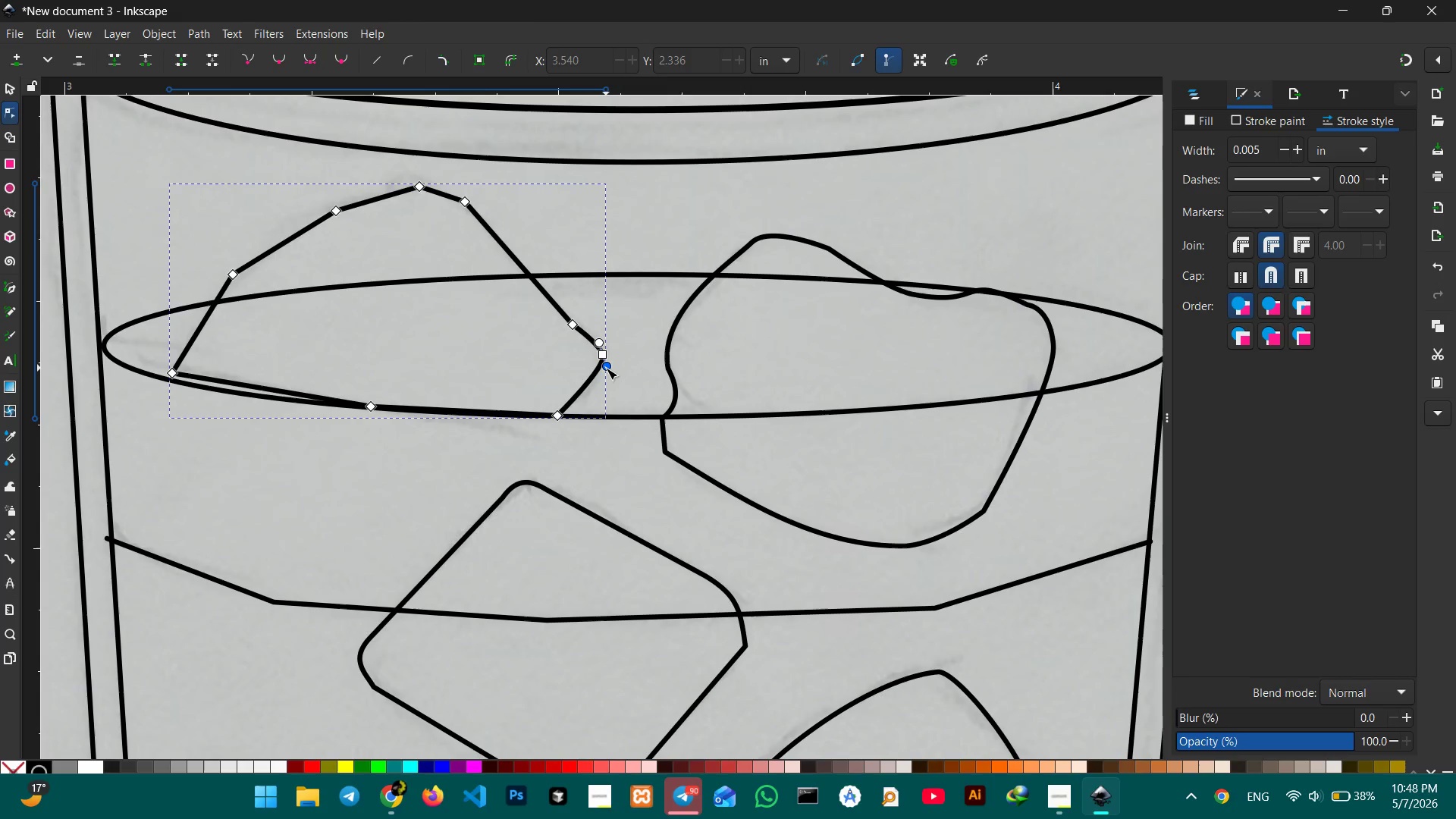 
left_click_drag(start_coordinate=[606, 368], to_coordinate=[606, 390])
 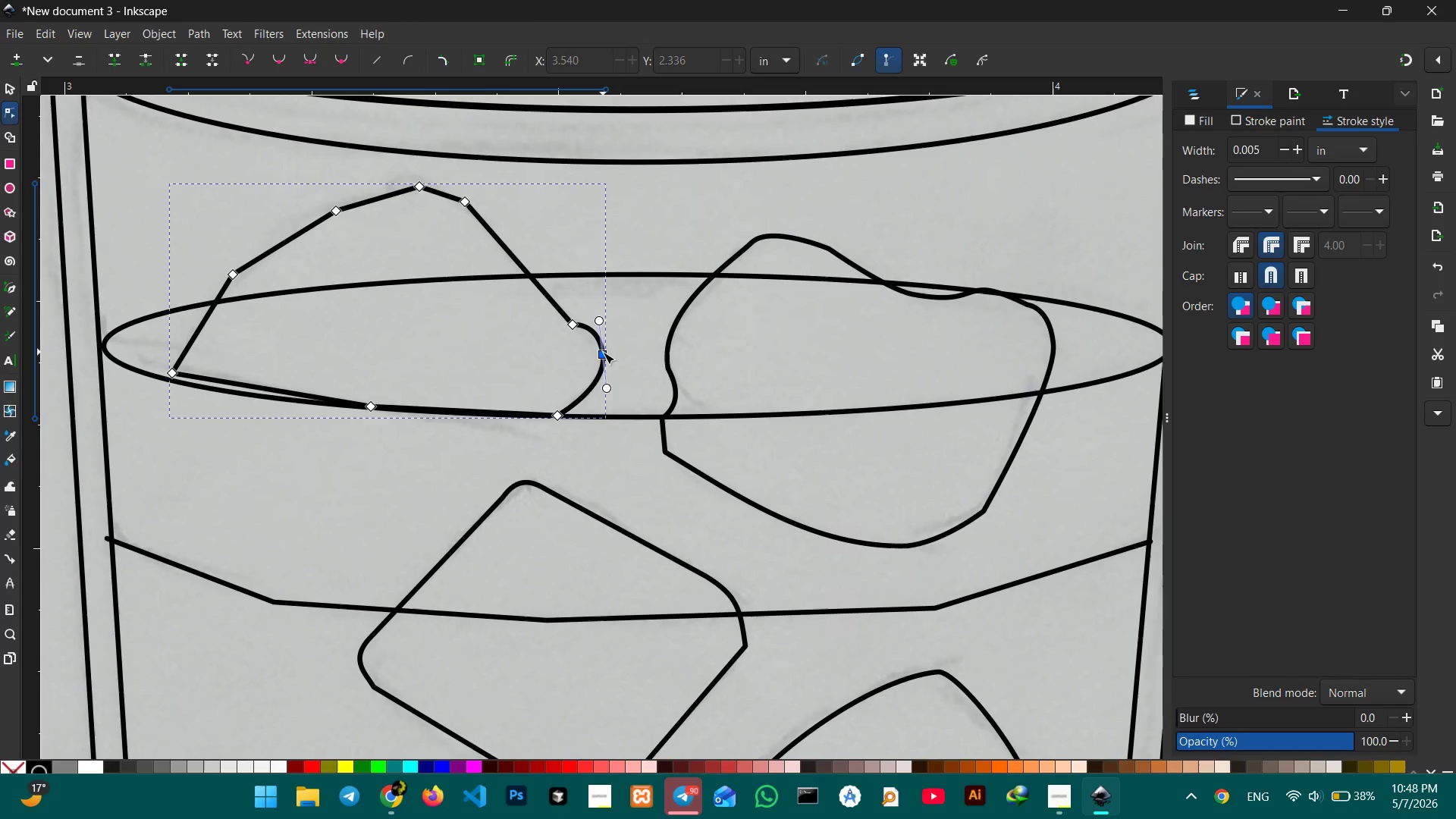 
left_click_drag(start_coordinate=[603, 352], to_coordinate=[603, 369])
 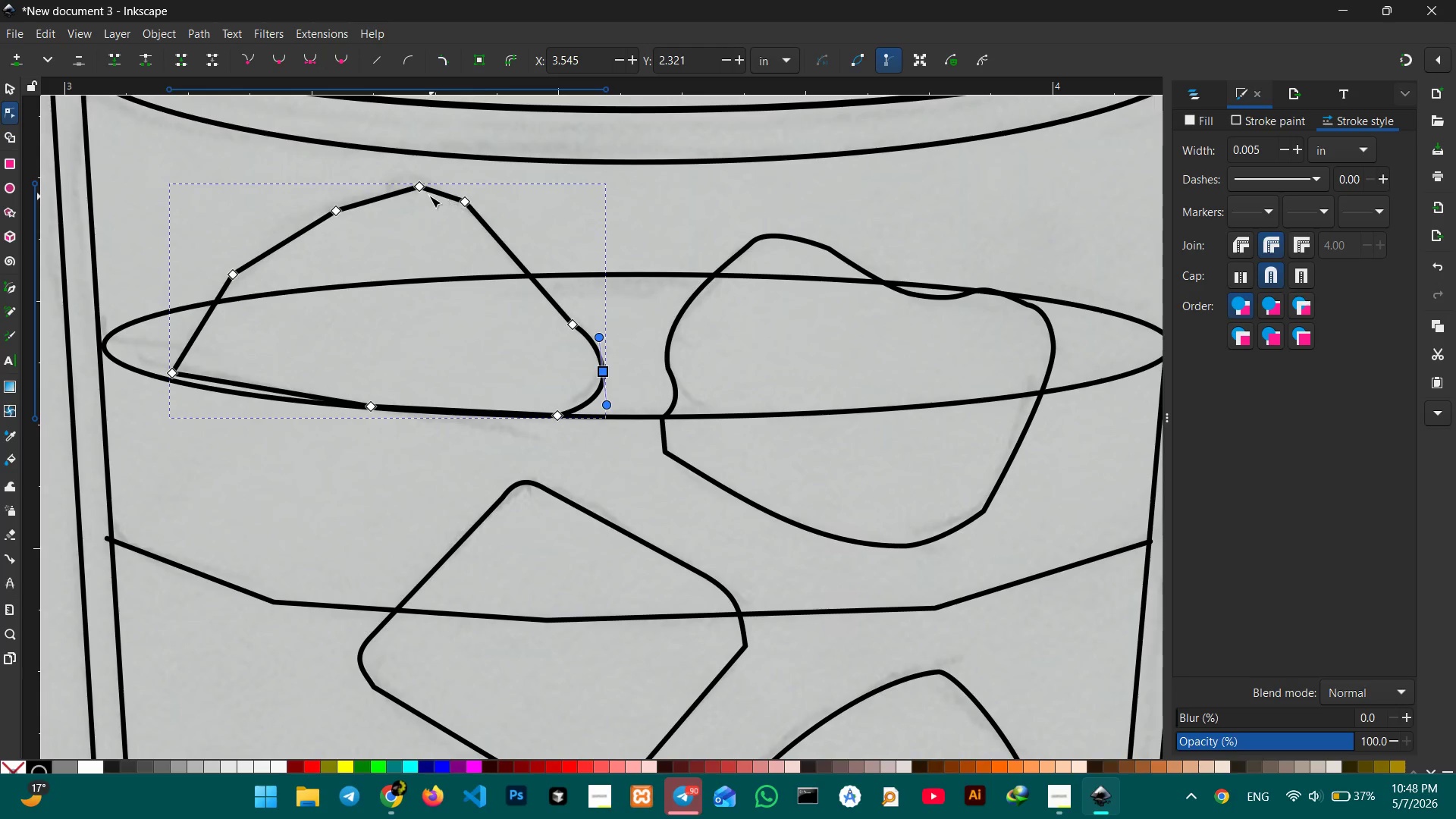 
left_click([415, 191])
 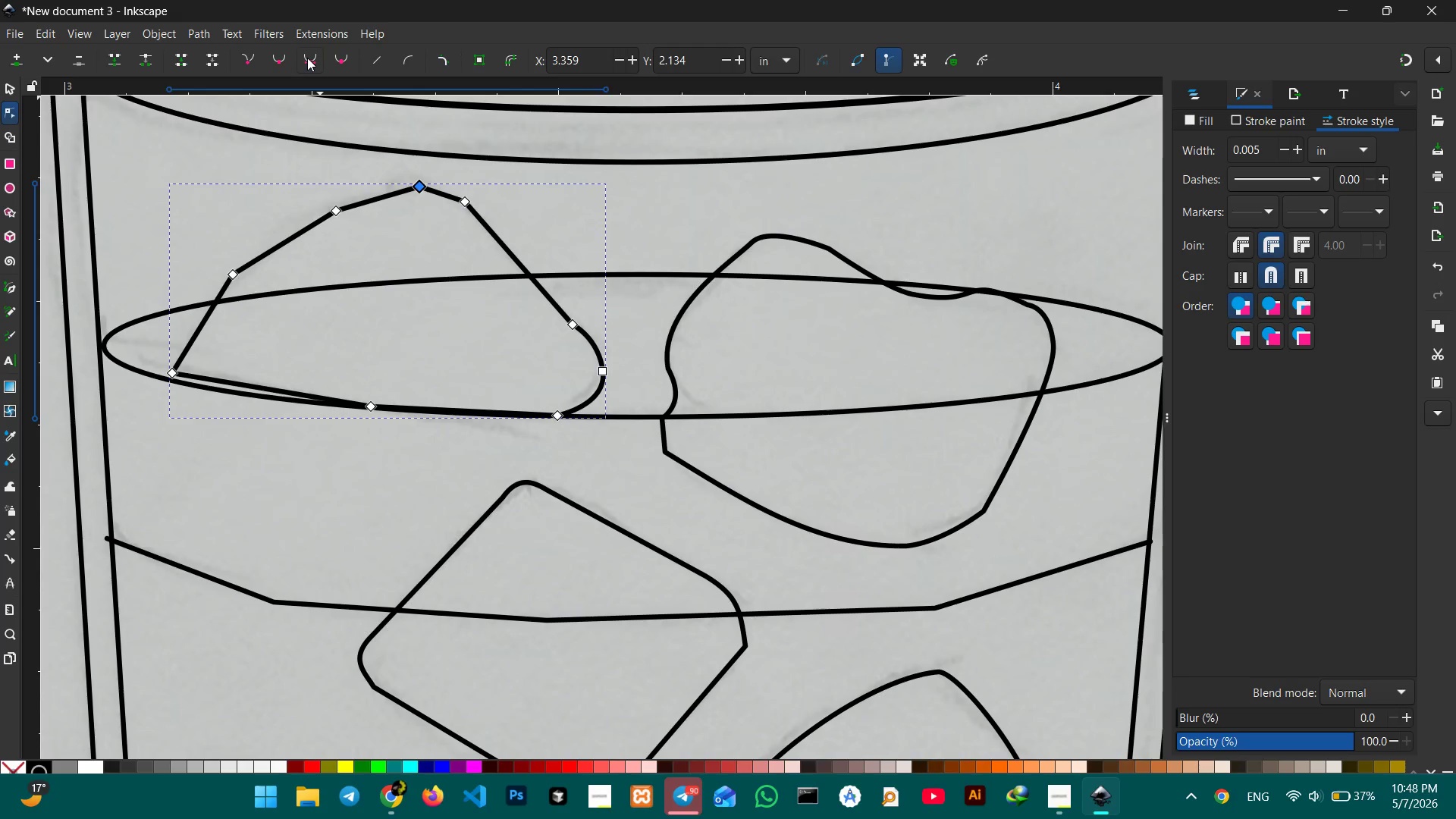 
left_click([307, 58])
 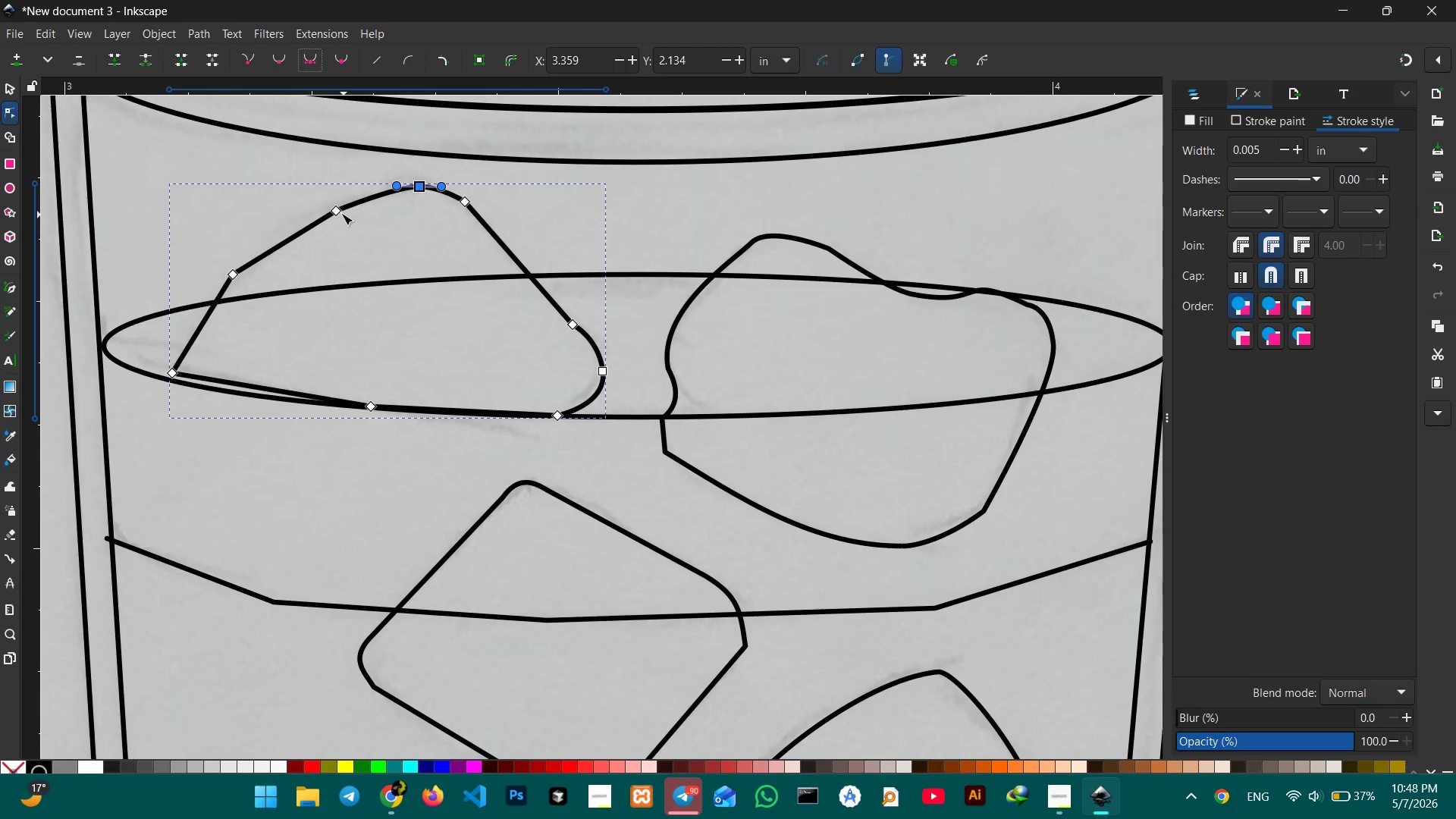 
left_click([337, 212])
 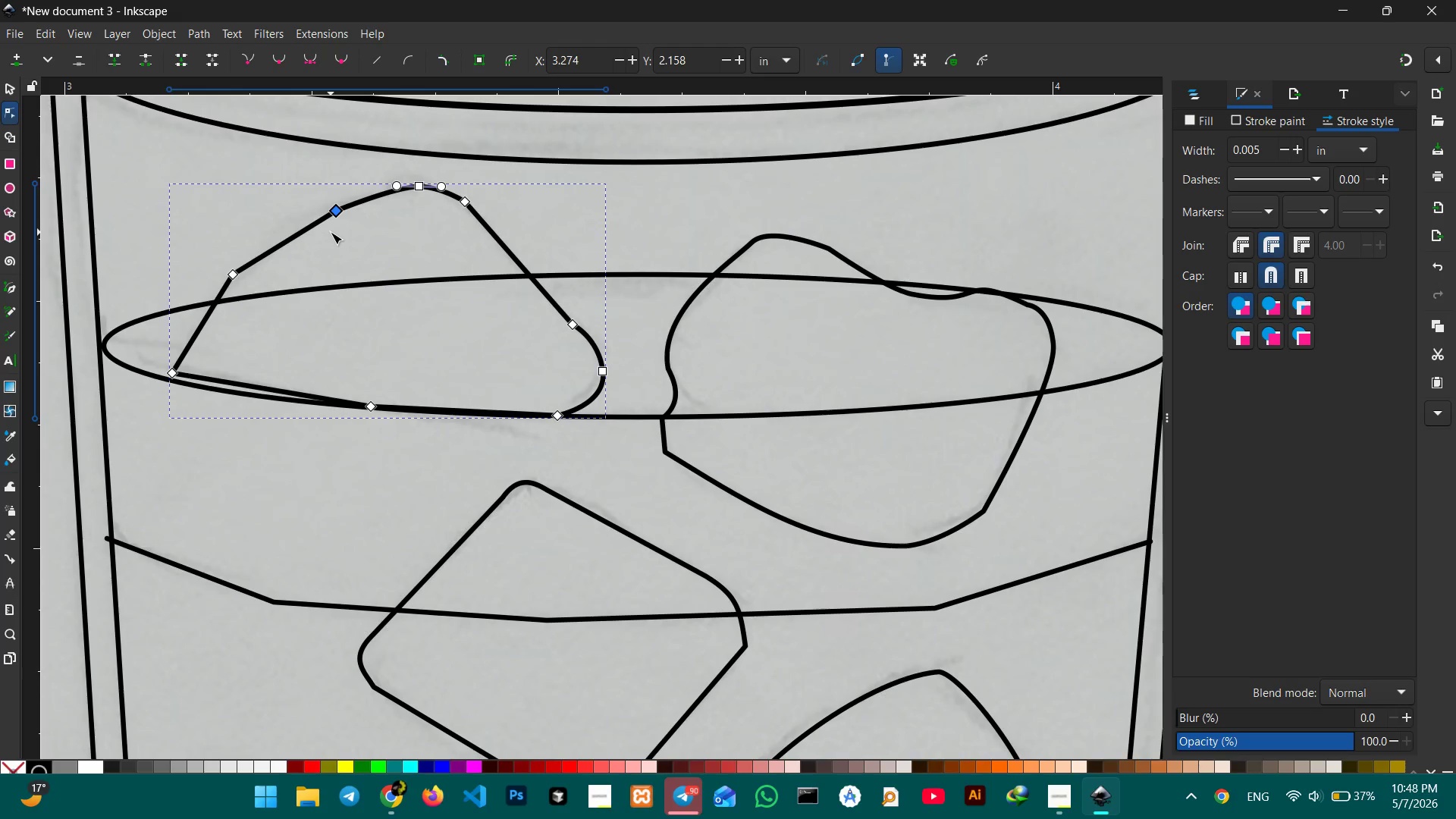 
key(Backspace)
 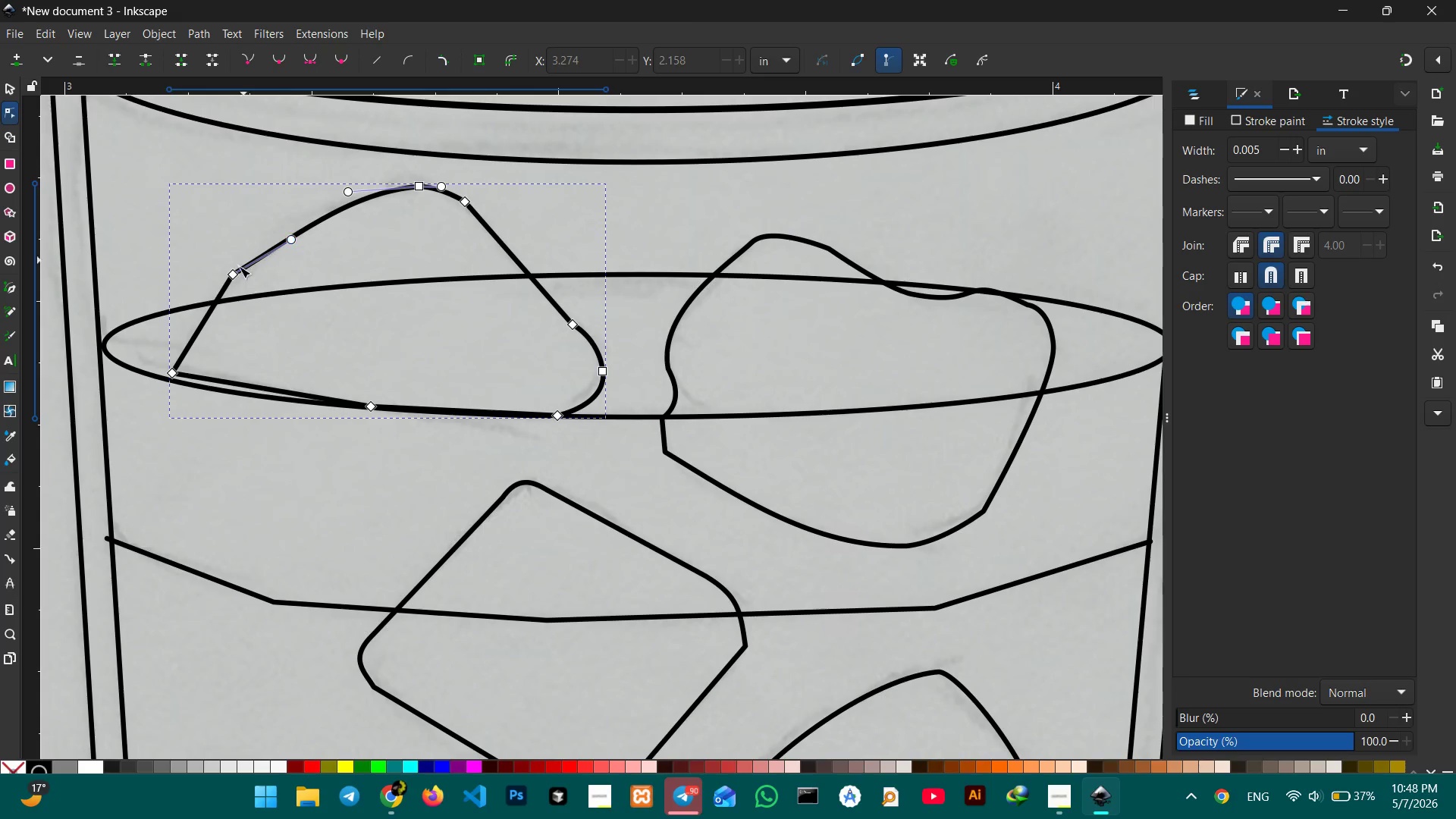 
left_click([234, 275])
 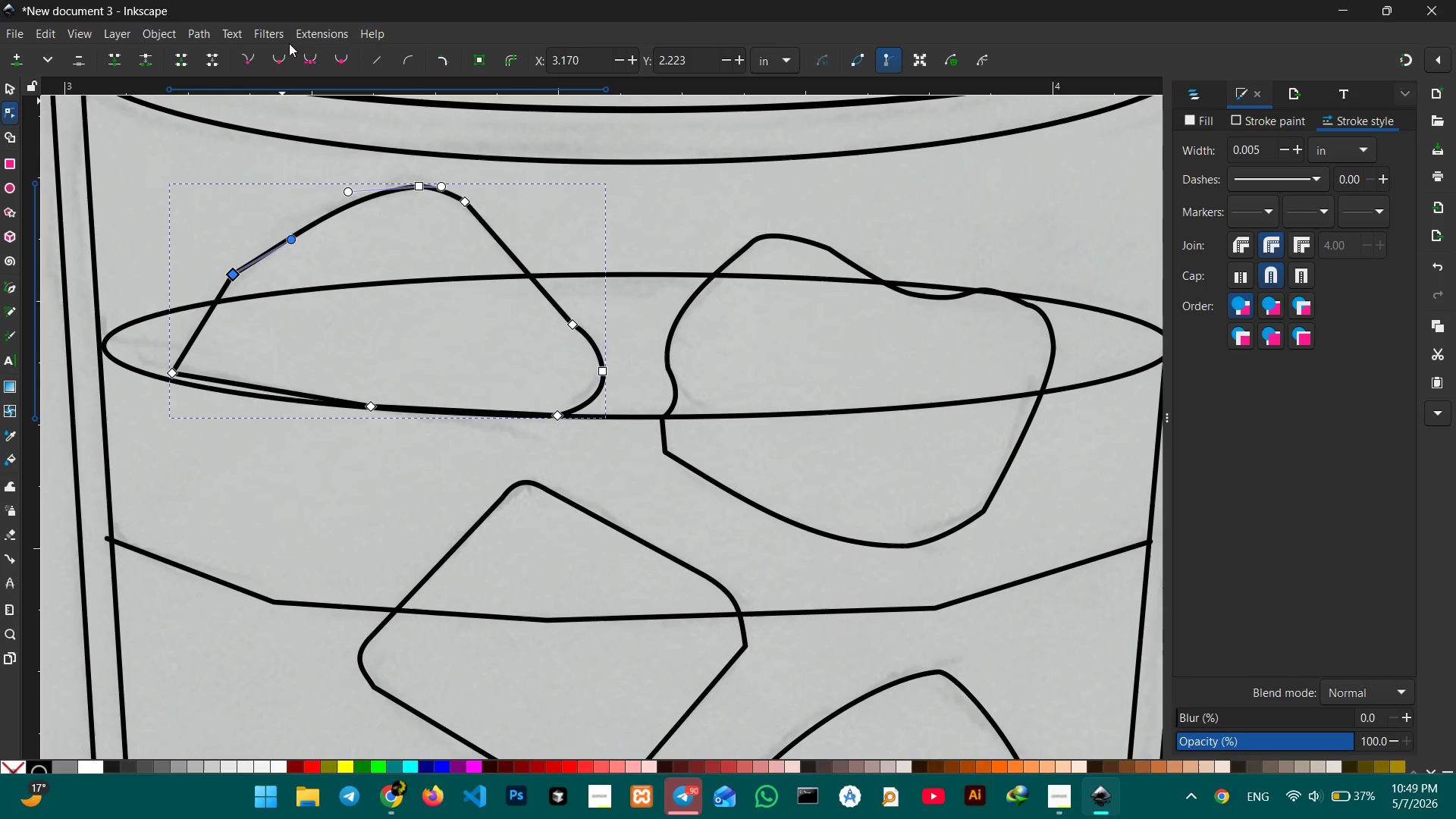 
left_click([303, 55])
 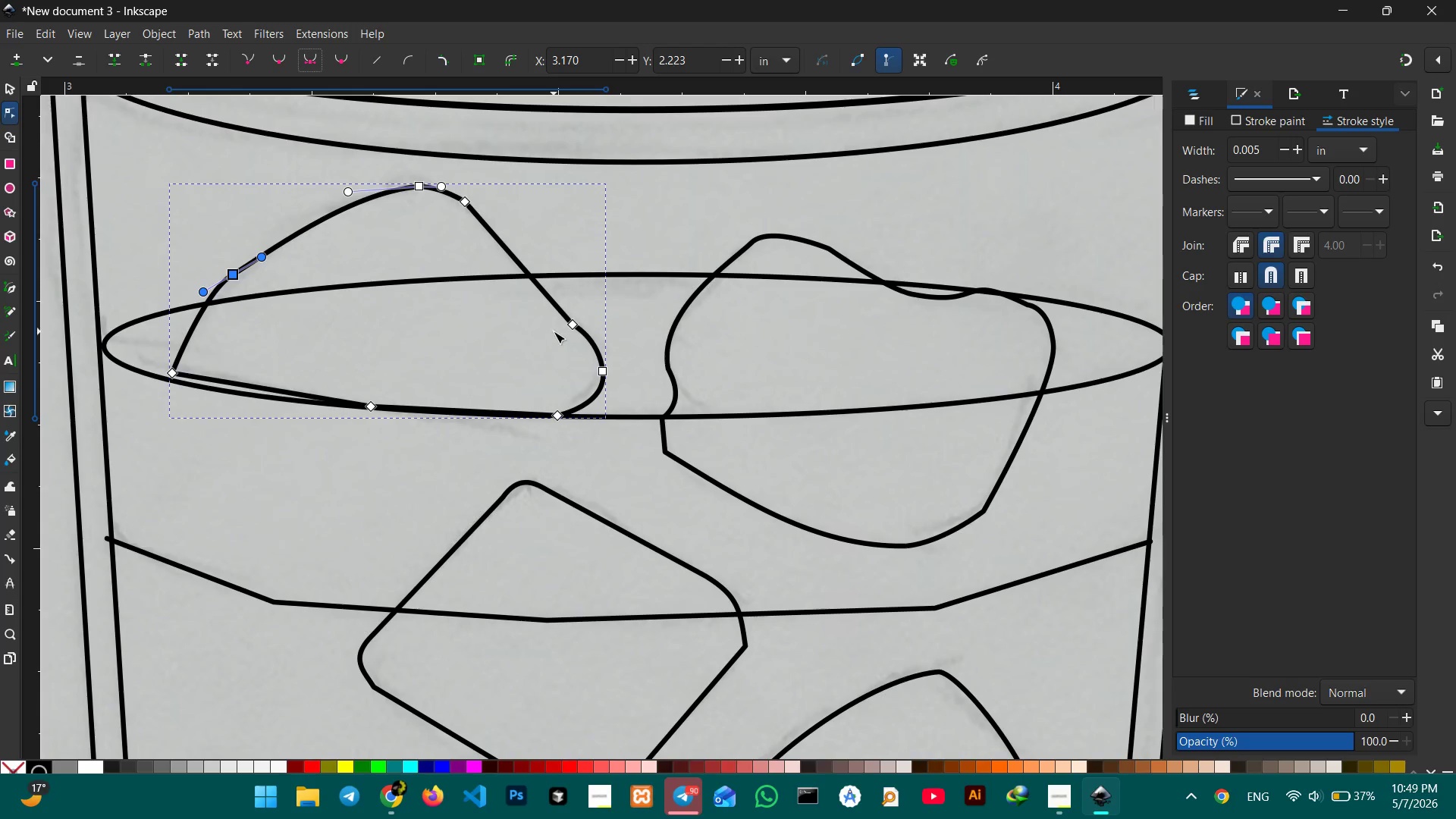 
left_click([568, 323])
 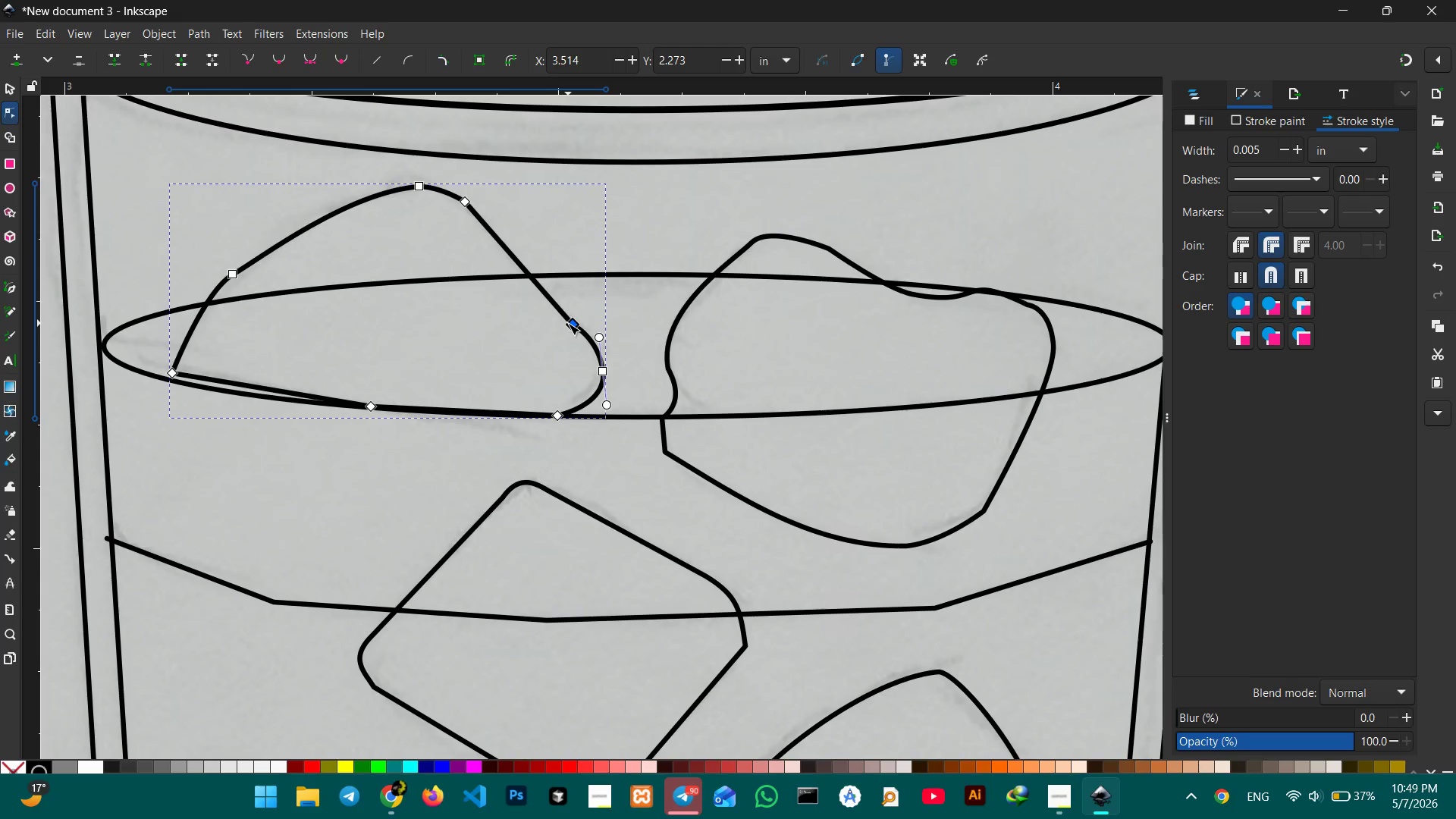 
key(Backspace)
 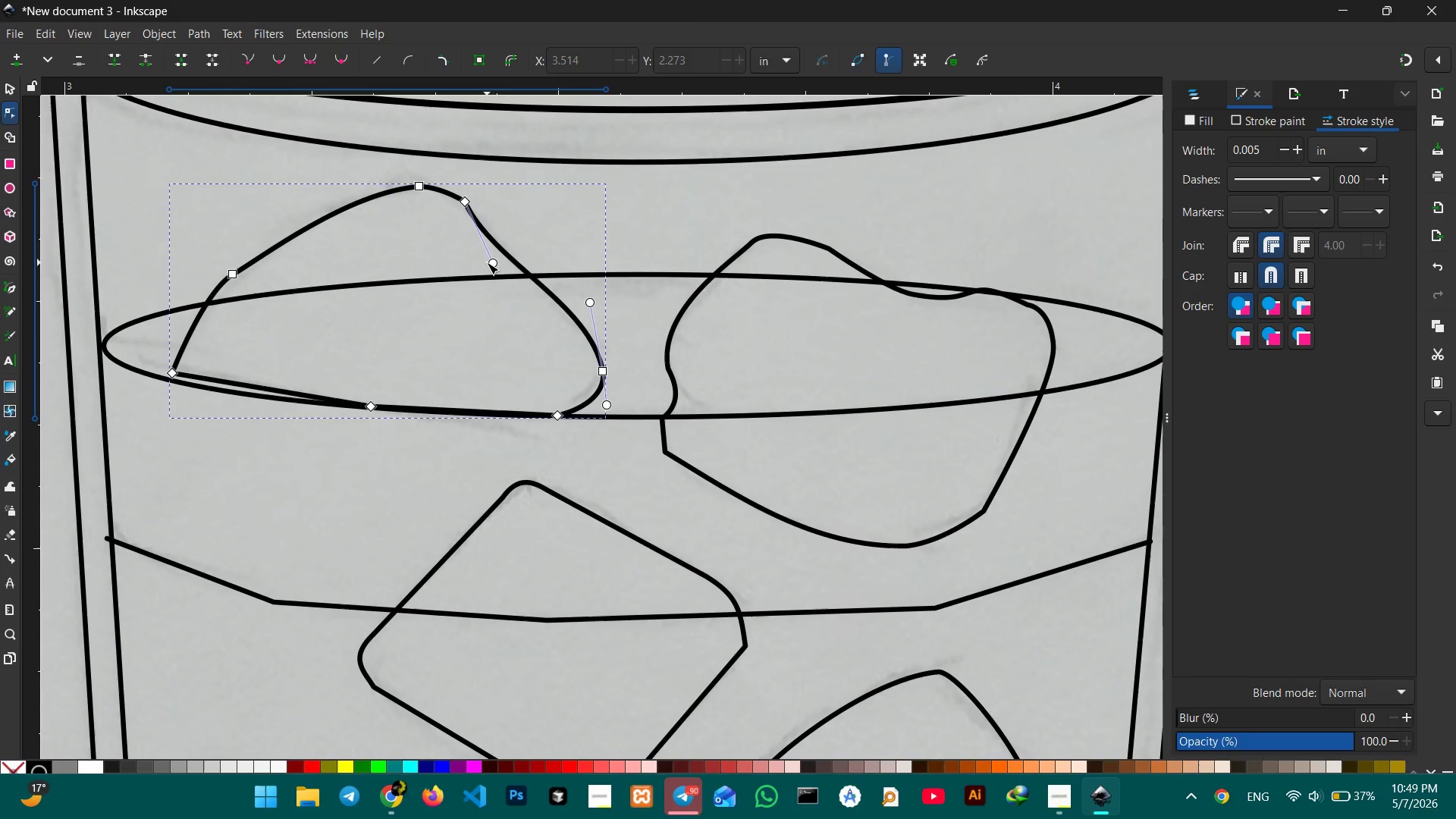 
left_click_drag(start_coordinate=[492, 262], to_coordinate=[494, 237])
 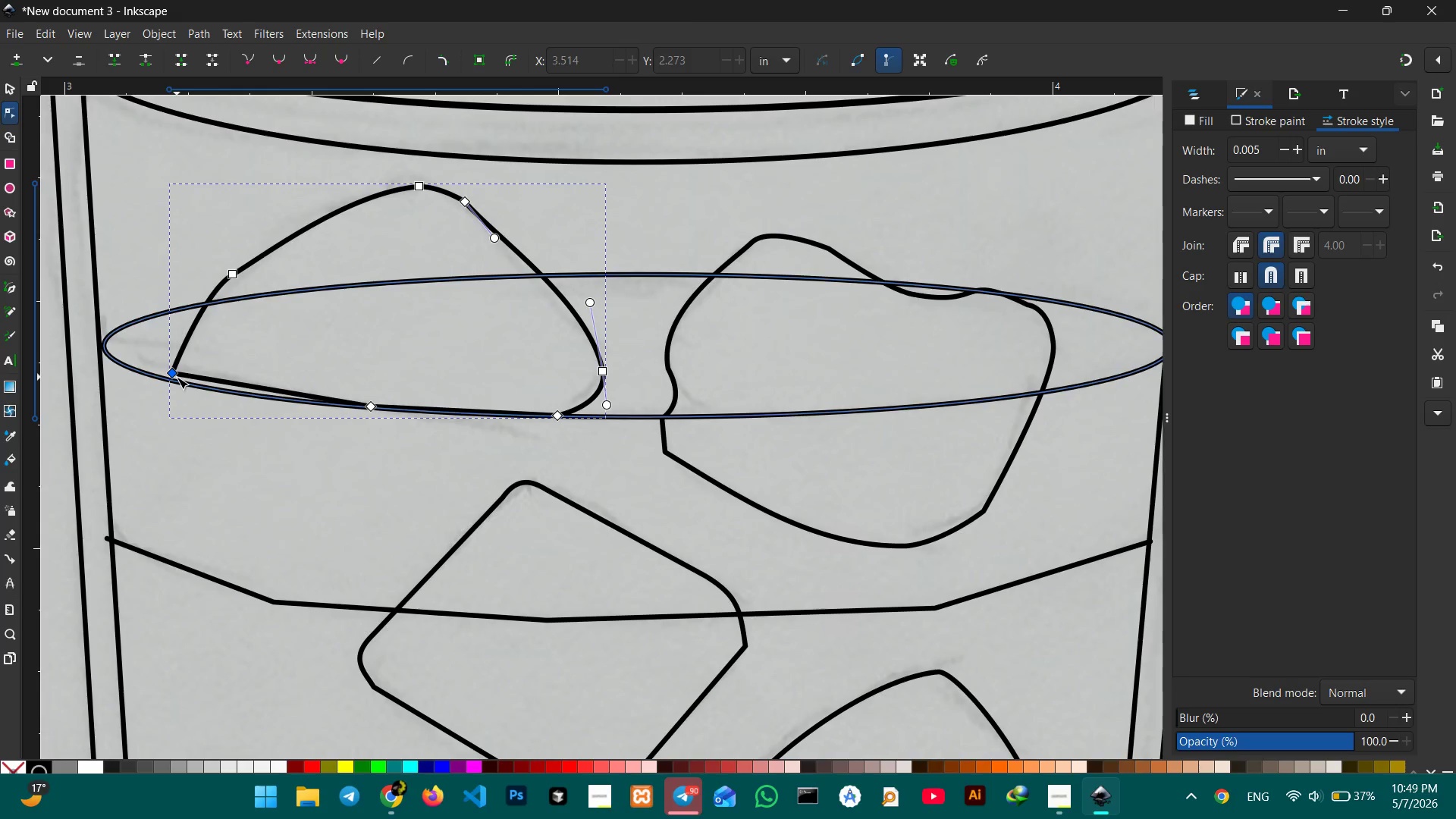 
left_click_drag(start_coordinate=[177, 377], to_coordinate=[170, 381])
 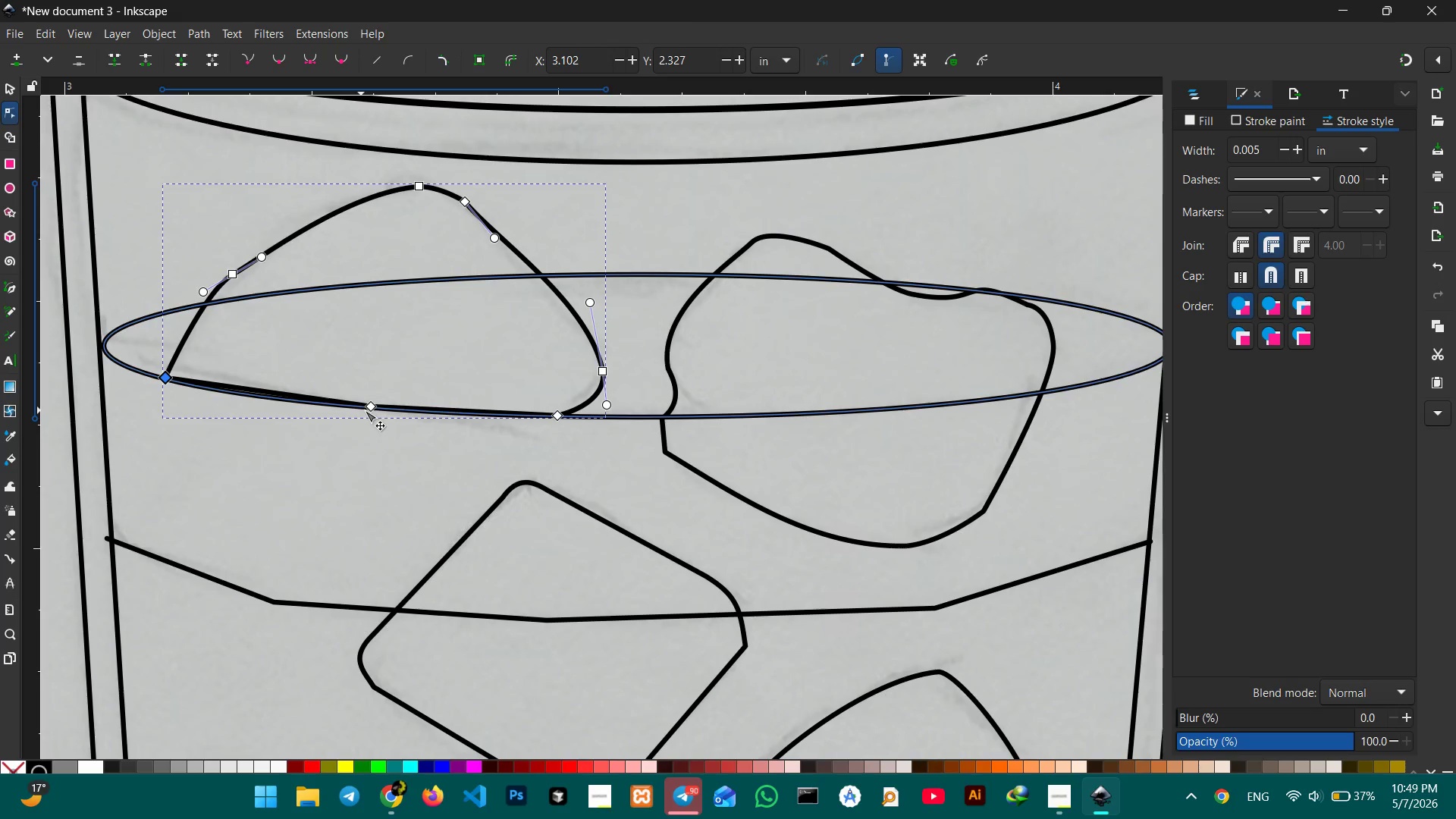 
left_click([369, 408])
 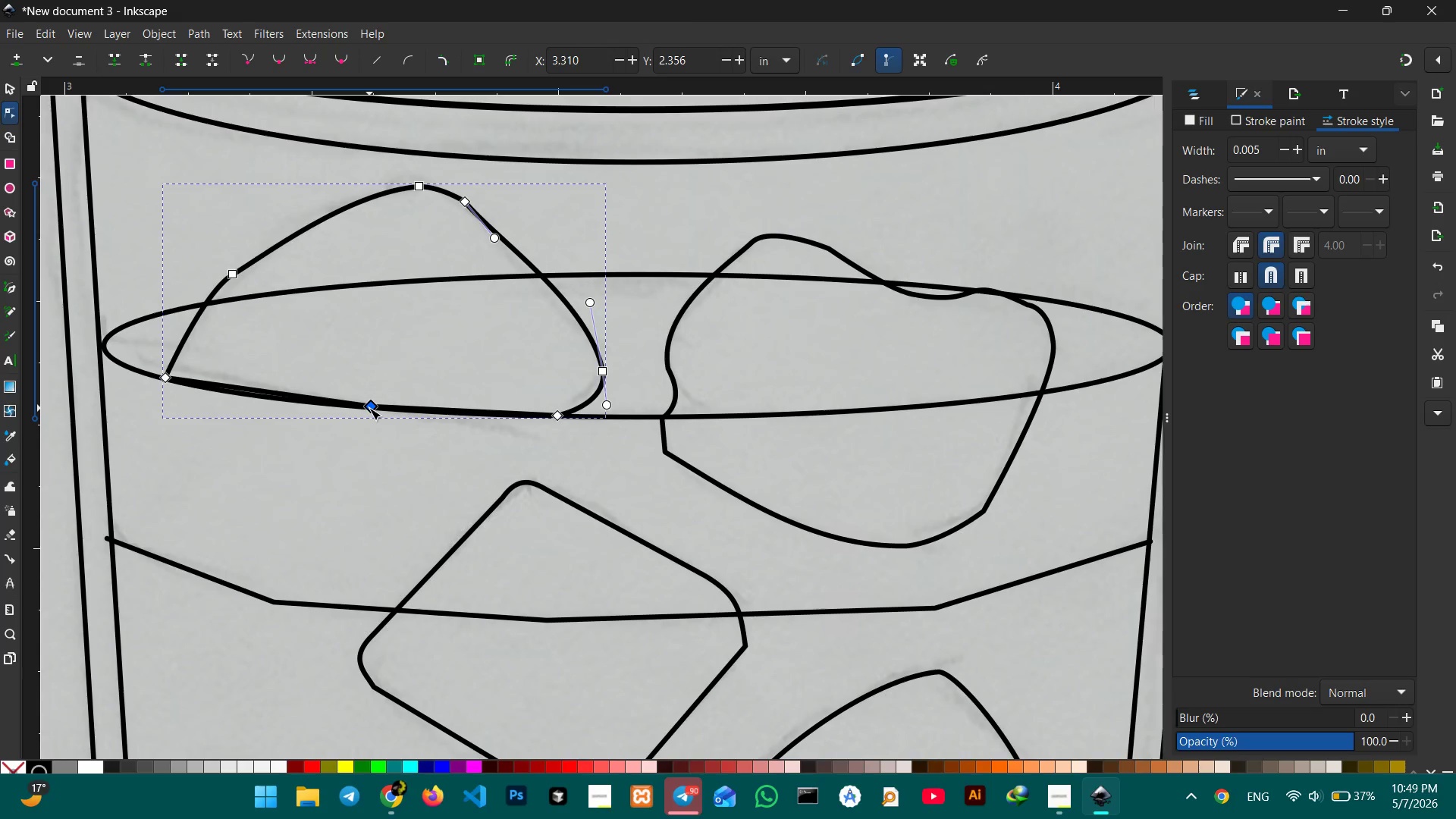 
key(Backspace)
 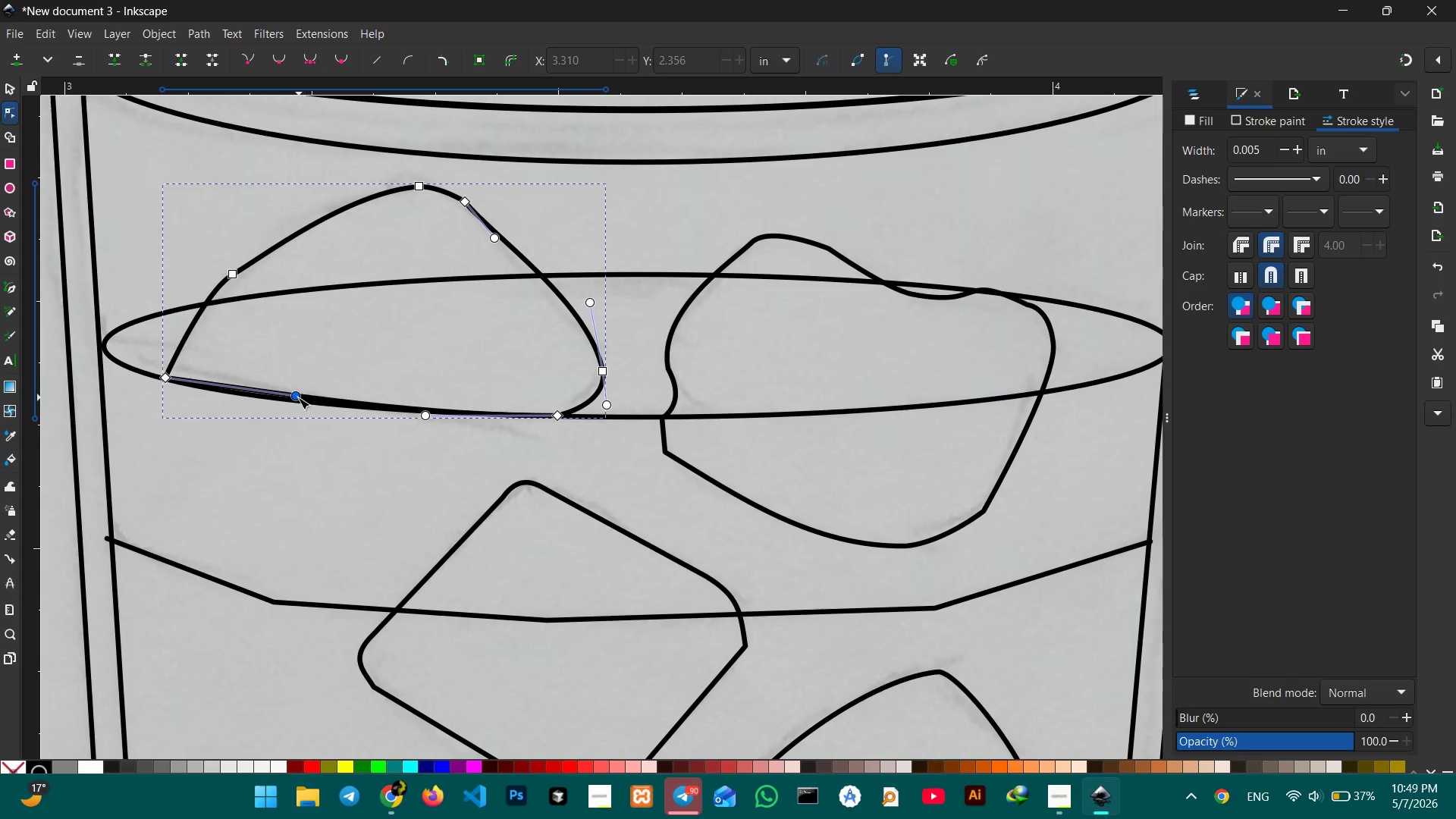 
left_click_drag(start_coordinate=[297, 397], to_coordinate=[291, 407])
 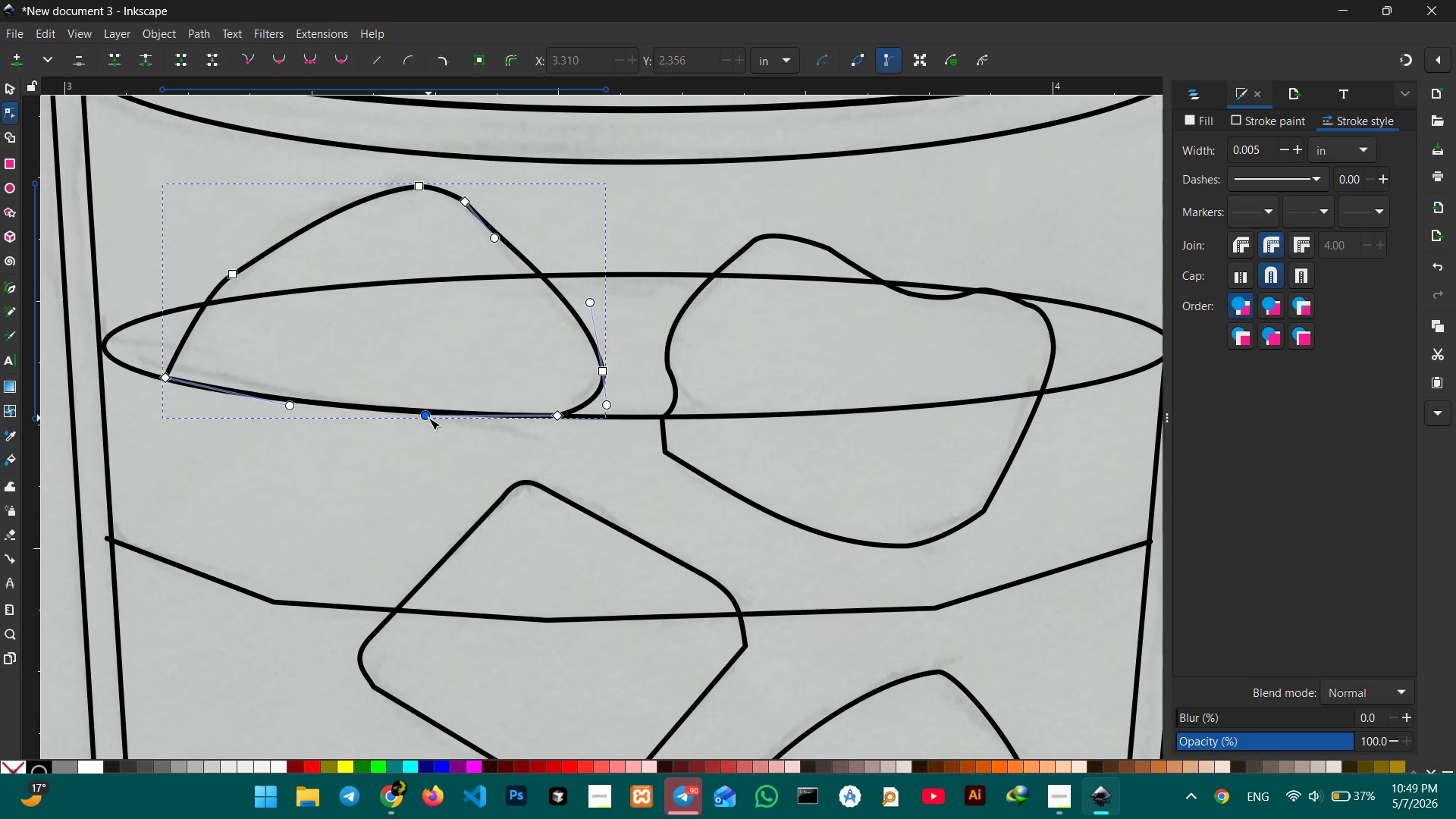 
left_click_drag(start_coordinate=[428, 418], to_coordinate=[425, 413])
 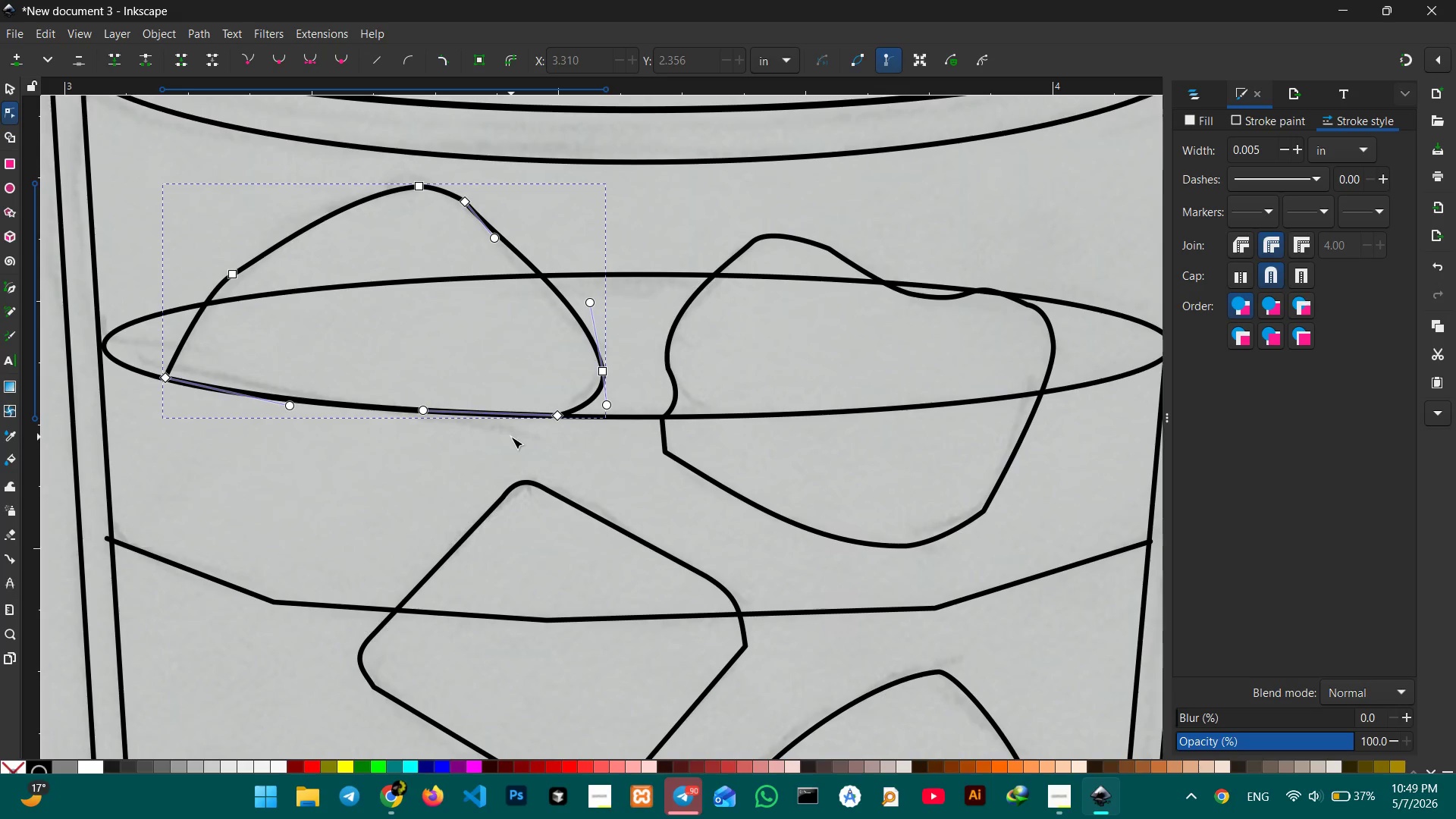 
hold_key(key=ControlLeft, duration=0.77)
scroll: coordinate [598, 458], scroll_direction: down, amount: 4.0
 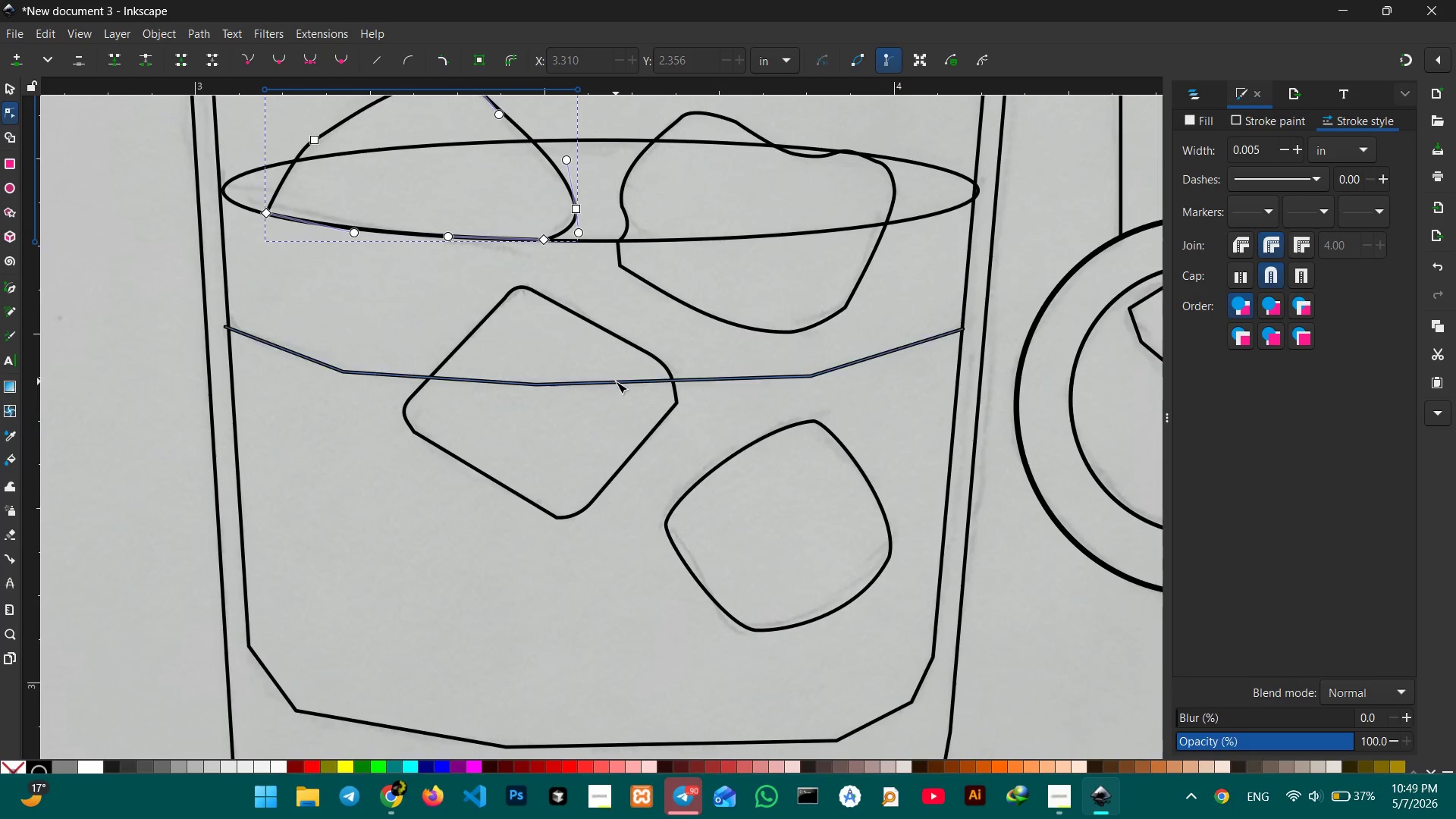 
left_click([617, 381])
 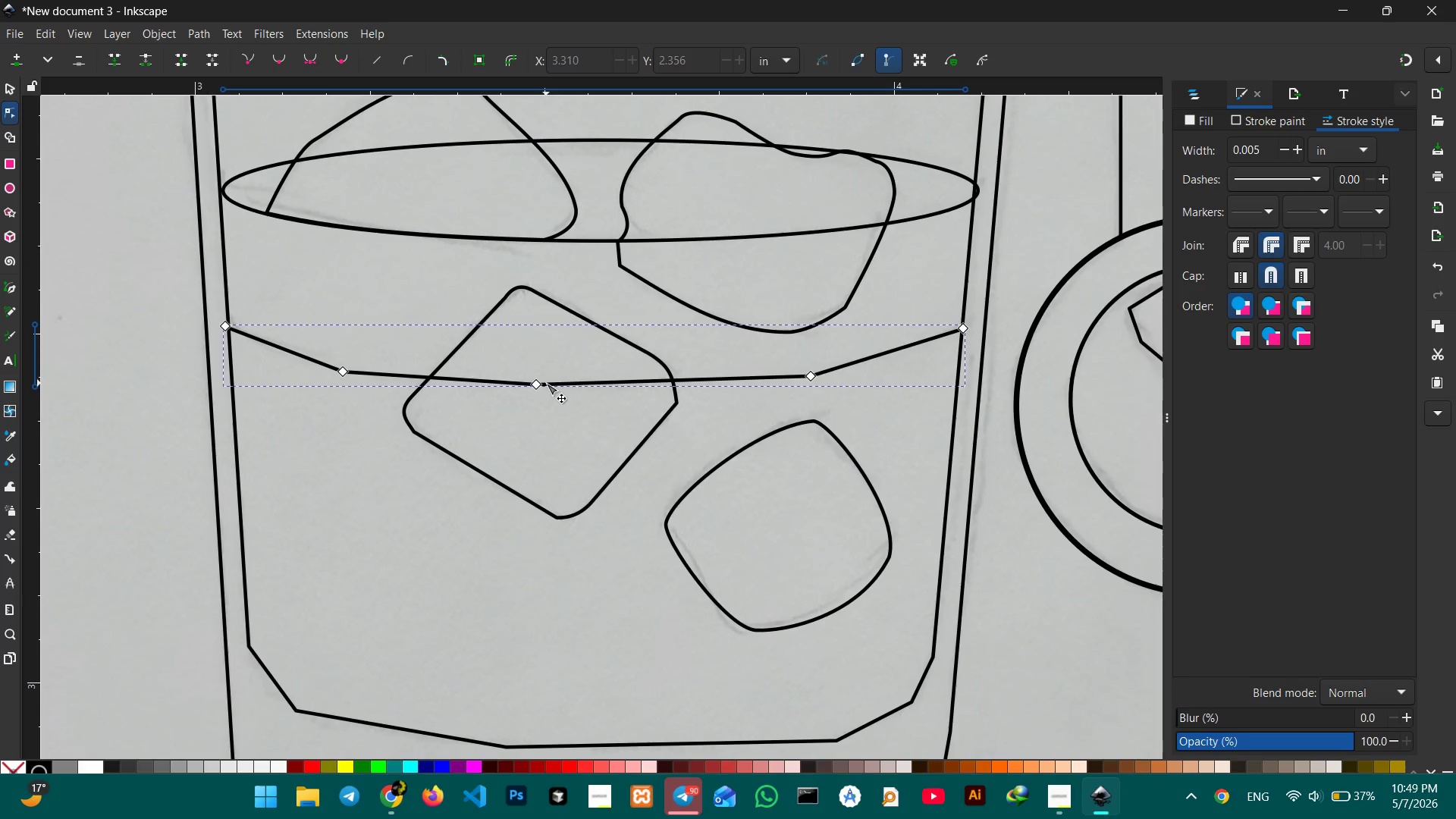 
left_click([542, 383])
 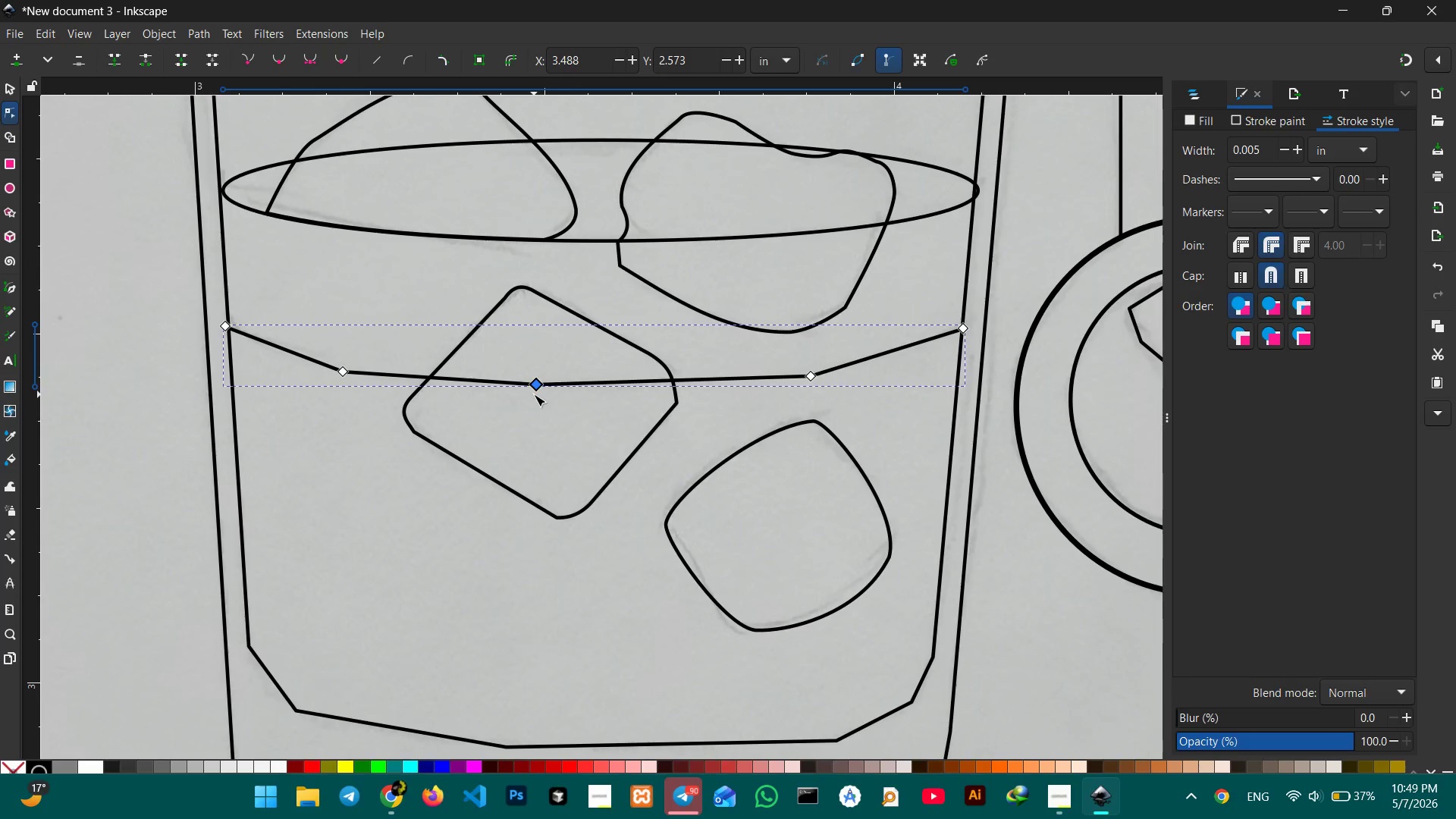 
key(Backspace)
 